 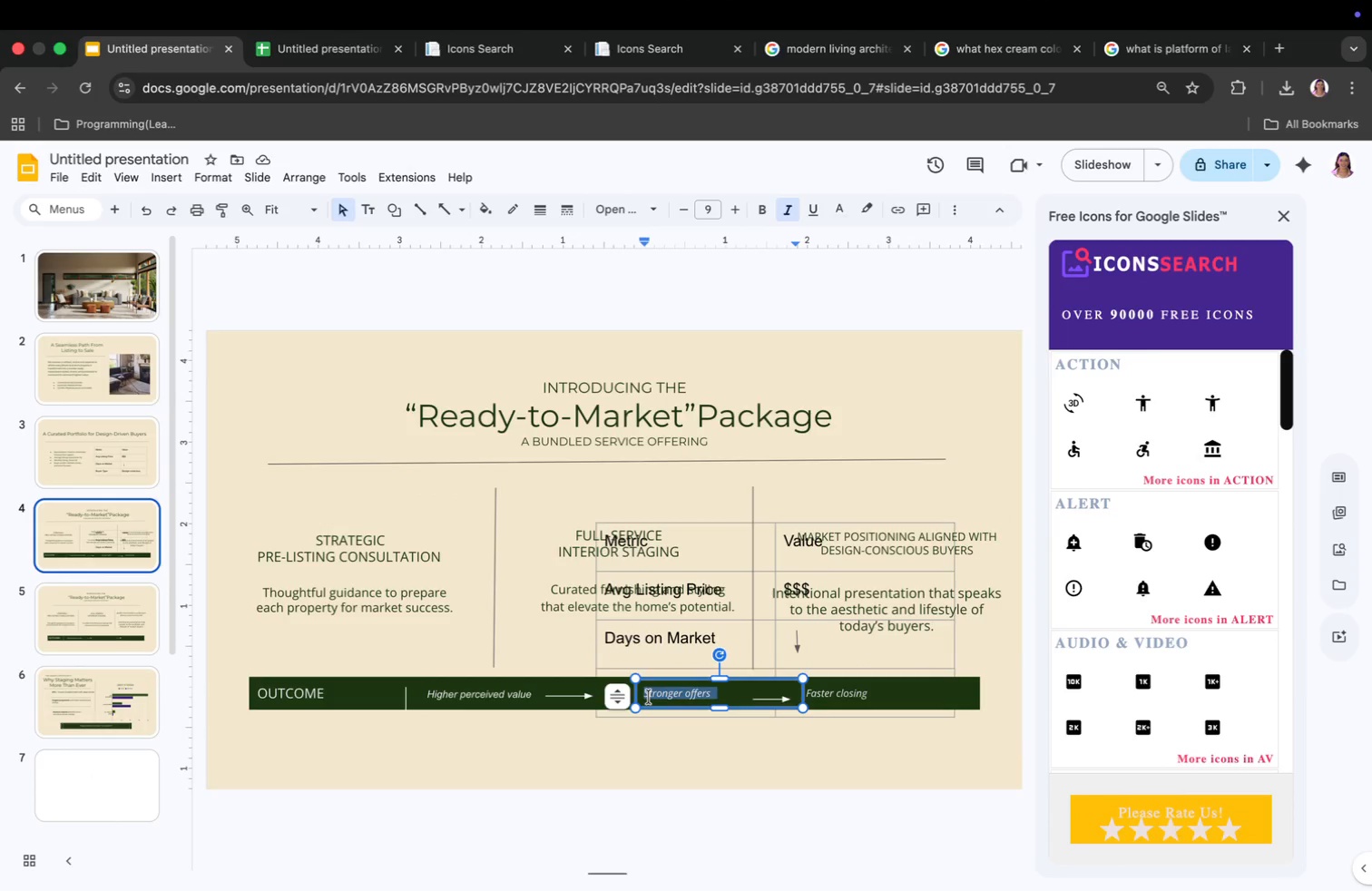 
key(Meta+A)
 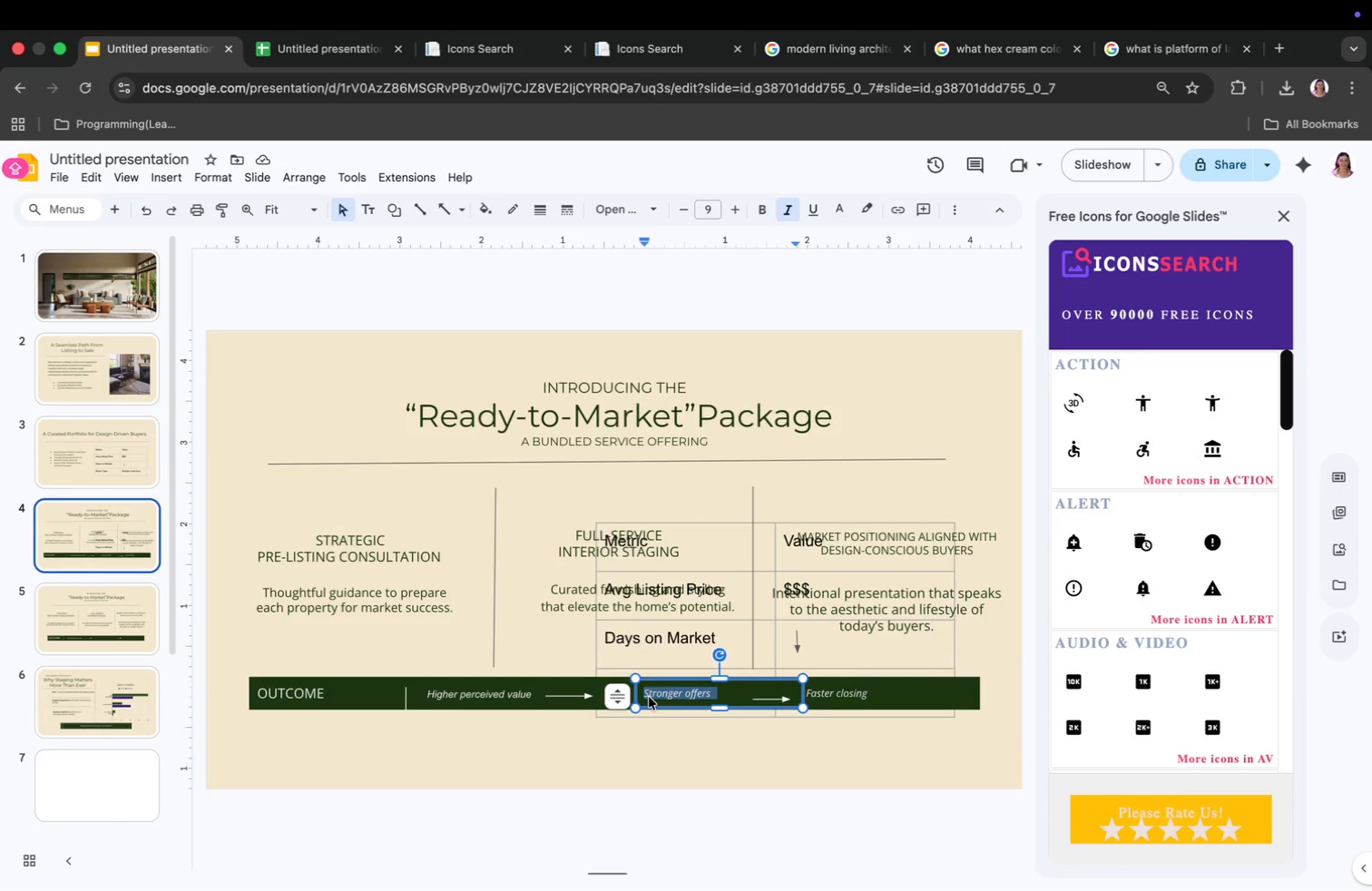 
key(Meta+CommandLeft)
 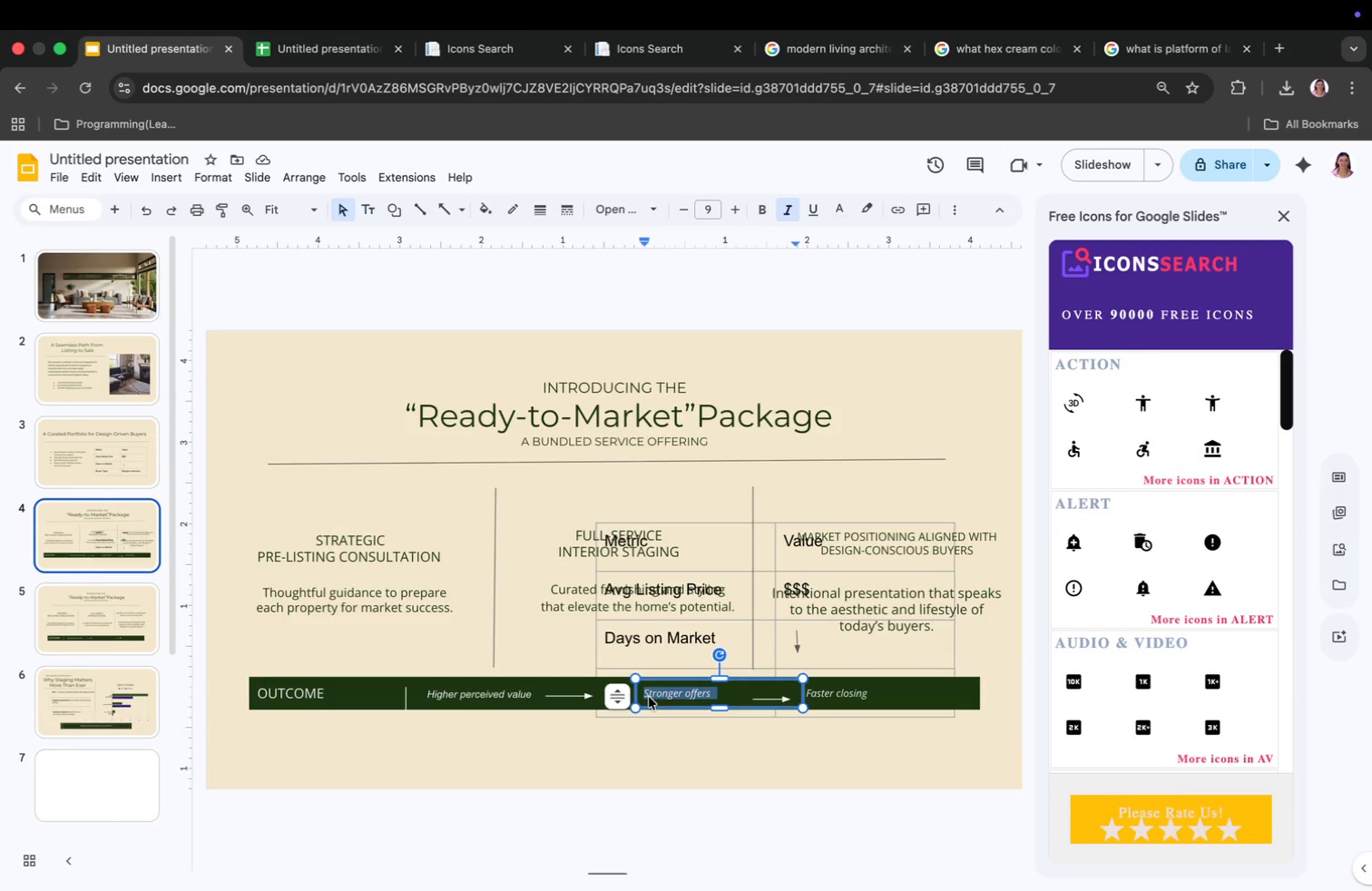 
key(Meta+C)
 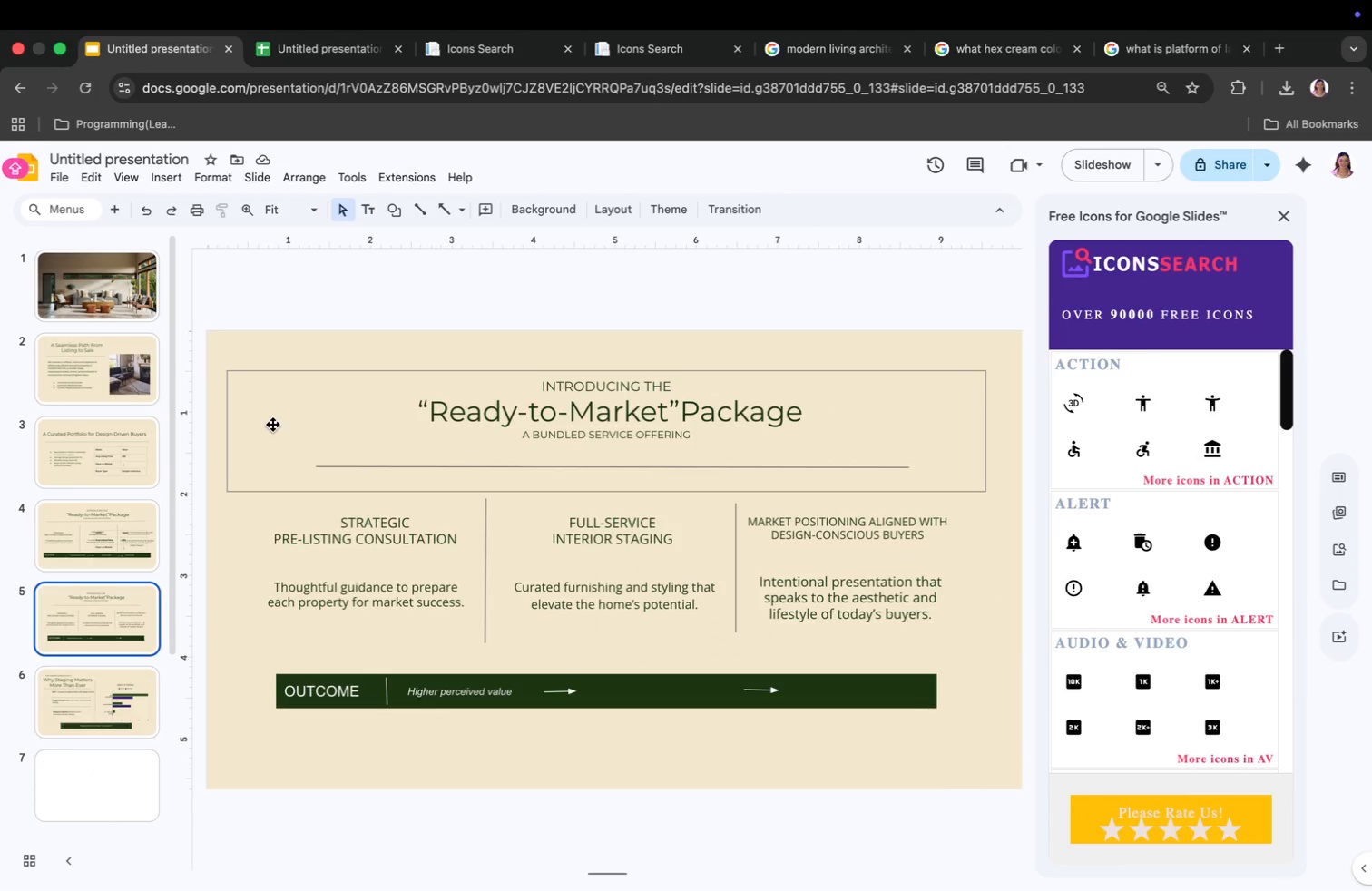 
left_click([162, 173])
 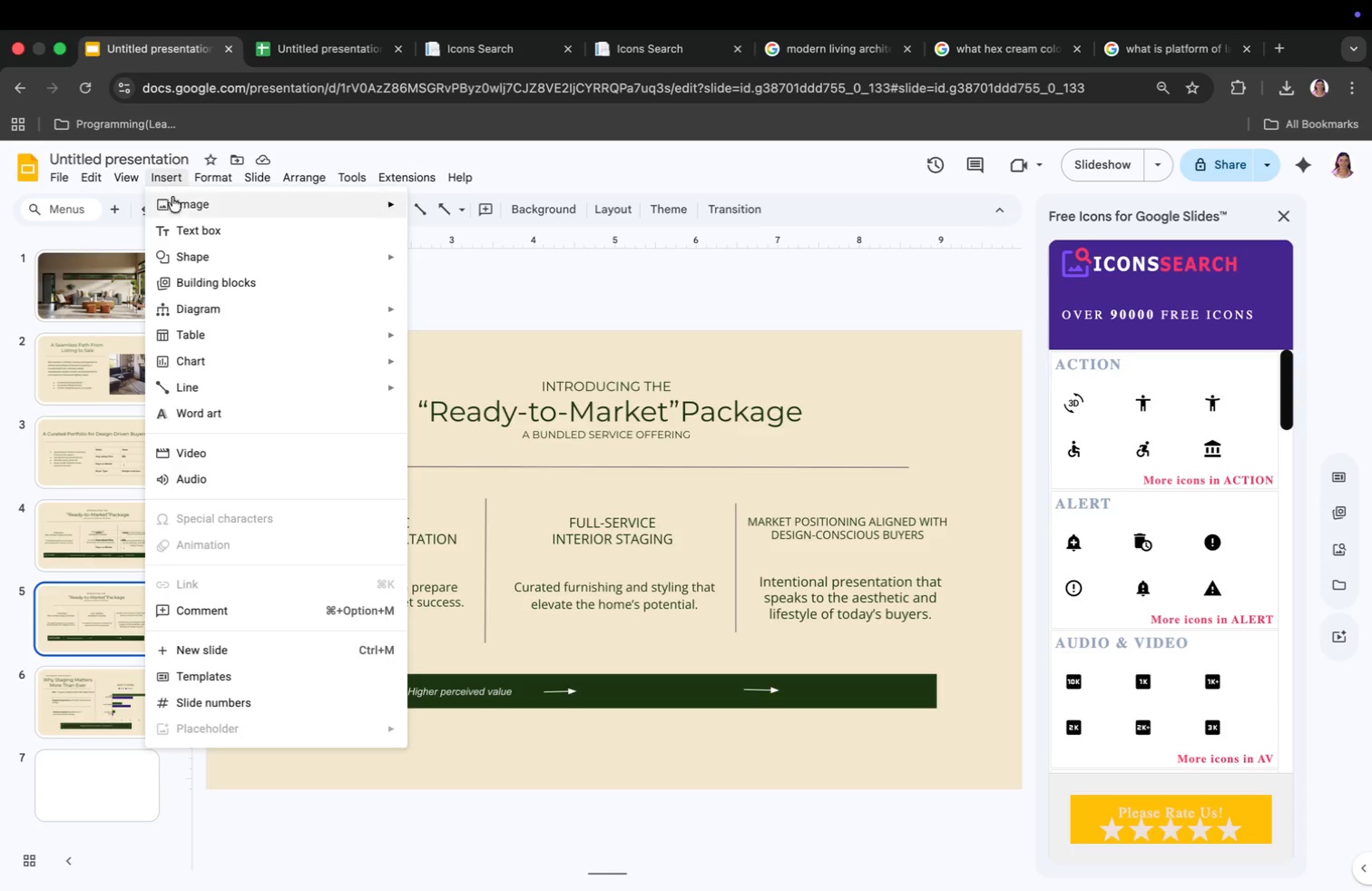 
left_click([181, 220])
 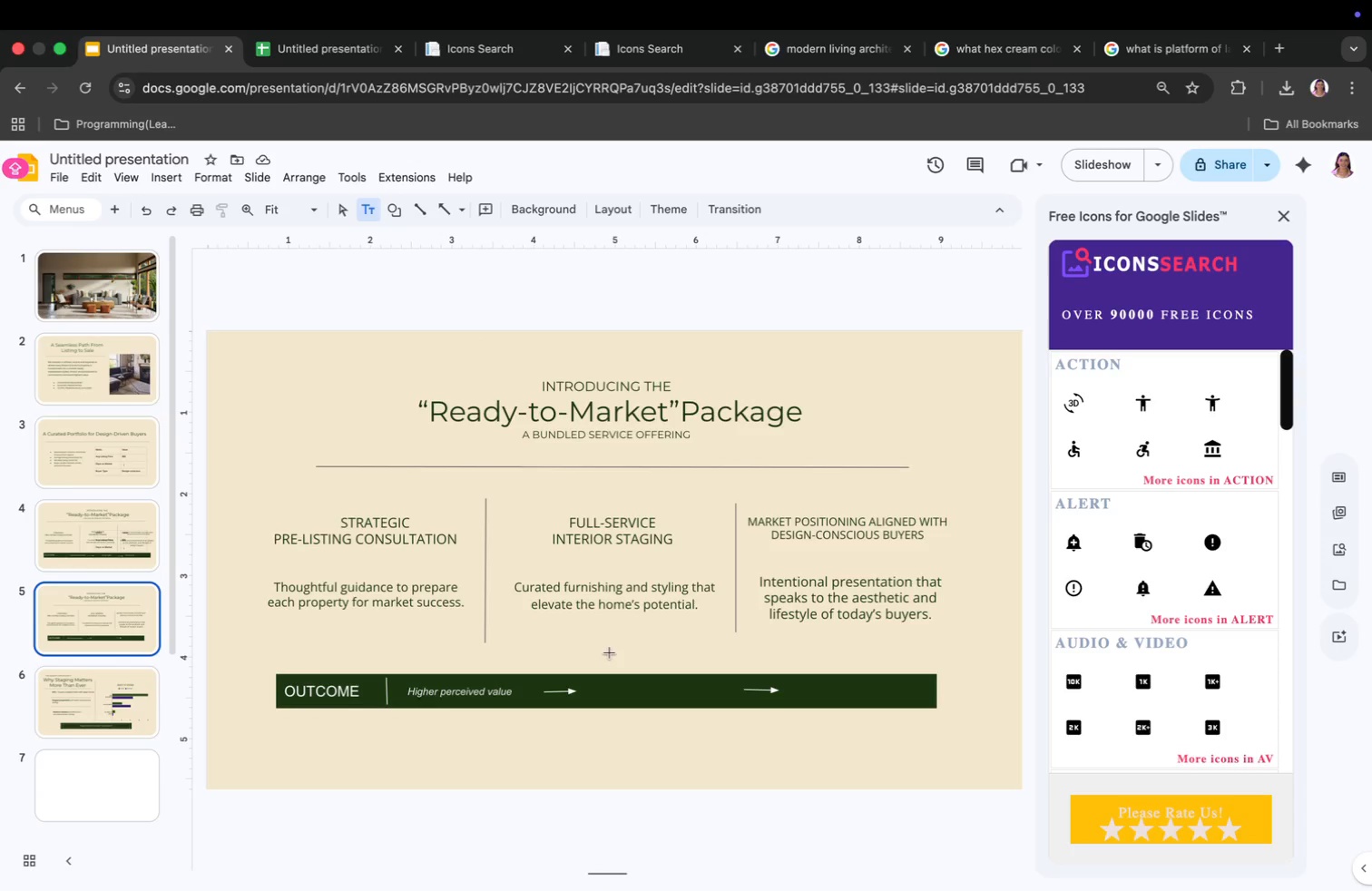 
left_click([603, 693])
 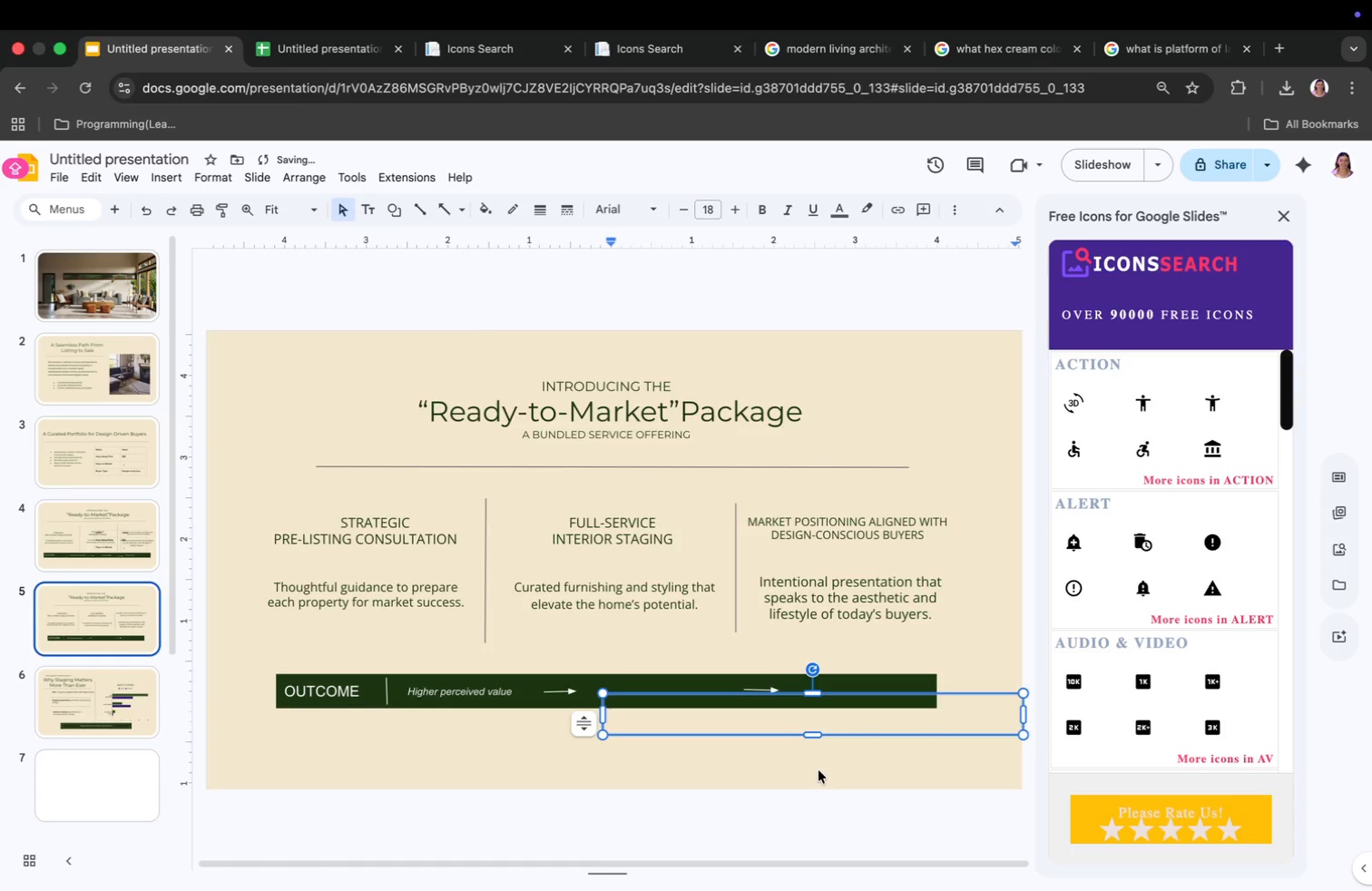 
left_click([781, 716])
 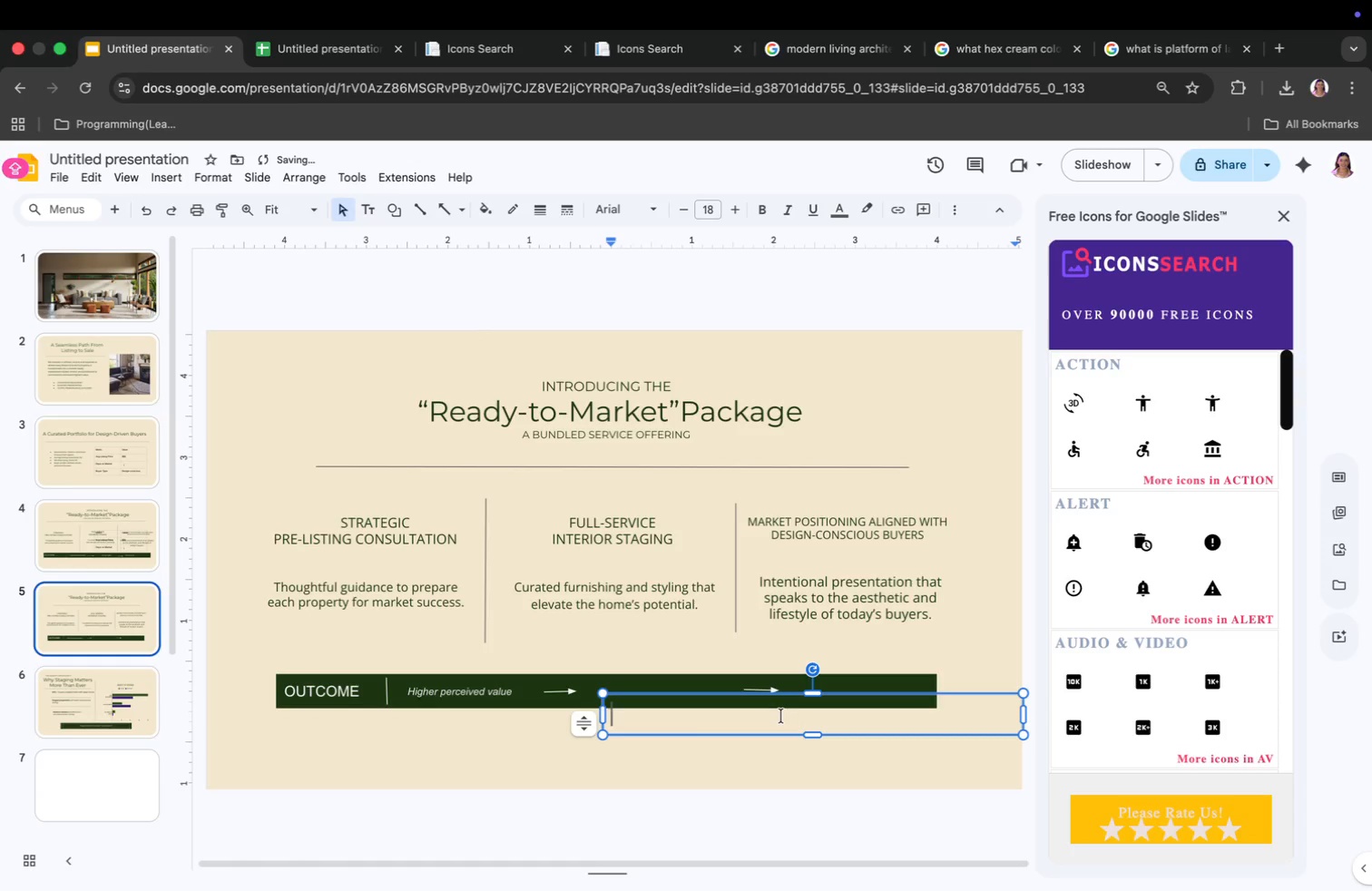 
key(Meta+CommandLeft)
 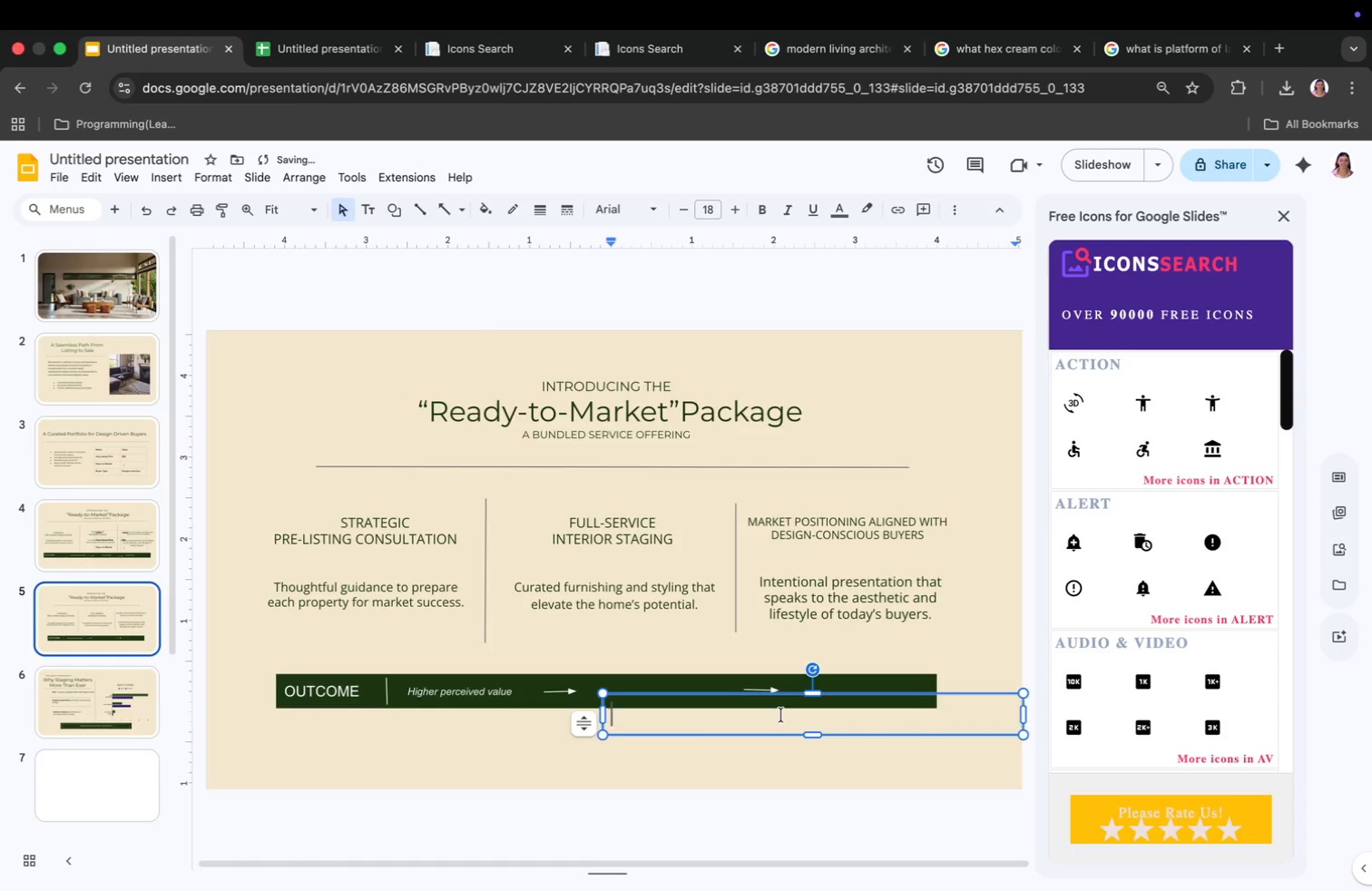 
key(Meta+V)
 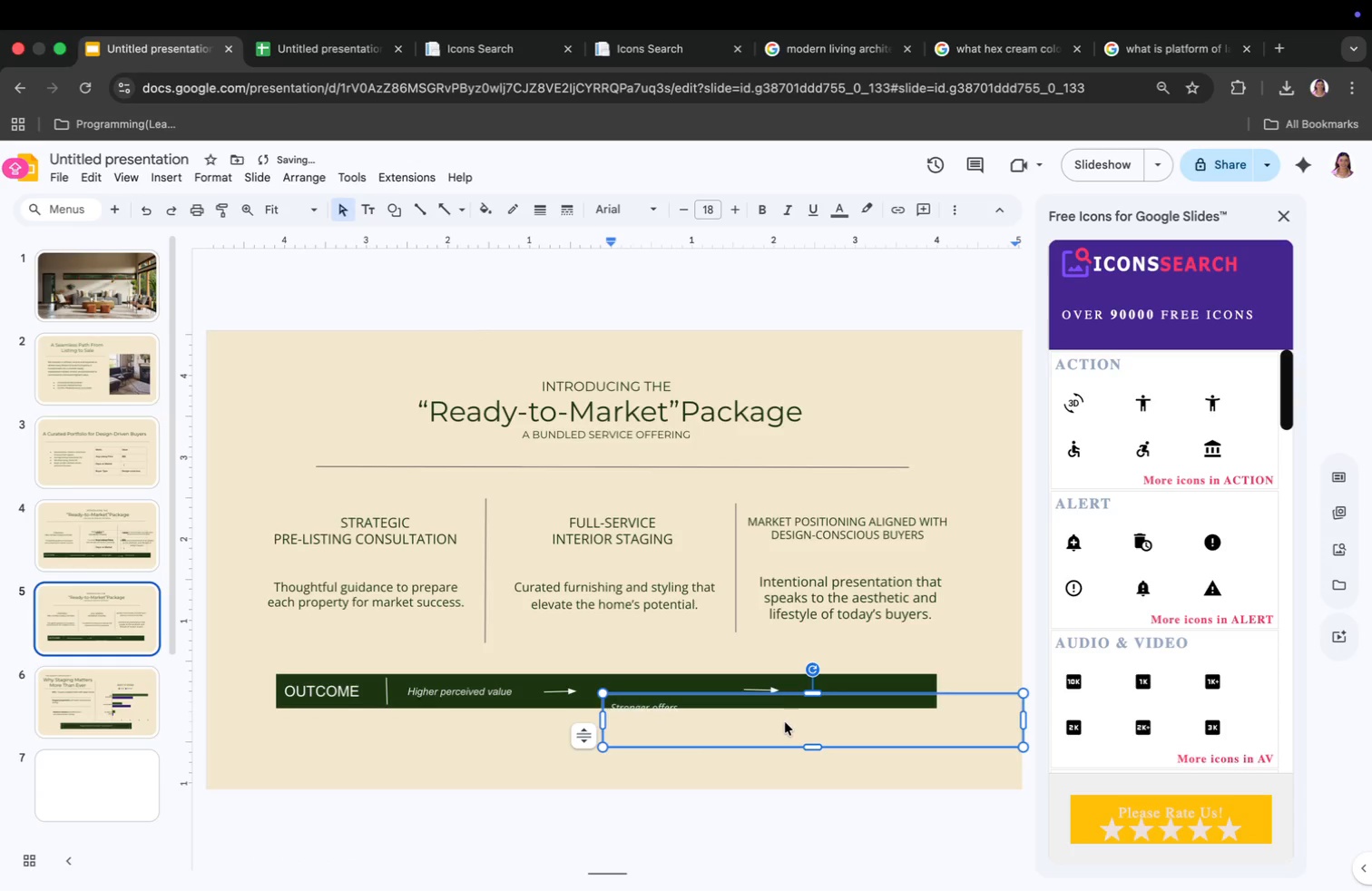 
left_click_drag(start_coordinate=[812, 739], to_coordinate=[810, 718])
 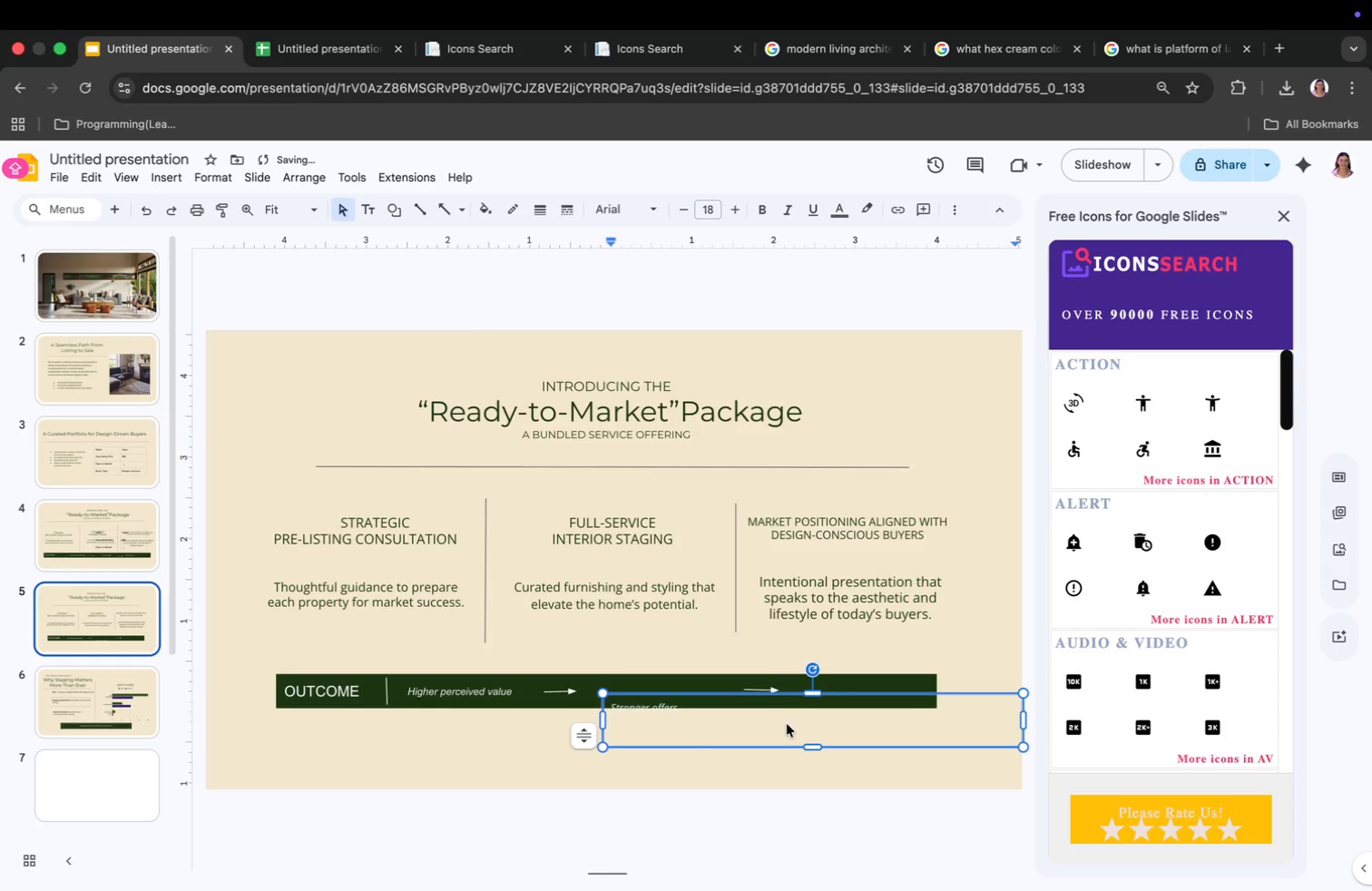 
left_click_drag(start_coordinate=[810, 749], to_coordinate=[810, 727])
 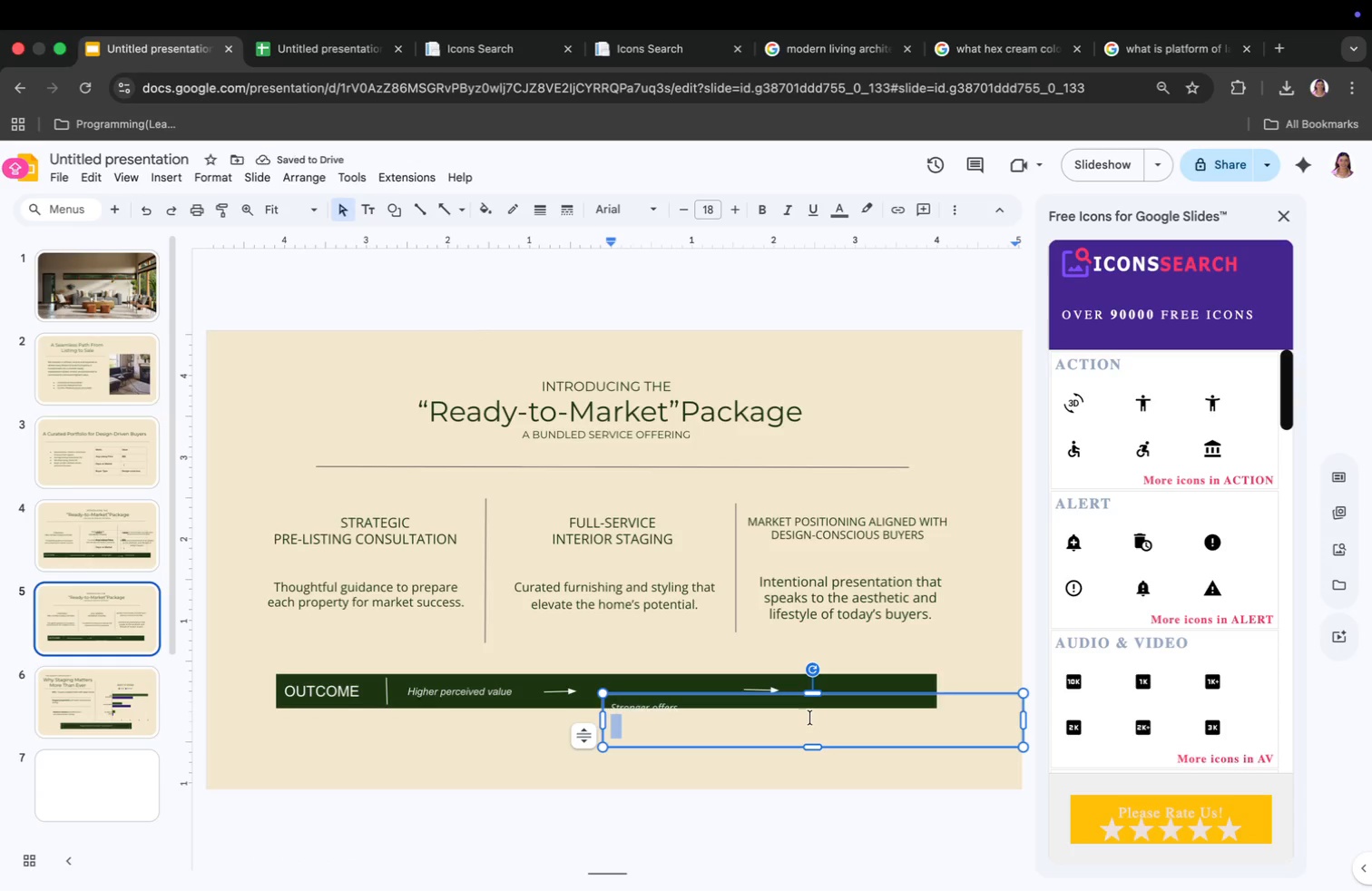 
left_click_drag(start_coordinate=[750, 702], to_coordinate=[745, 687])
 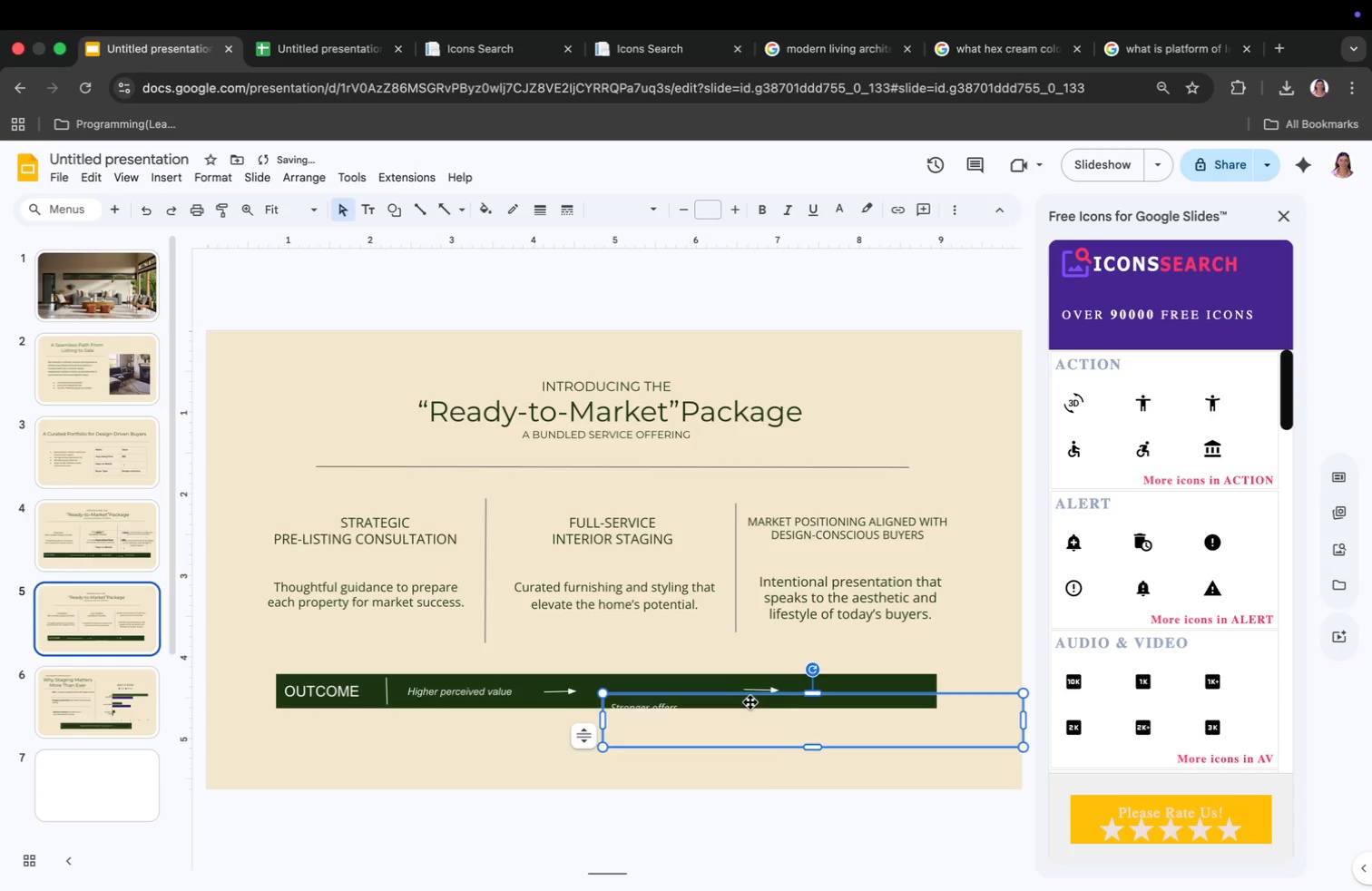 
left_click_drag(start_coordinate=[1020, 706], to_coordinate=[702, 705])
 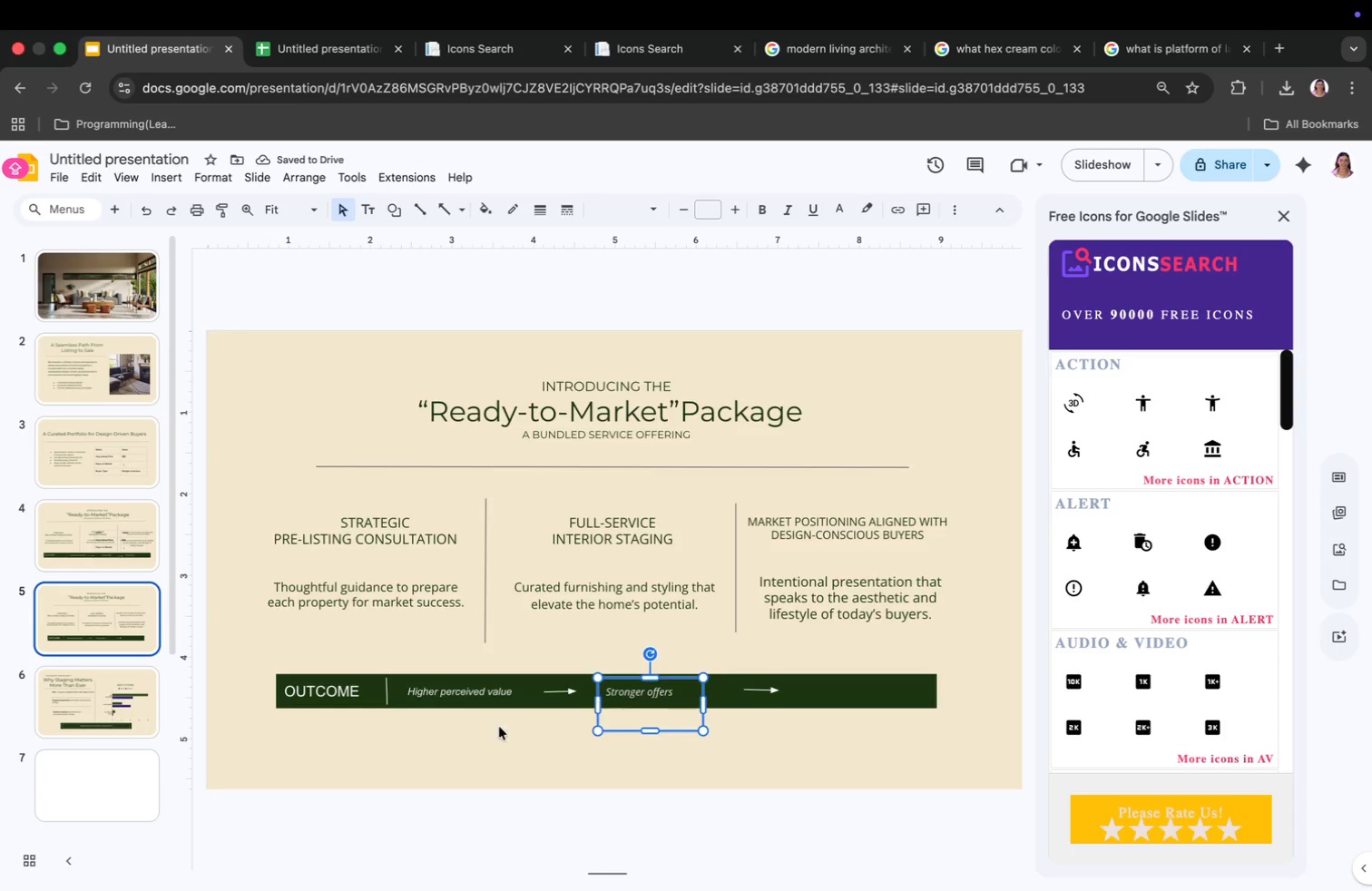 
left_click([117, 550])
 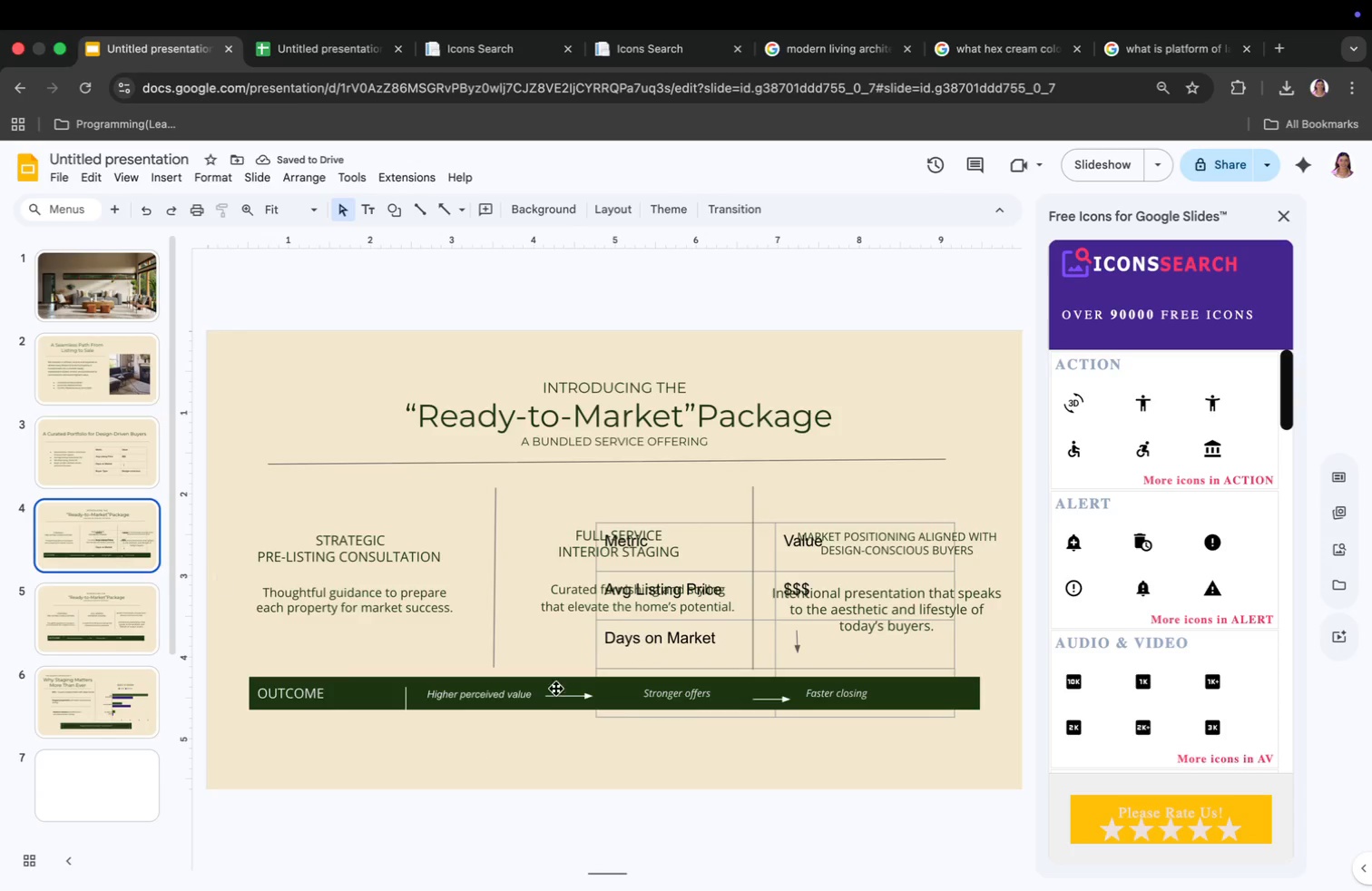 
left_click([813, 704])
 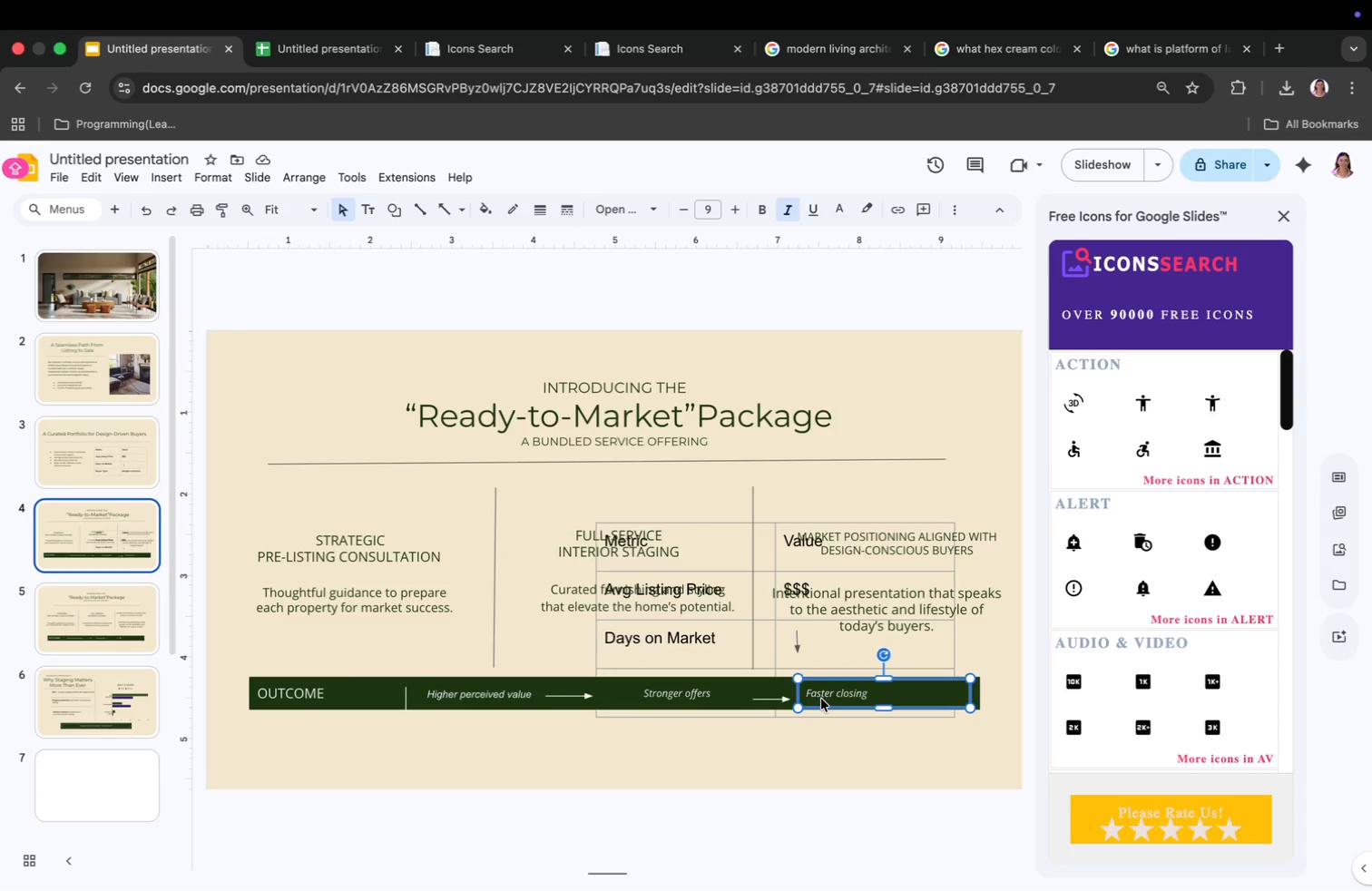 
key(Meta+A)
 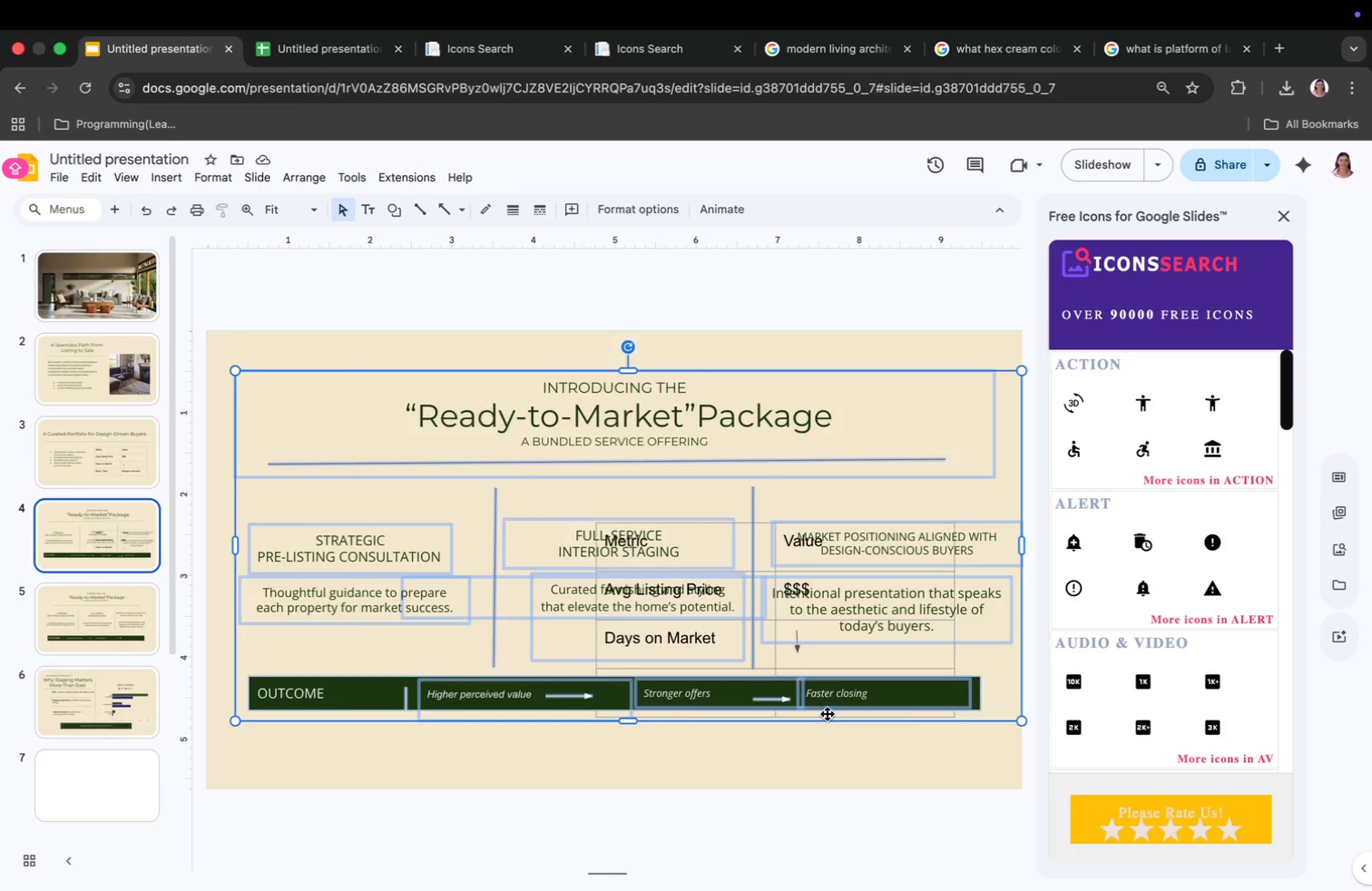 
left_click([834, 756])
 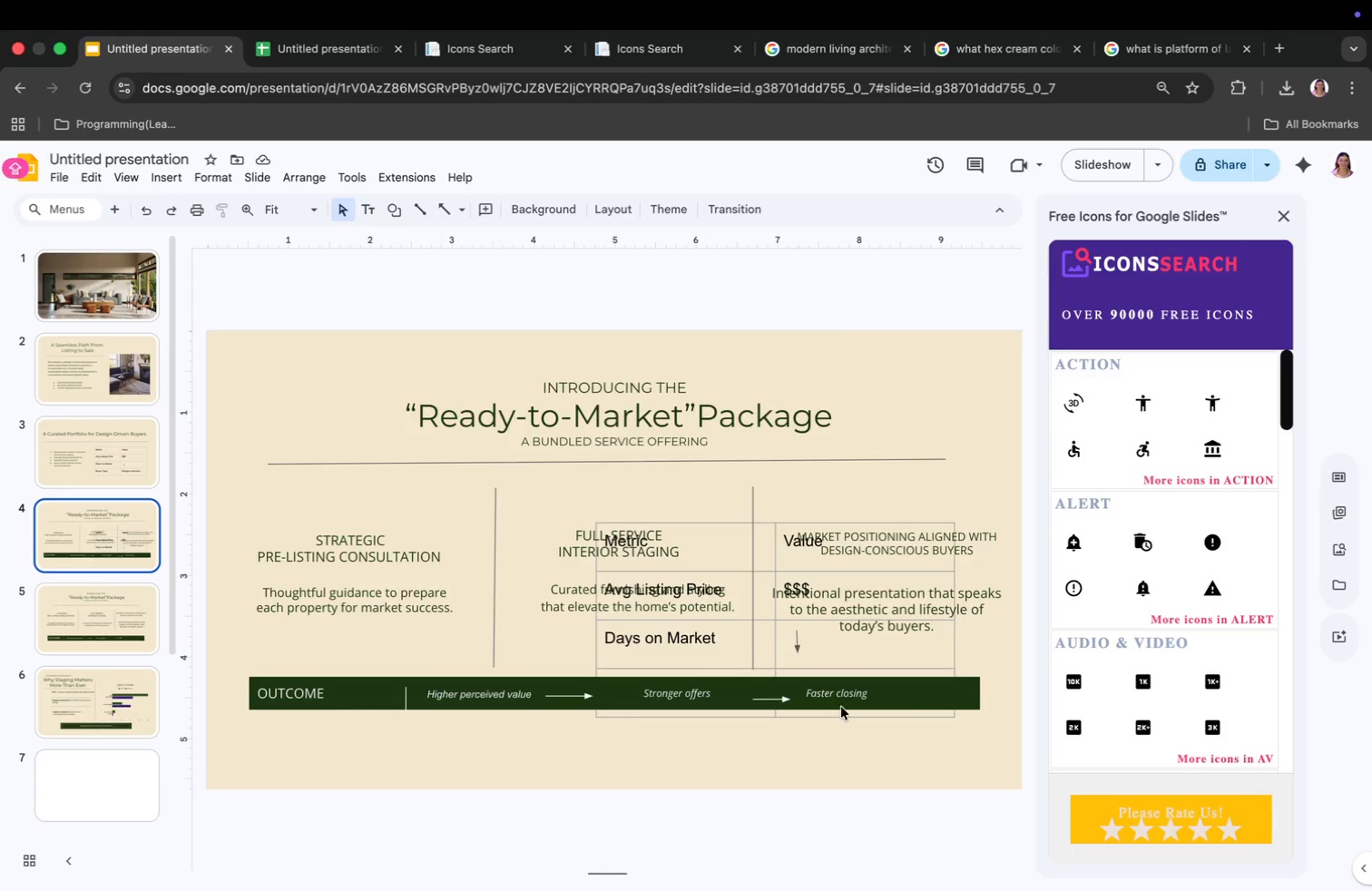 
left_click([842, 696])
 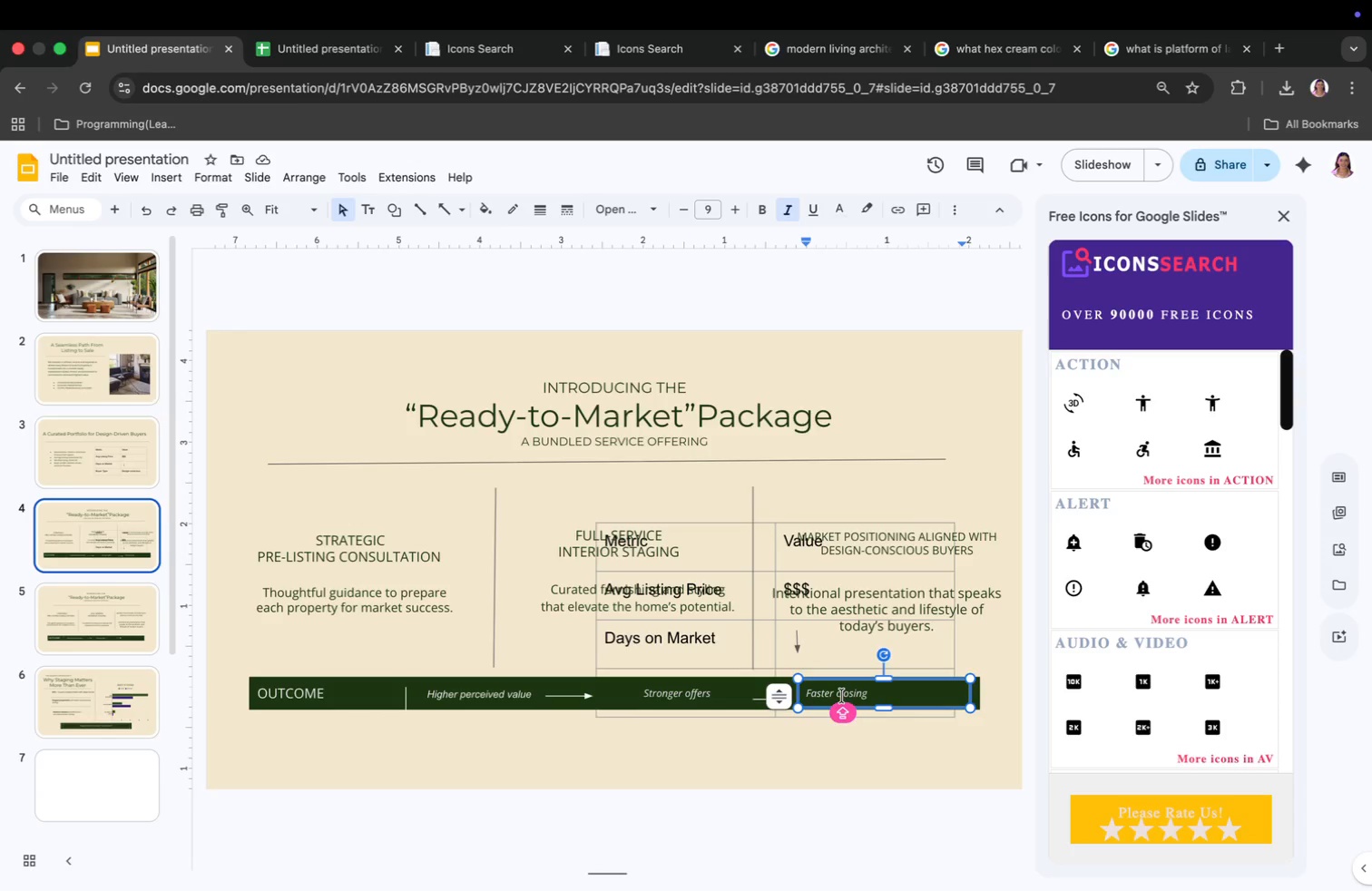 
key(Meta+CommandLeft)
 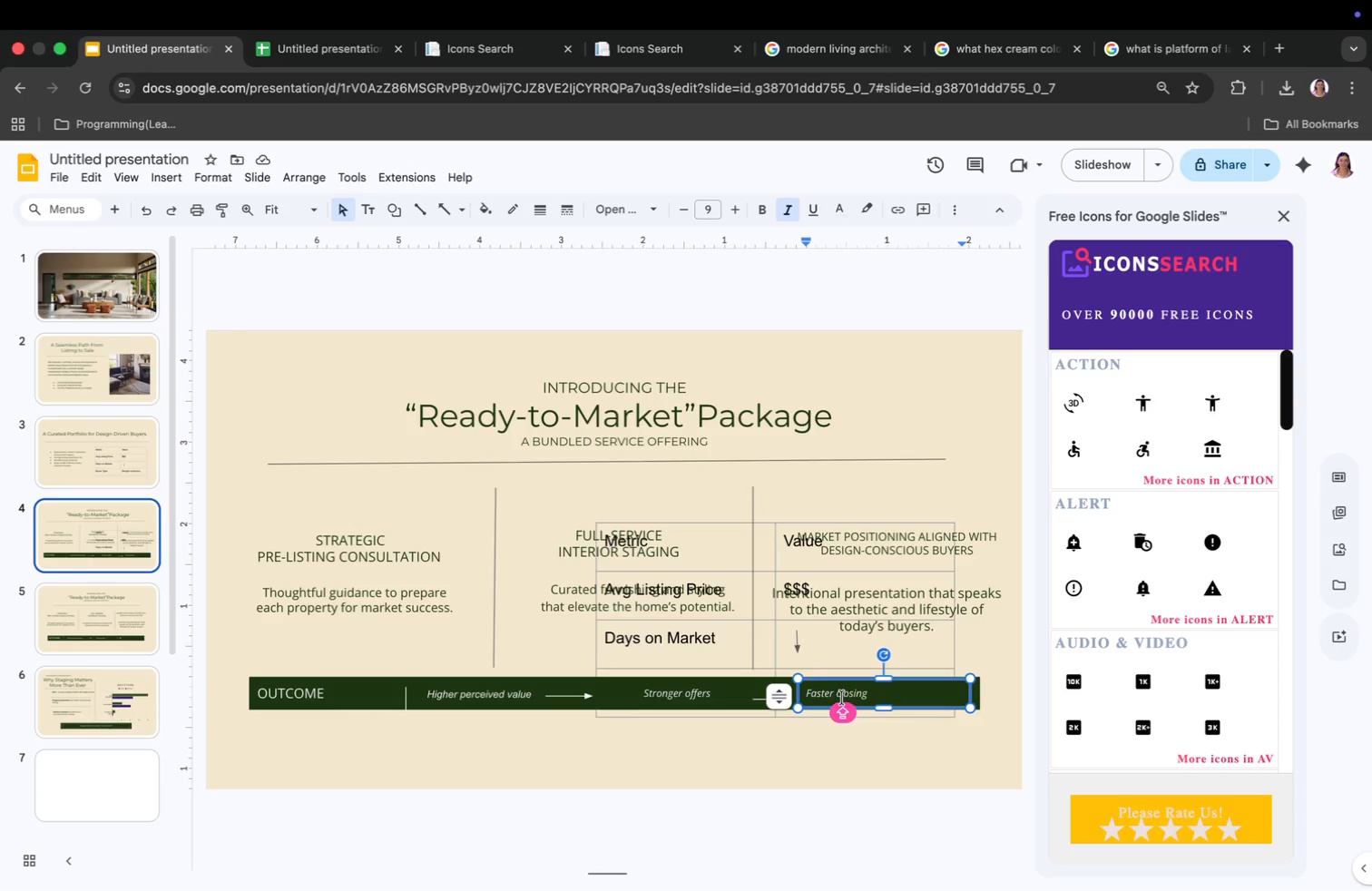 
key(Meta+A)
 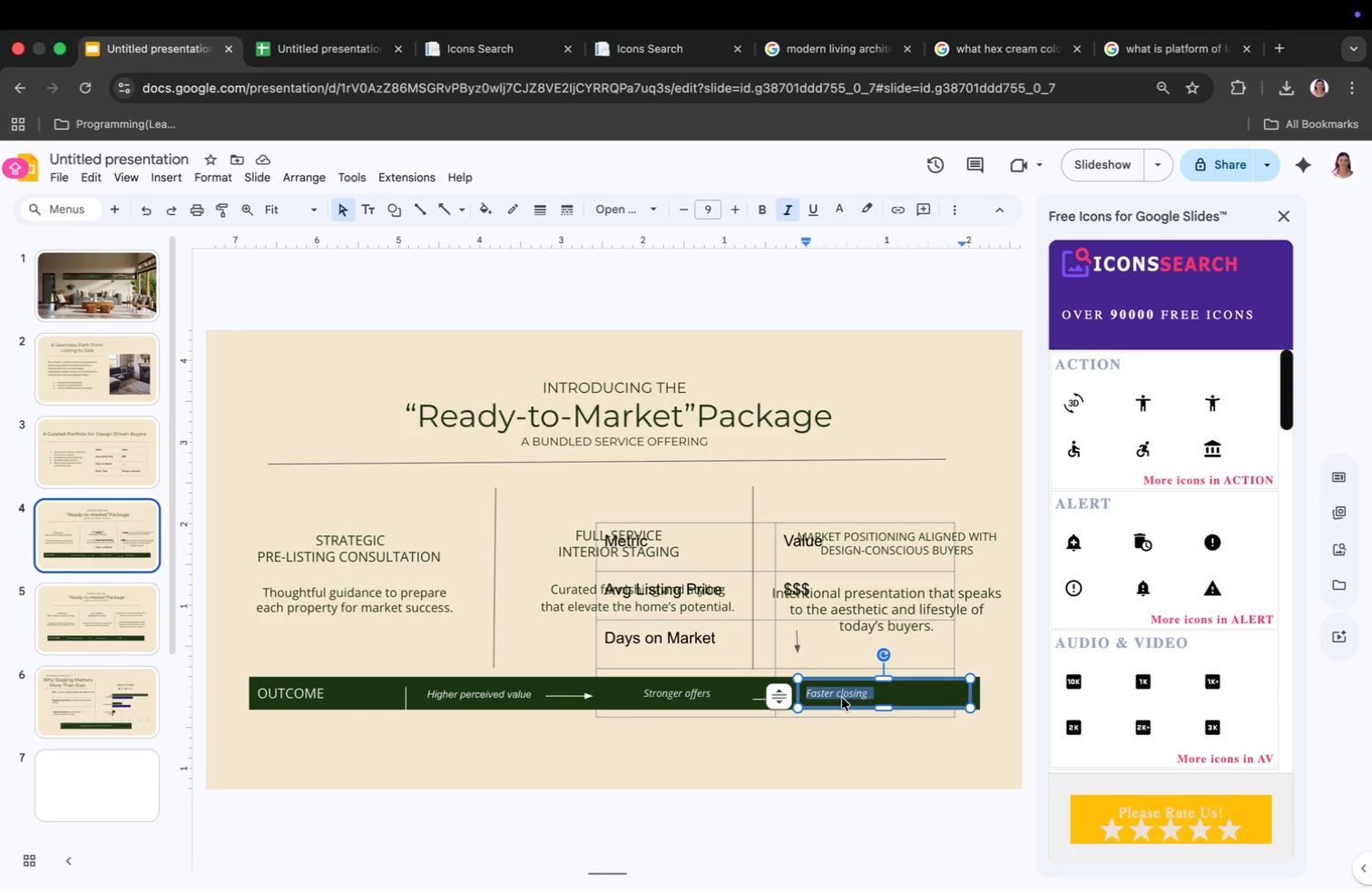 
key(Meta+CommandLeft)
 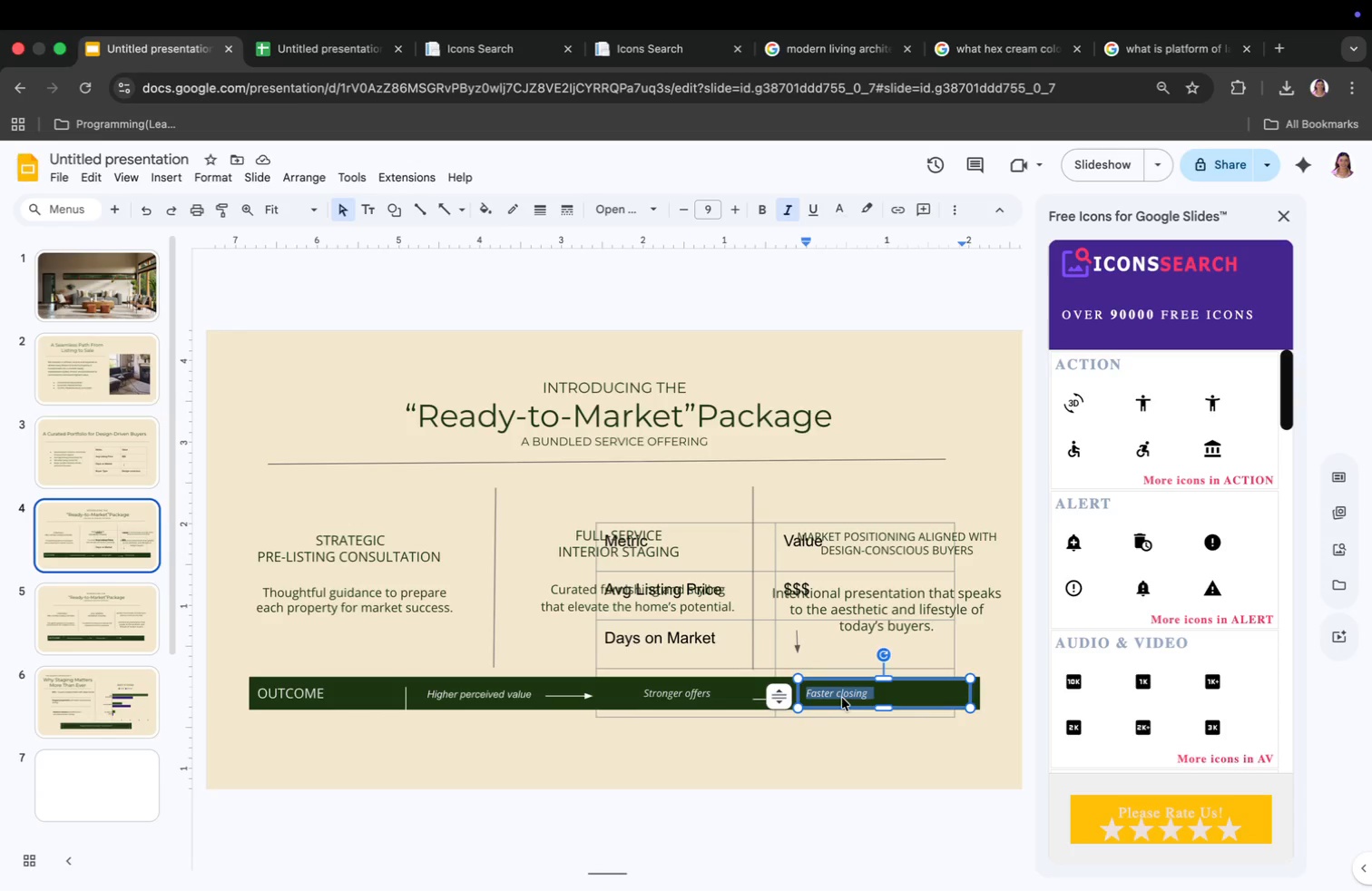 
key(Meta+C)
 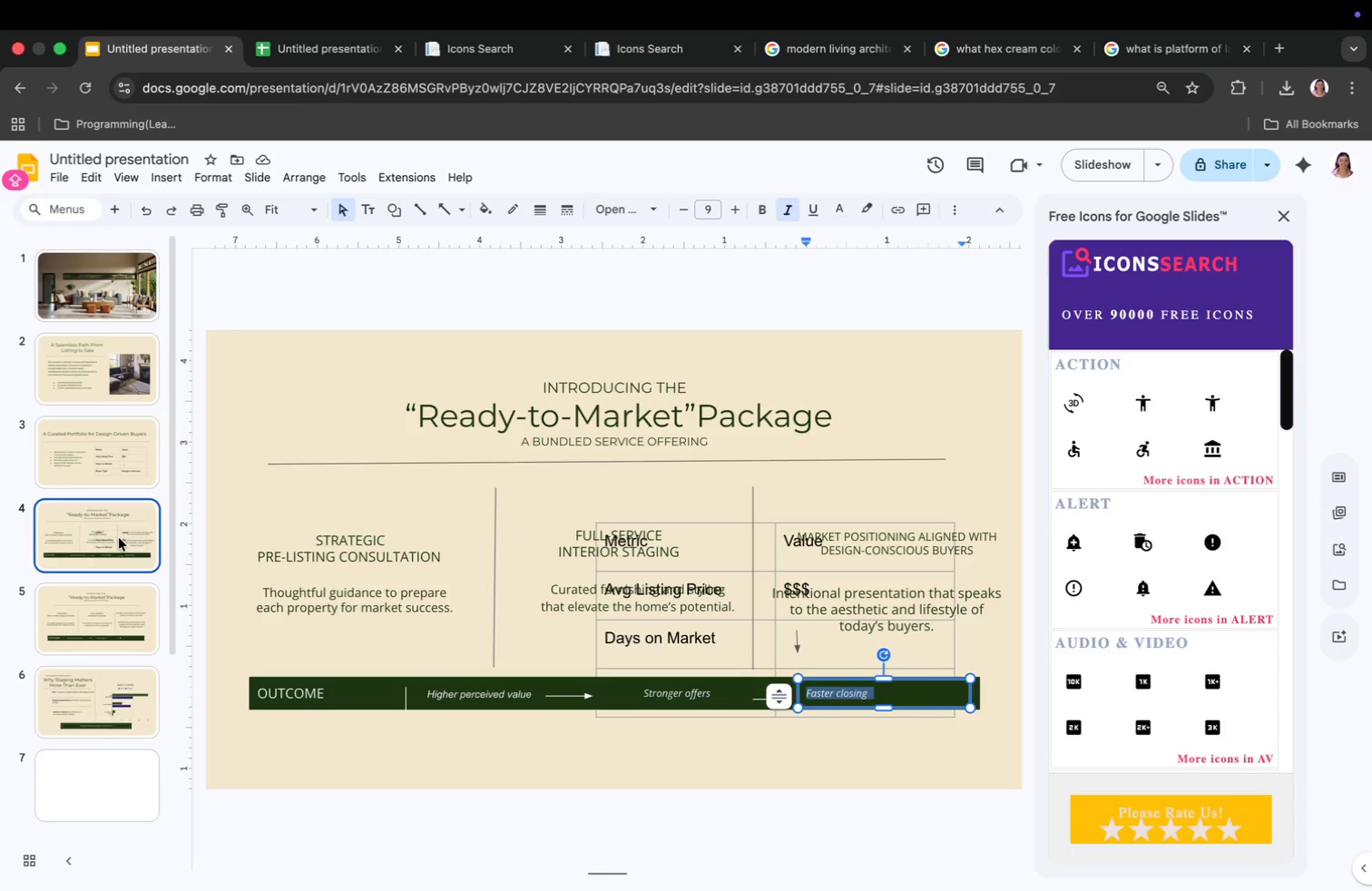 
left_click([122, 620])
 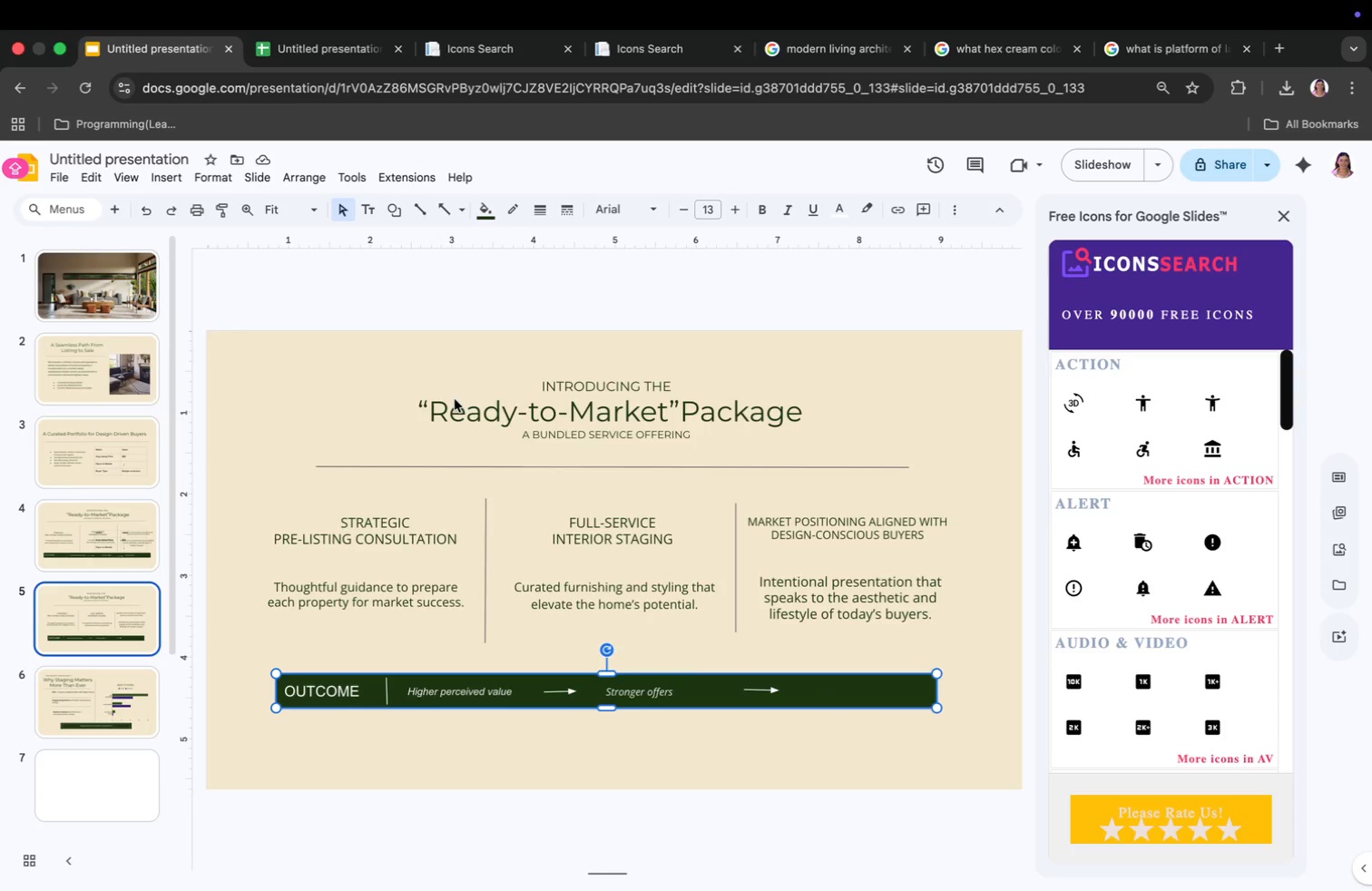 
left_click([167, 165])
 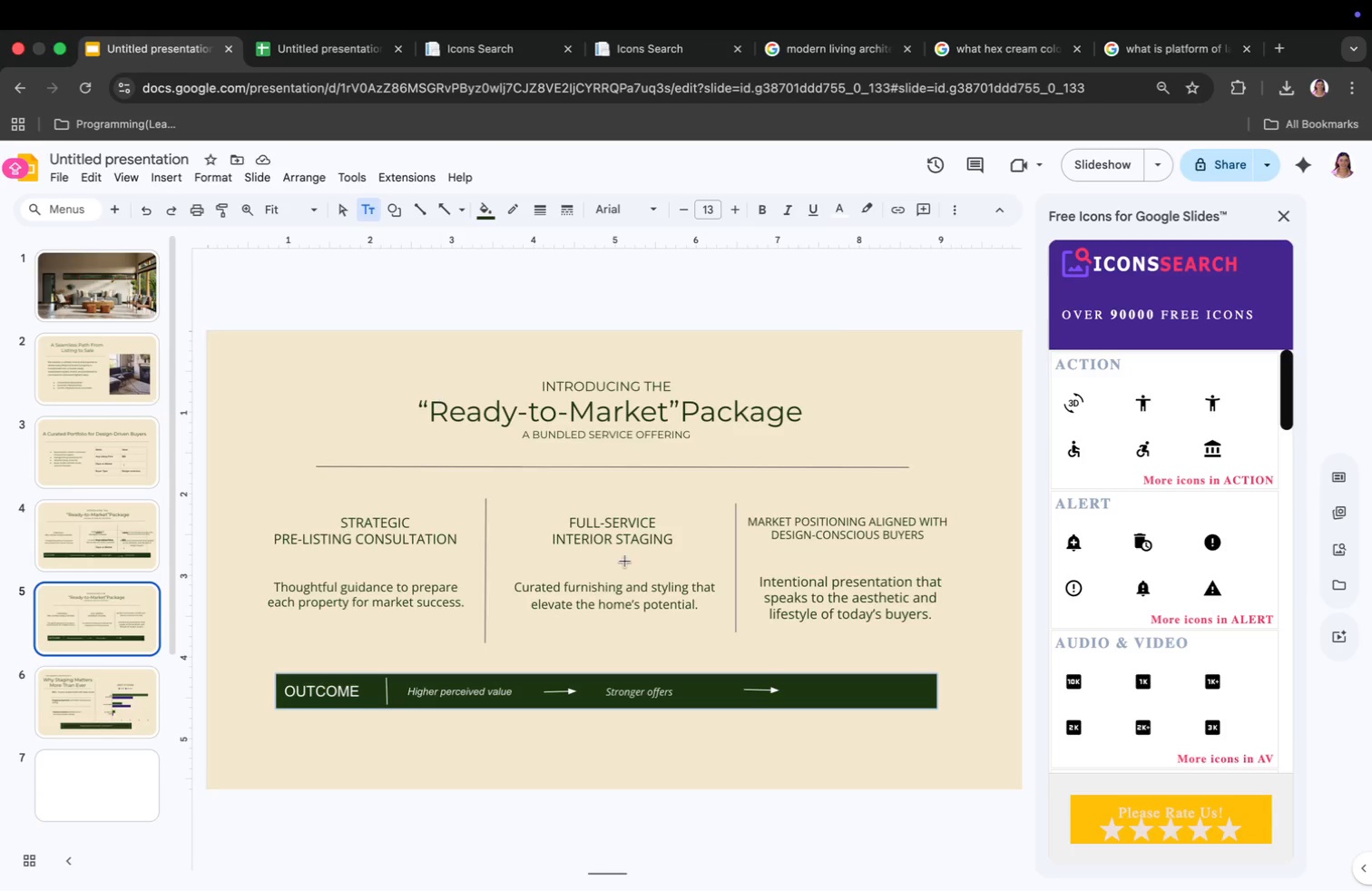 
left_click([814, 687])
 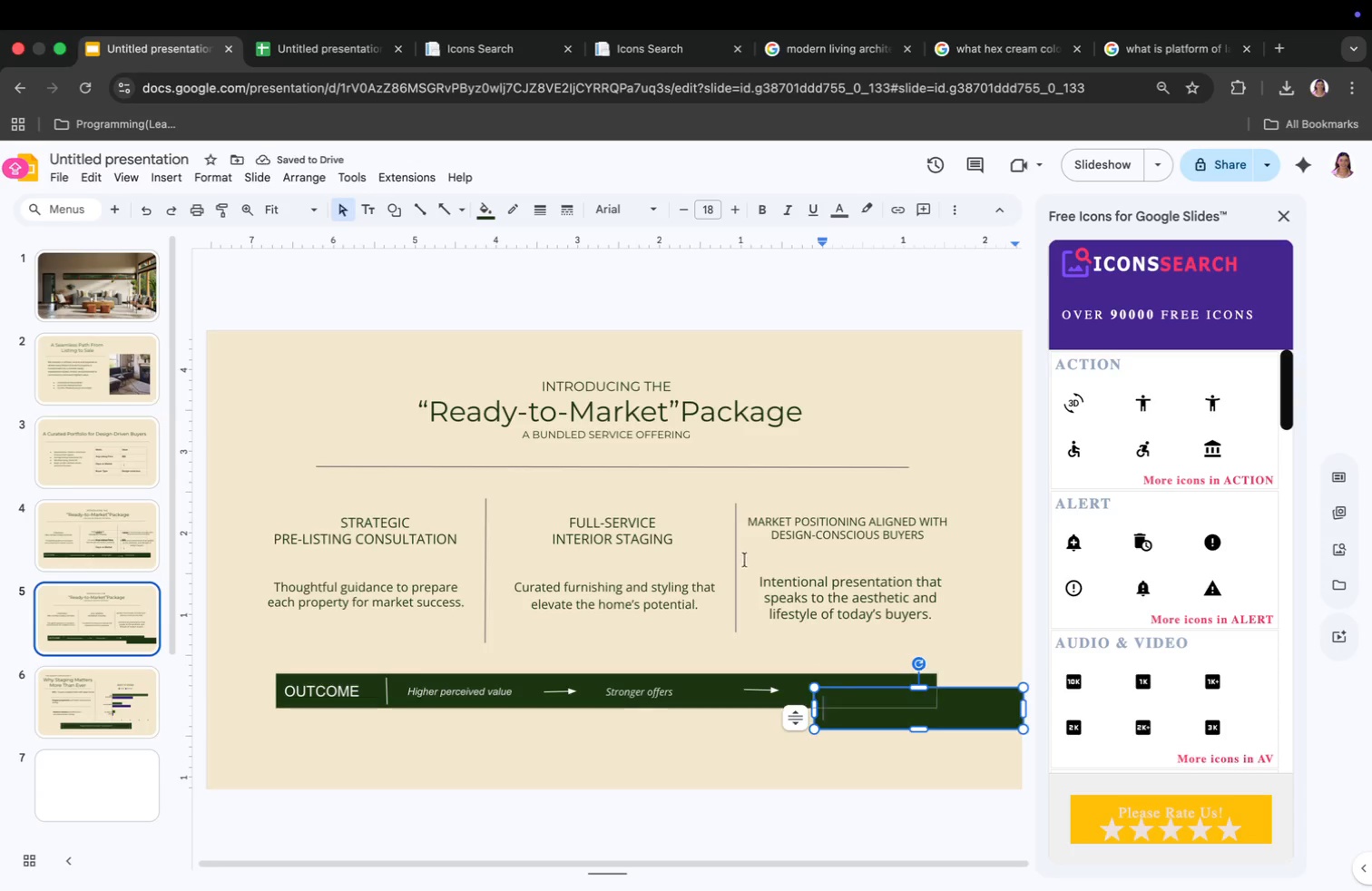 
left_click([475, 211])
 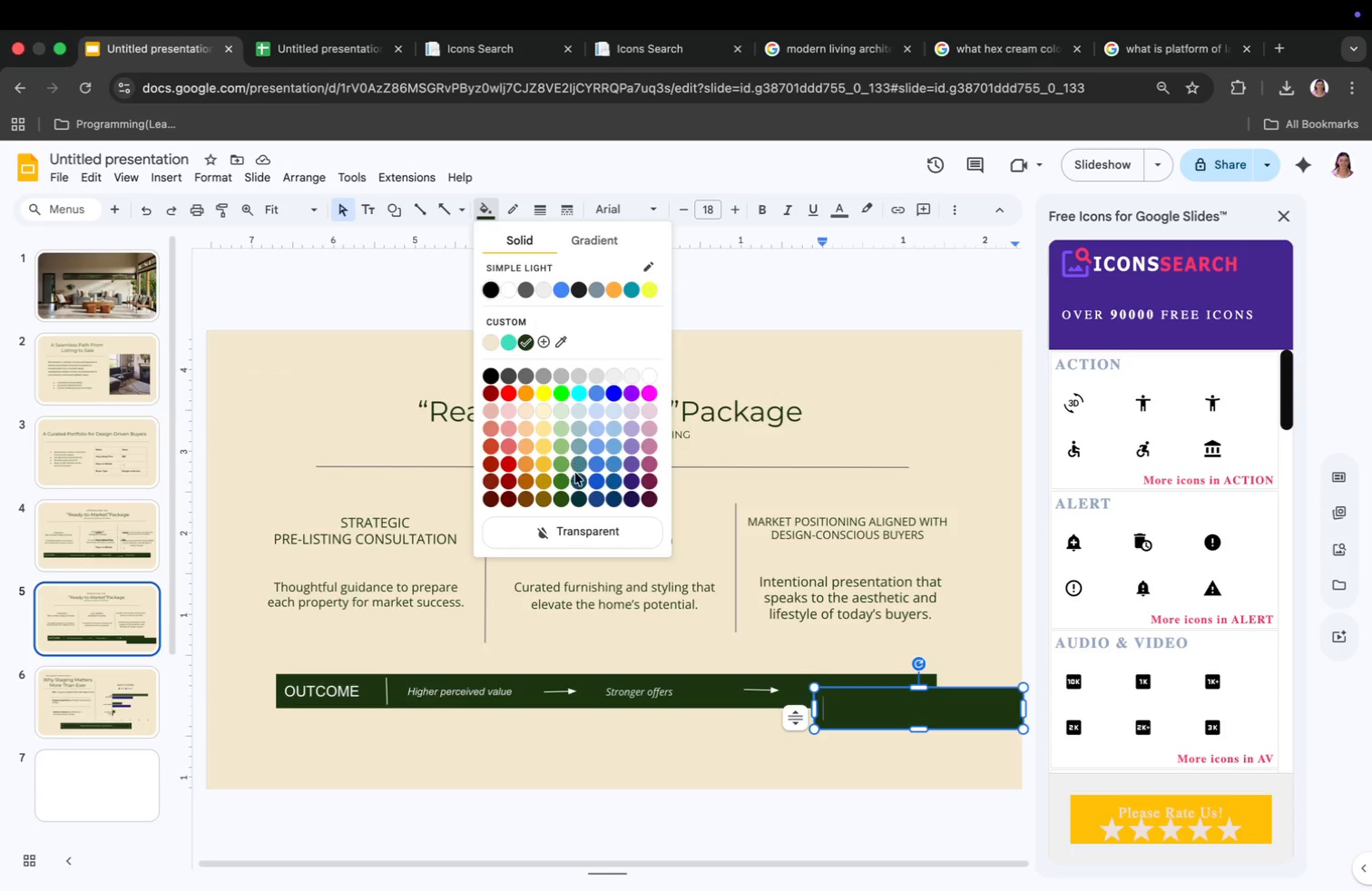 
left_click([581, 530])
 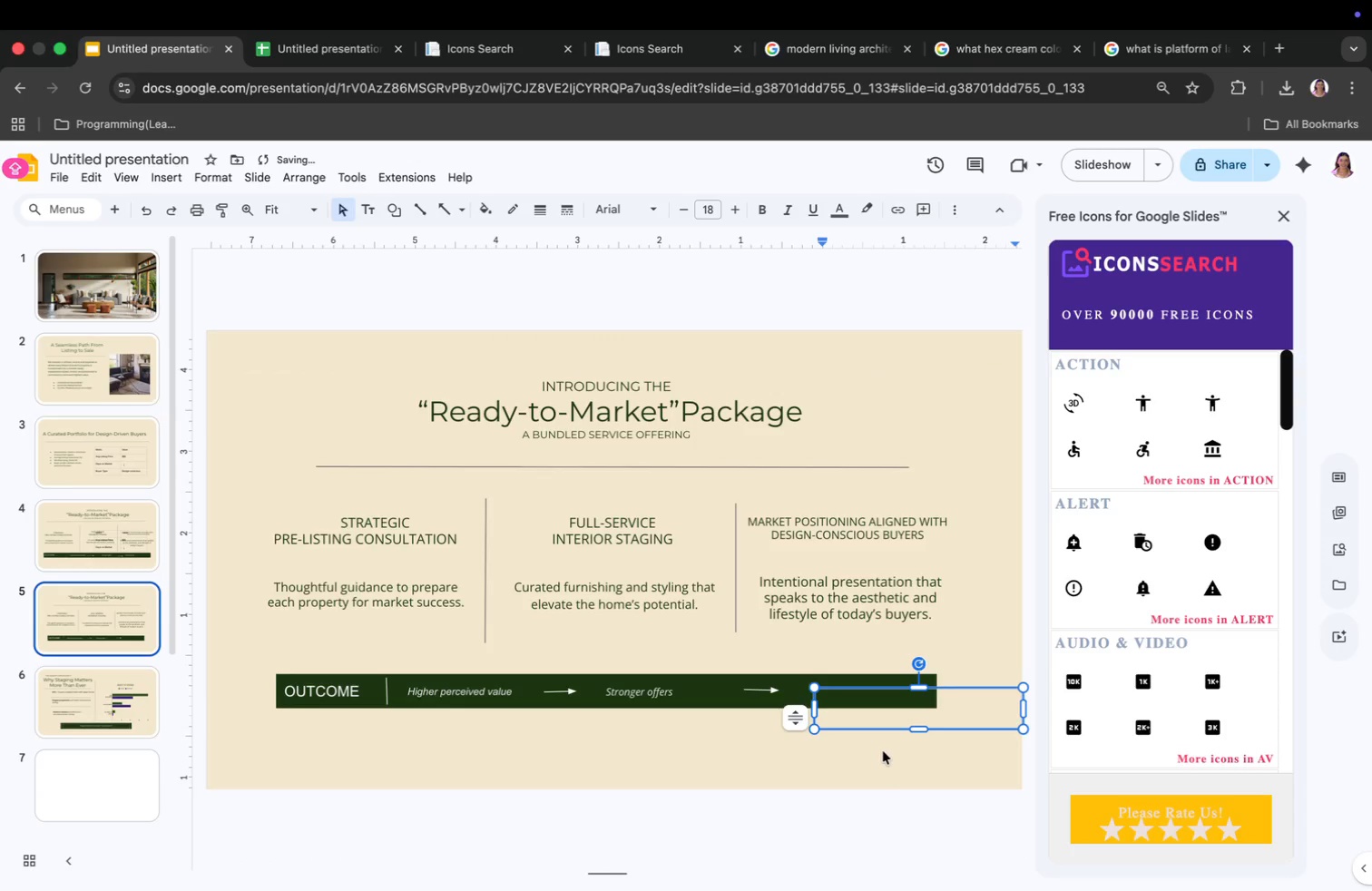 
key(Meta+CommandLeft)
 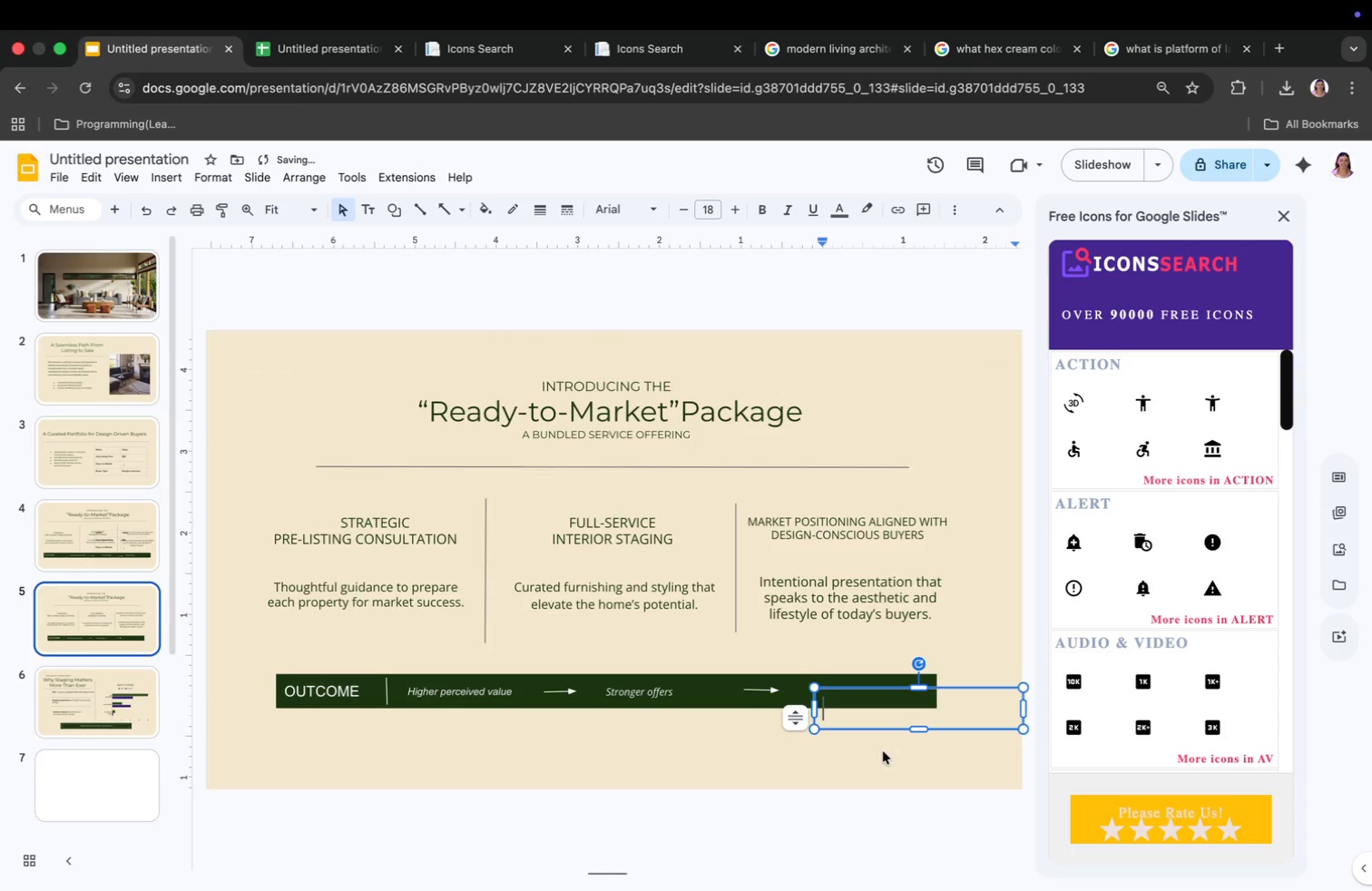 
key(Meta+V)
 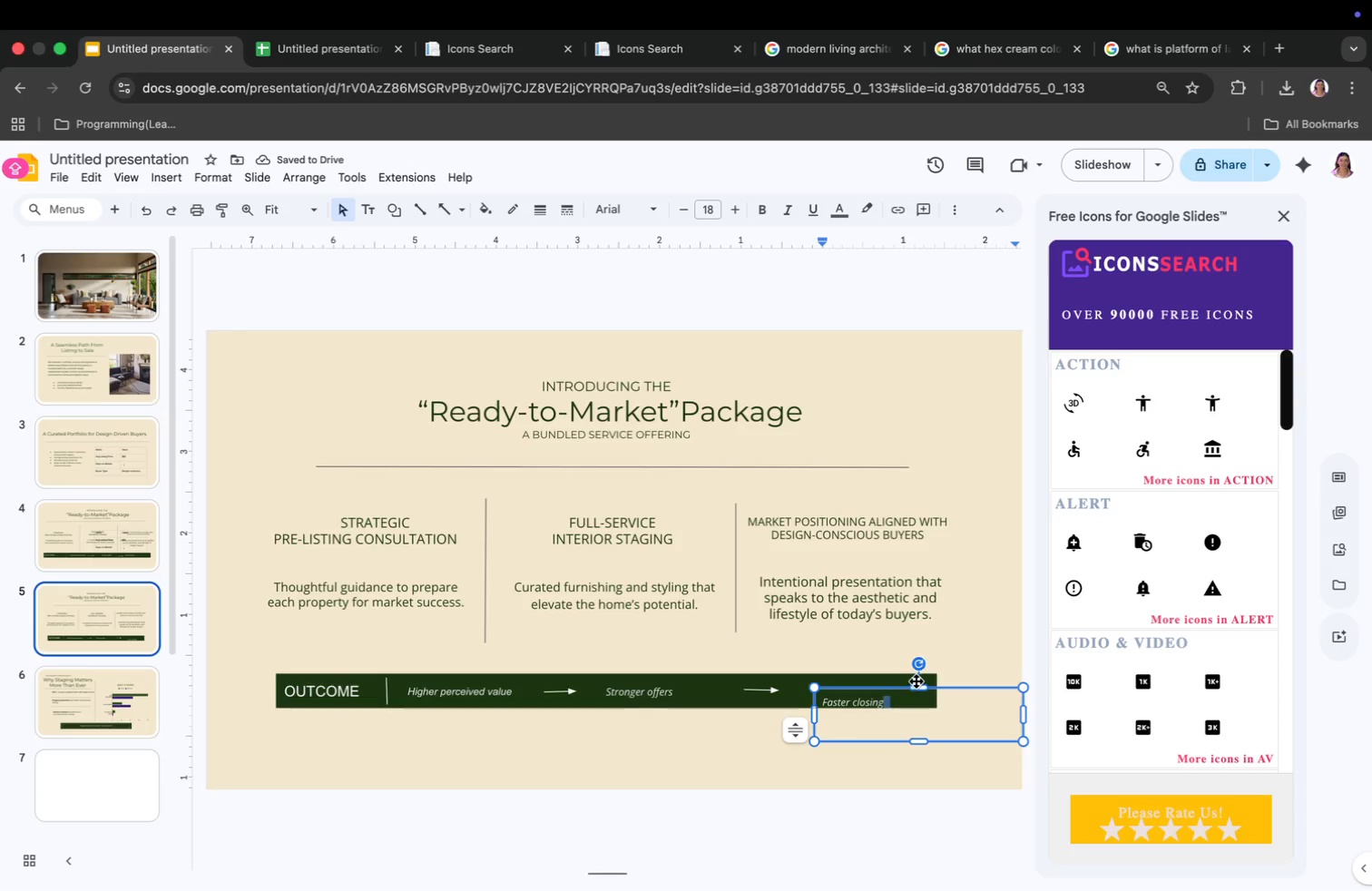 
left_click_drag(start_coordinate=[921, 698], to_coordinate=[916, 680])
 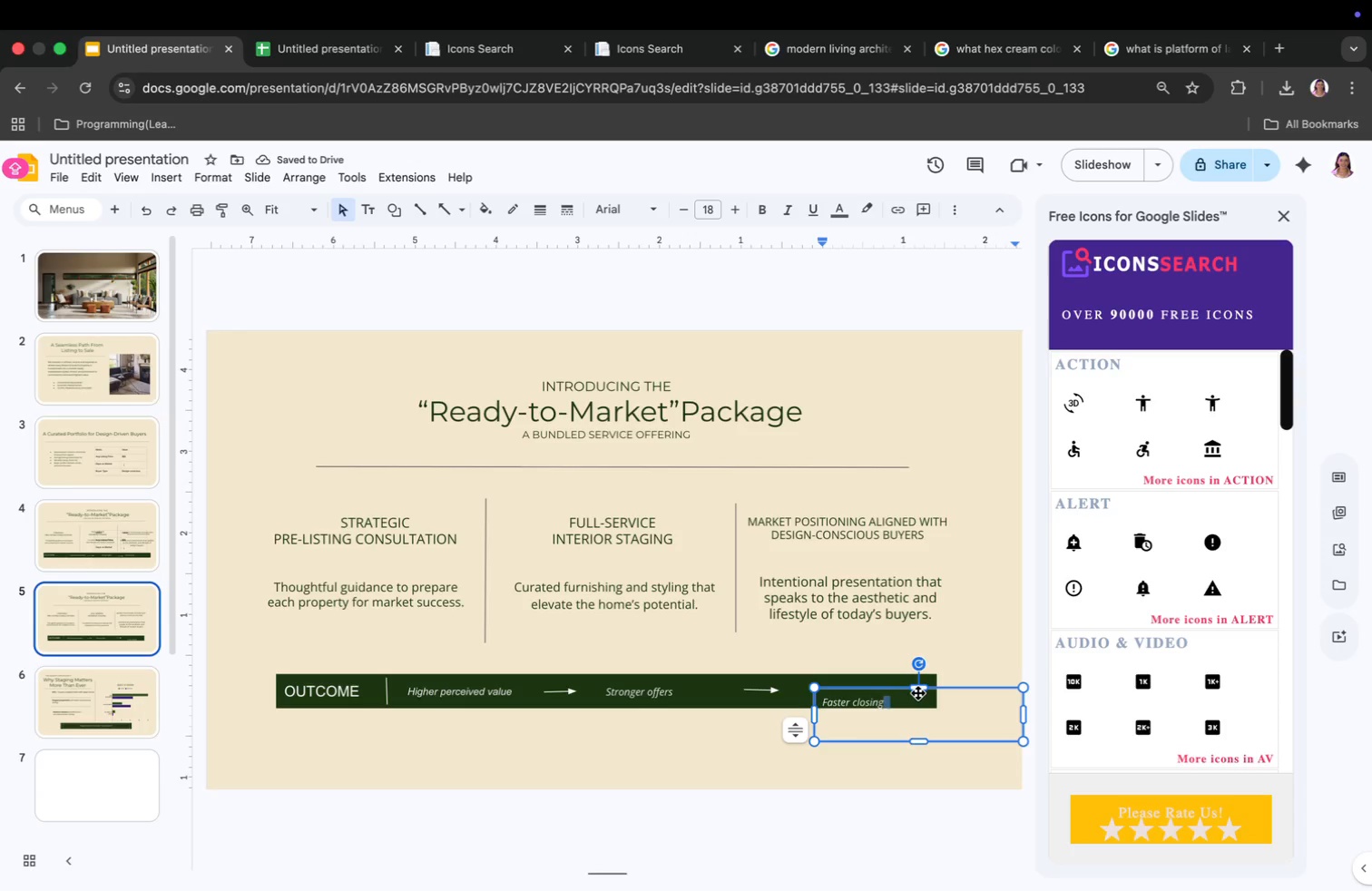 
left_click([920, 690])
 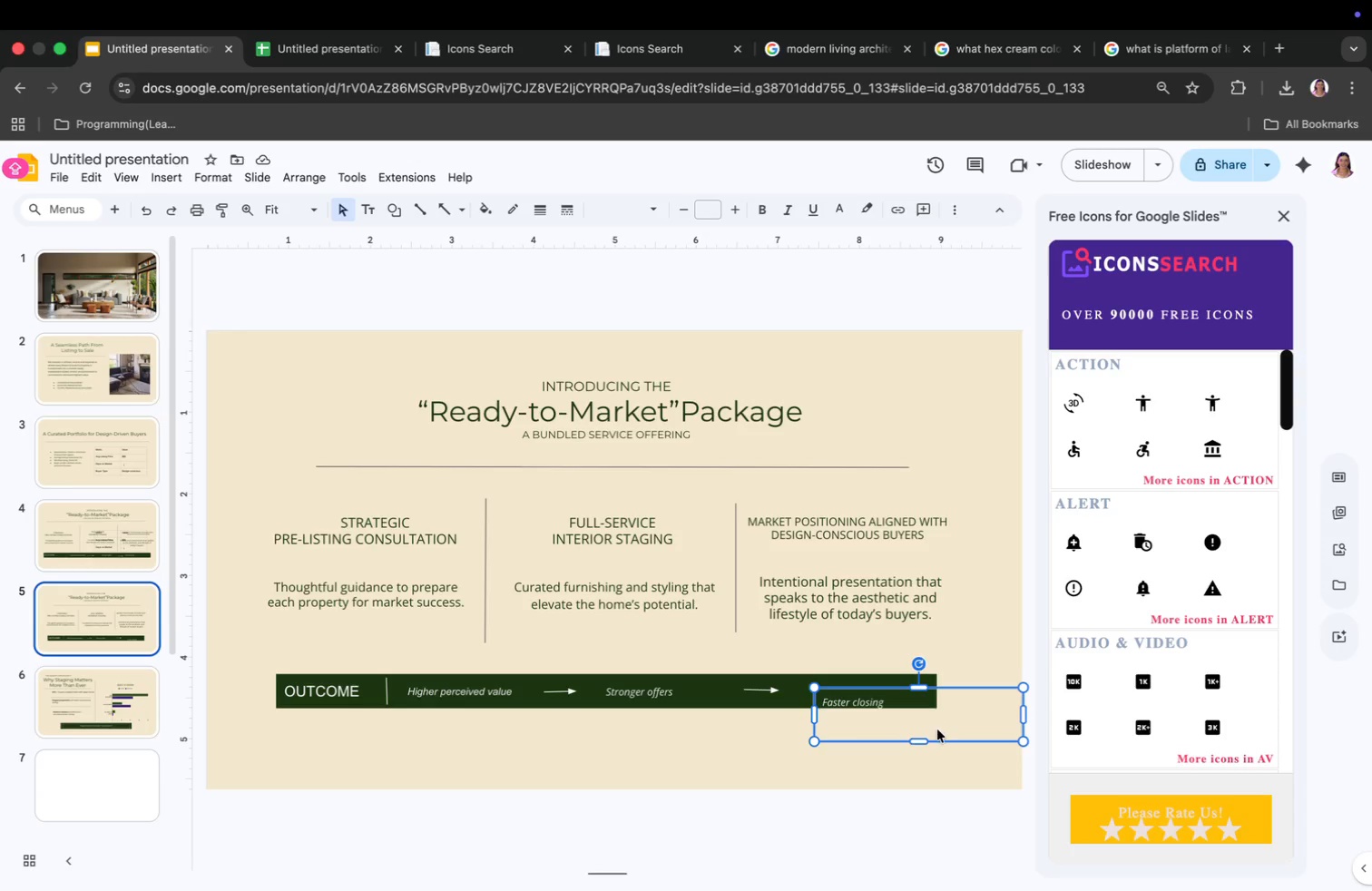 
left_click([873, 703])
 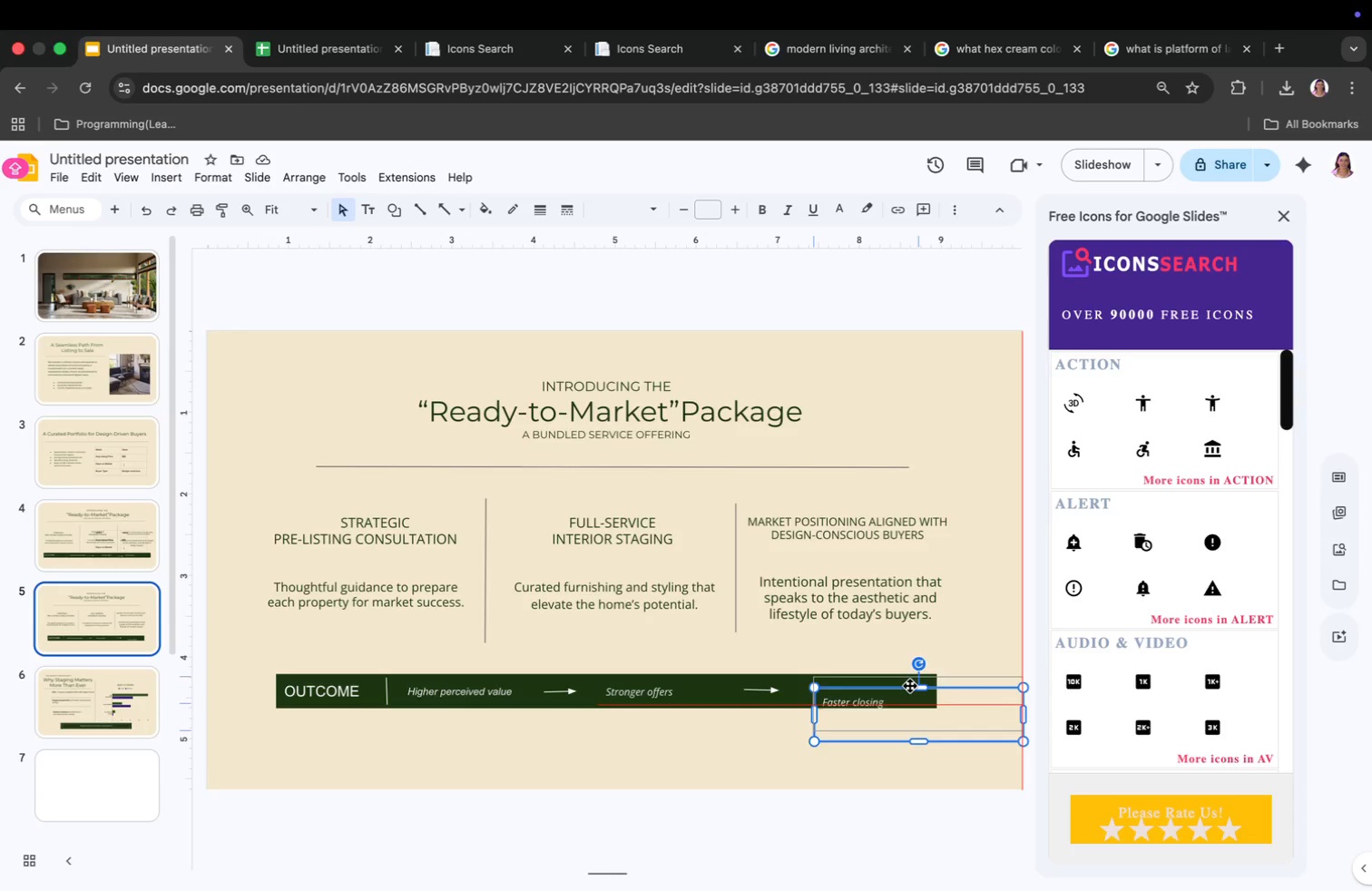 
left_click_drag(start_coordinate=[912, 693], to_coordinate=[910, 686])
 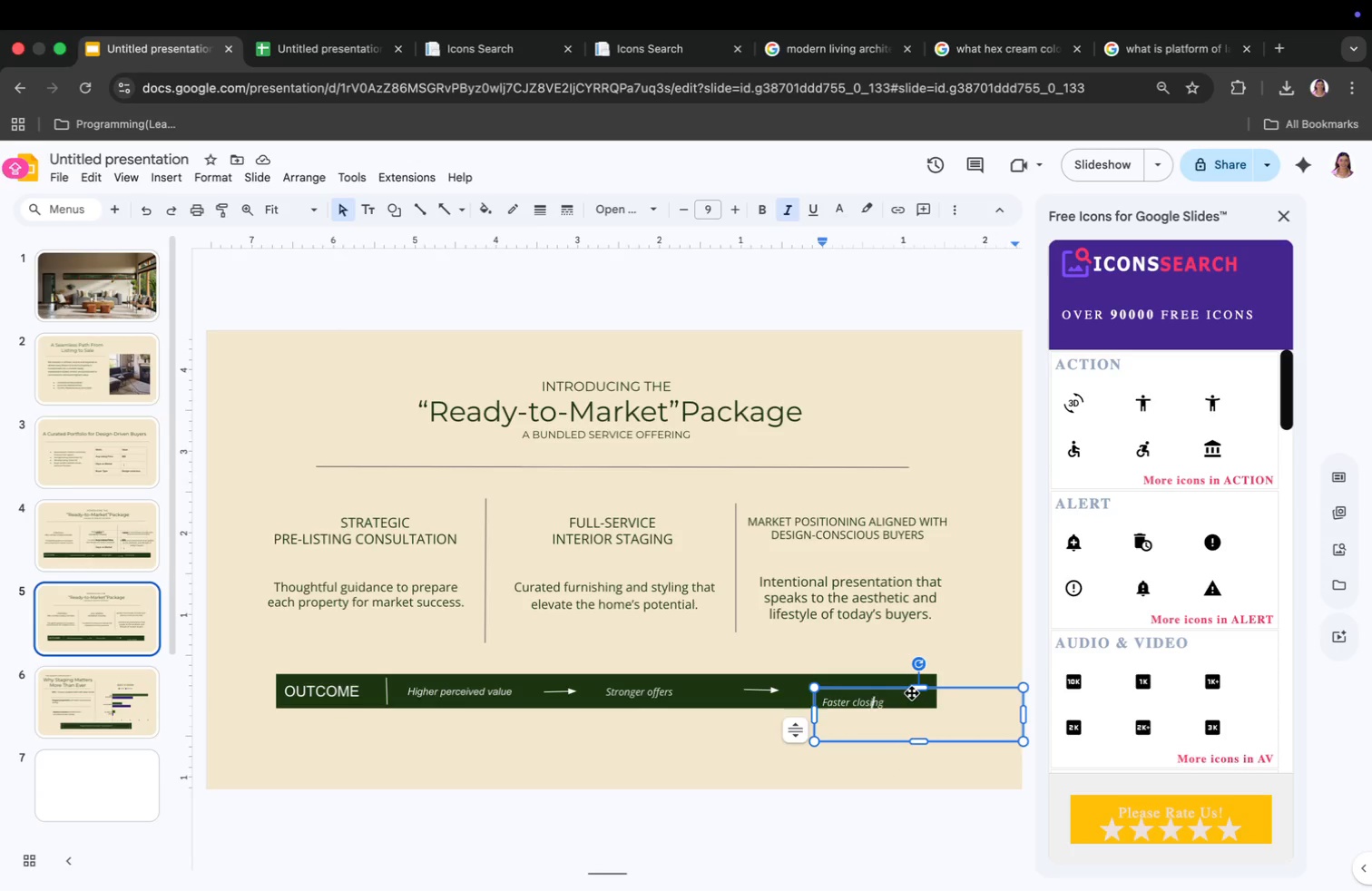 
left_click_drag(start_coordinate=[916, 683], to_coordinate=[901, 682])
 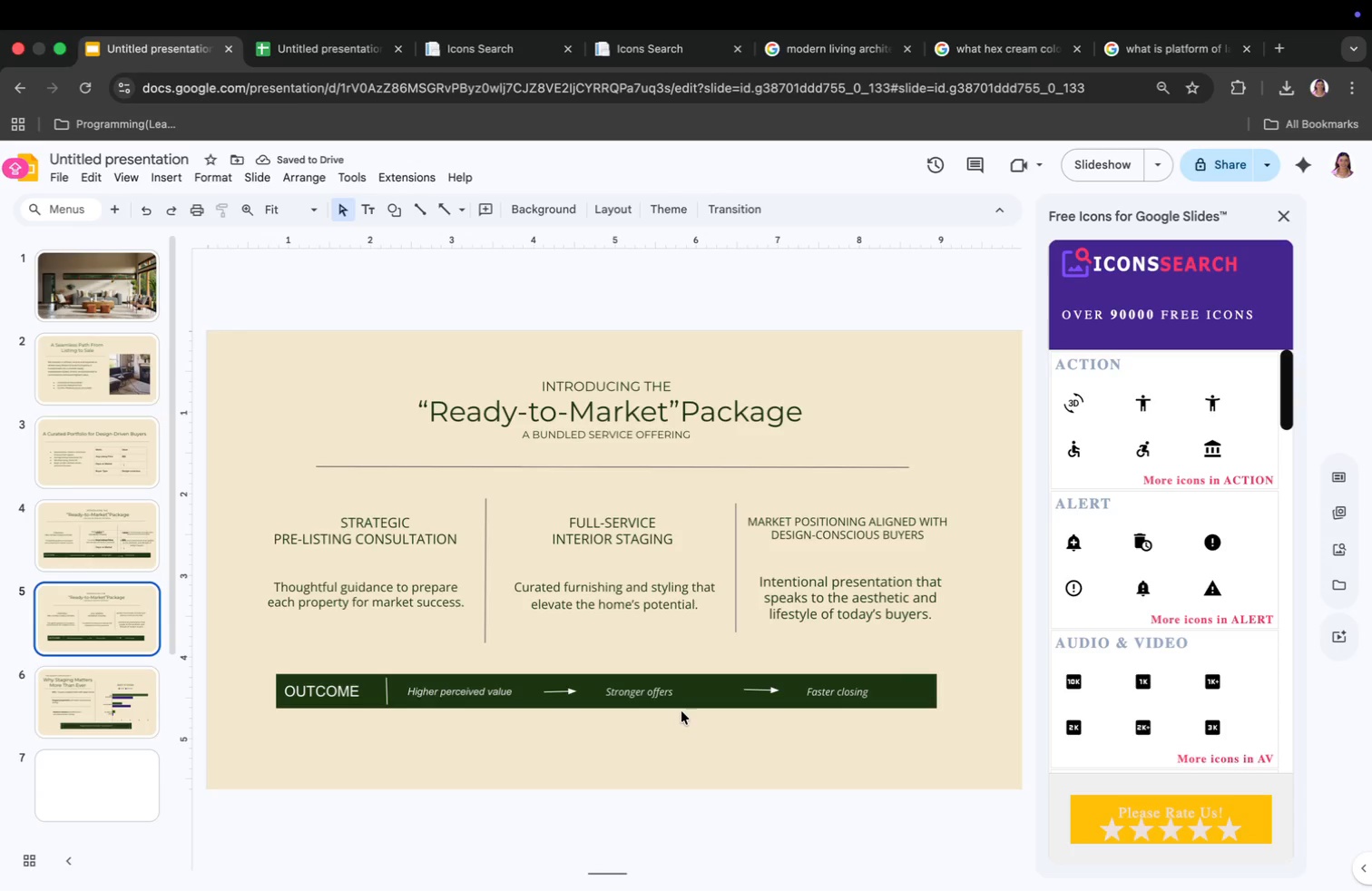 
mouse_move([65, 542])
 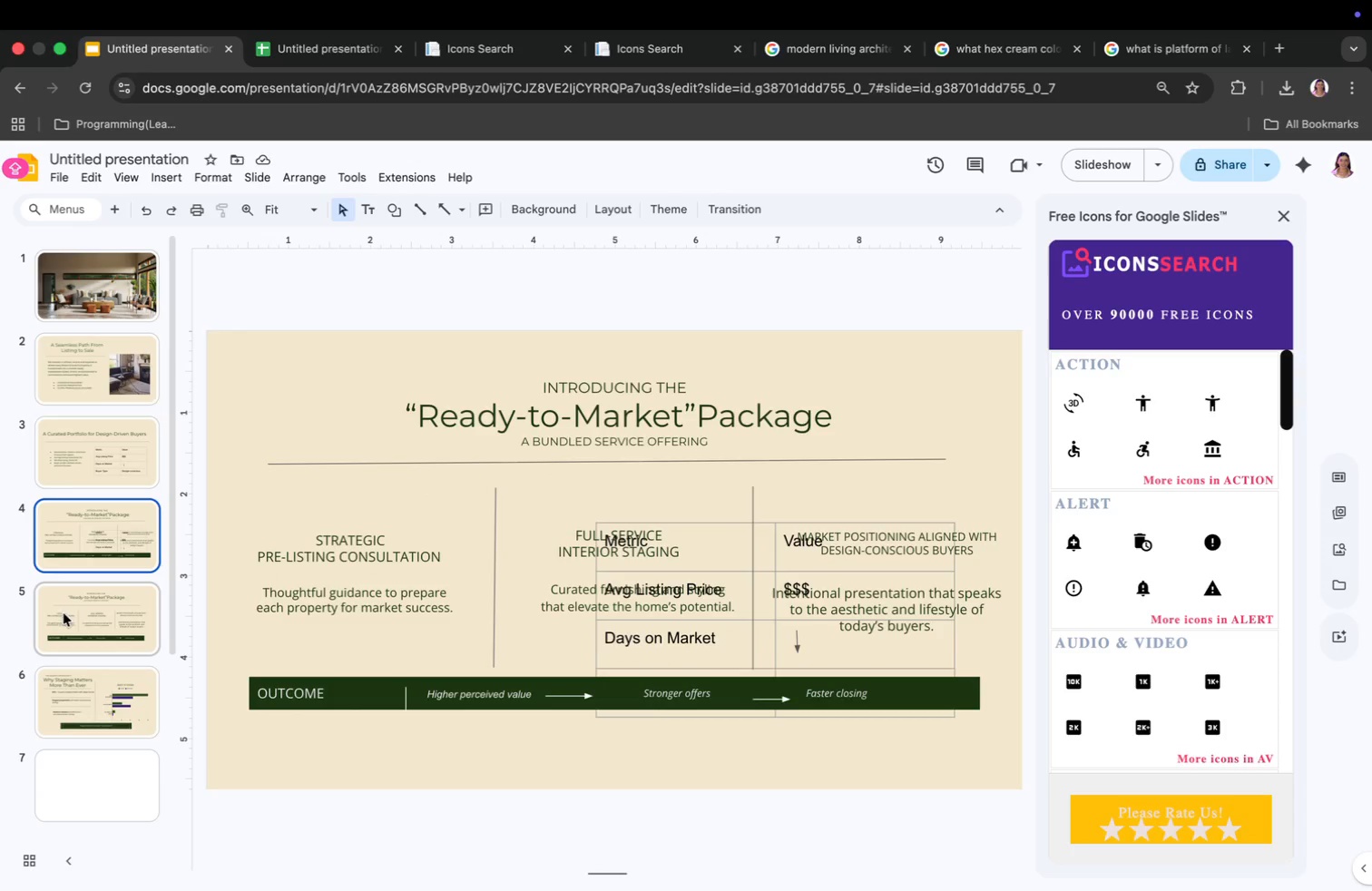 
left_click([64, 616])
 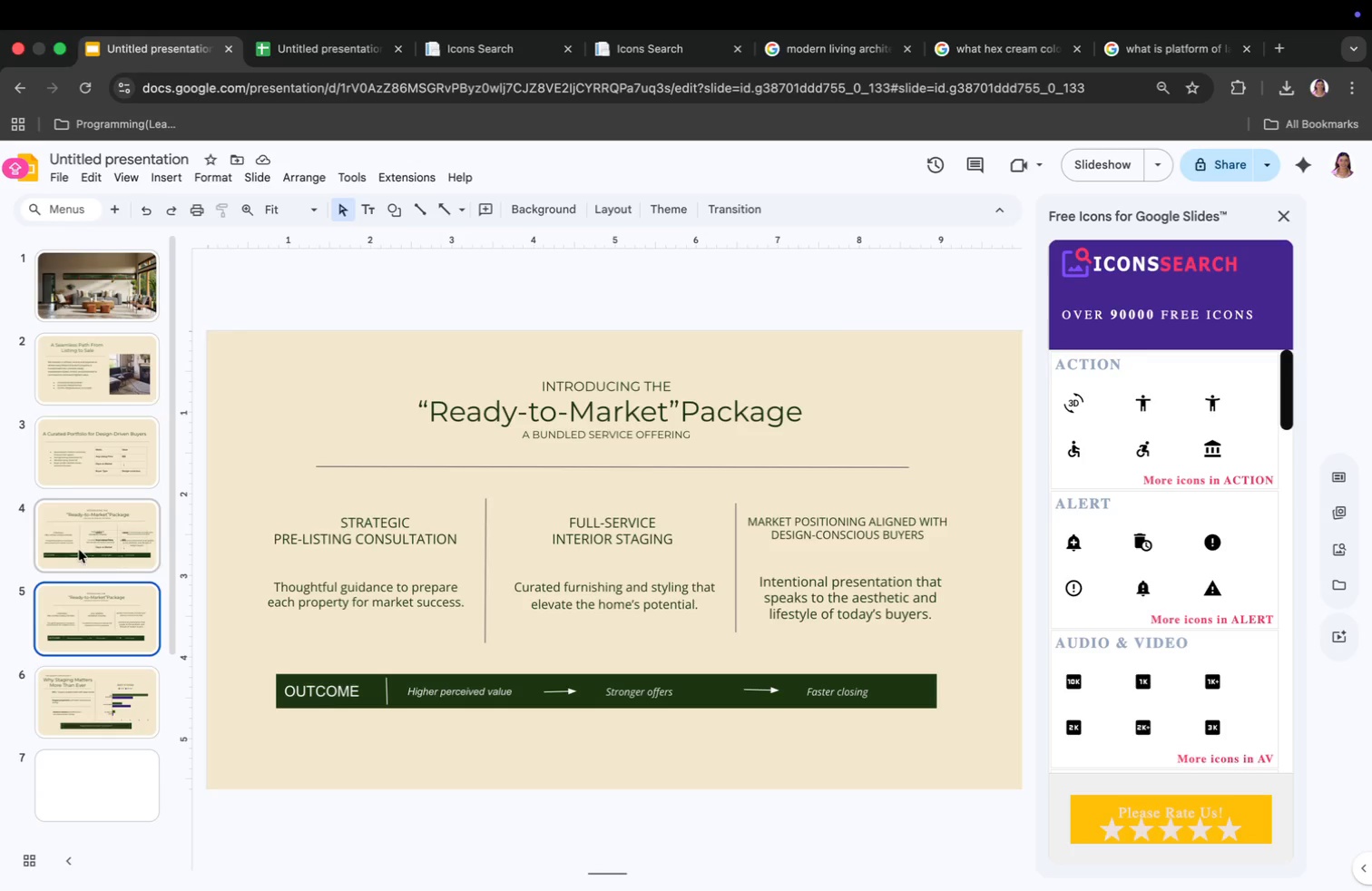 
left_click([79, 543])
 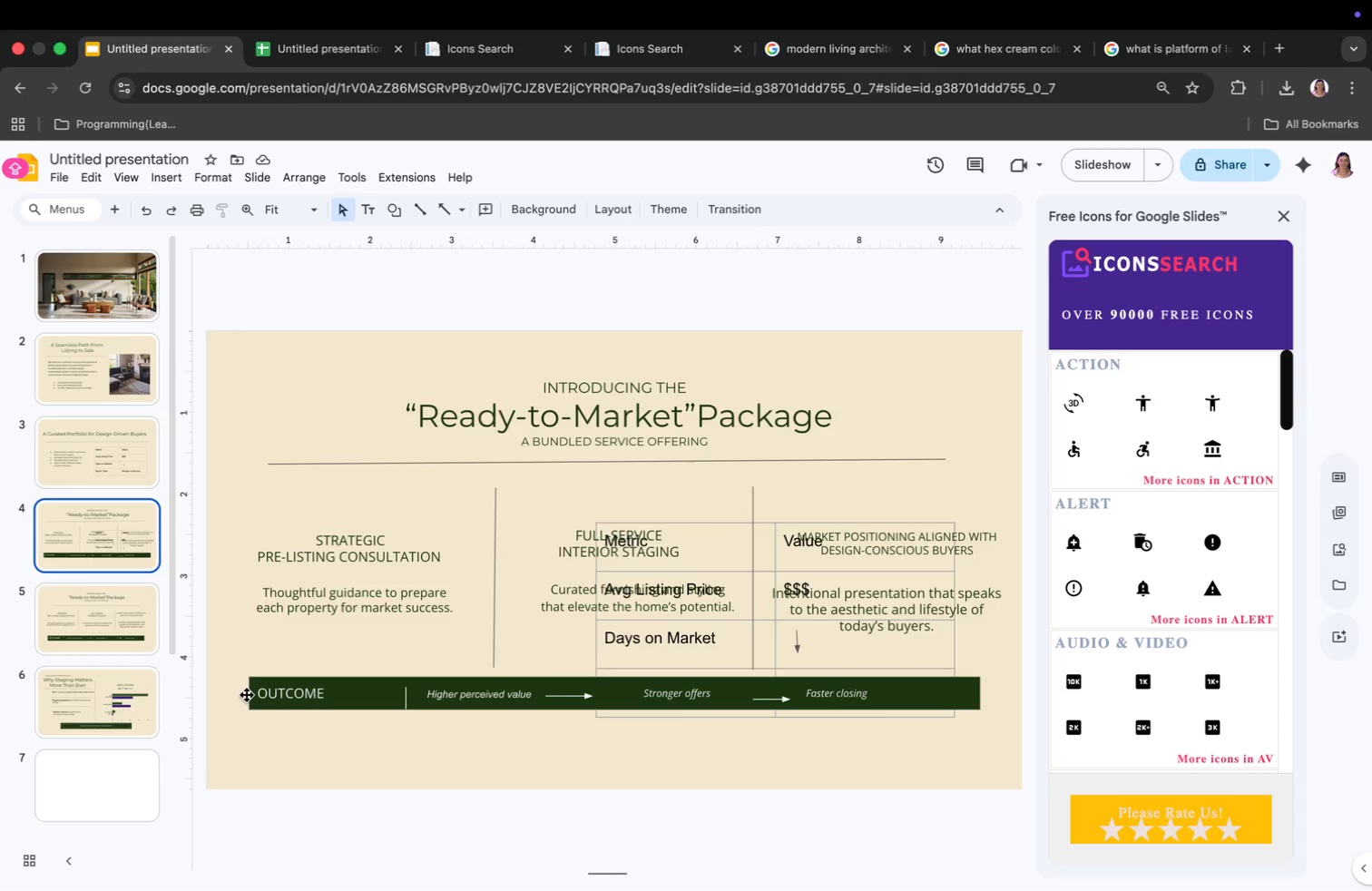 
left_click([256, 693])
 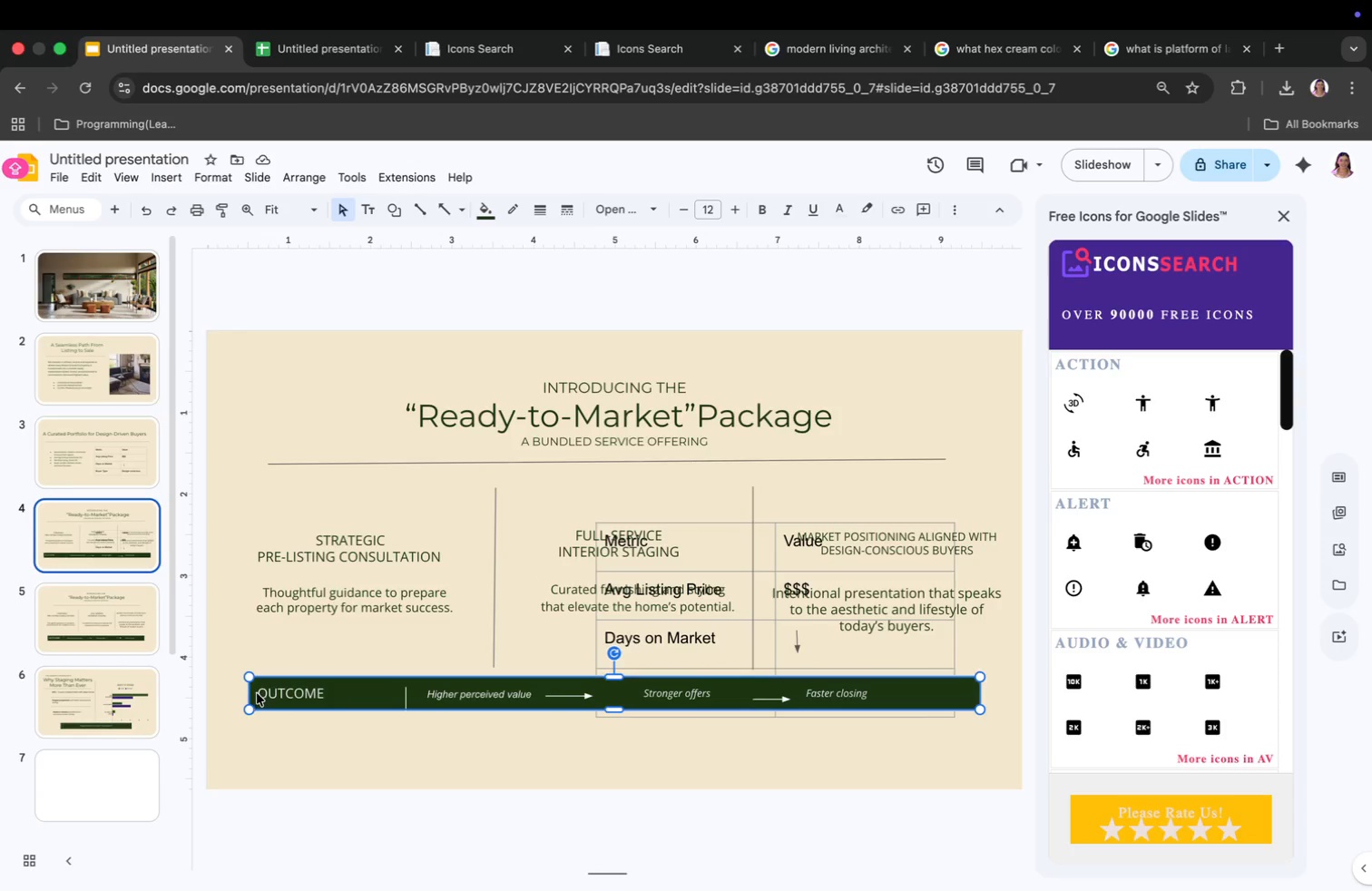 
left_click([259, 692])
 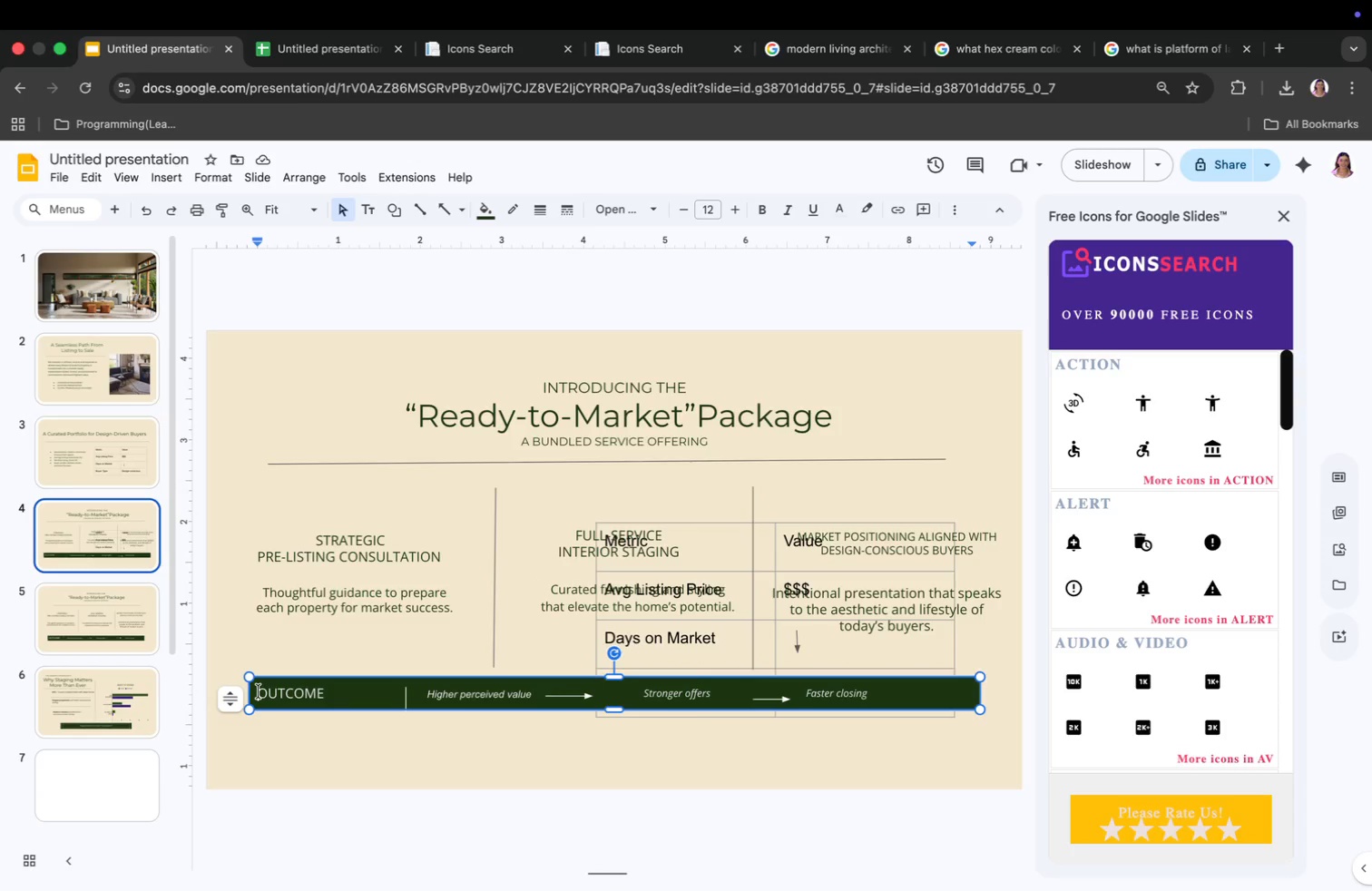 
key(Space)
 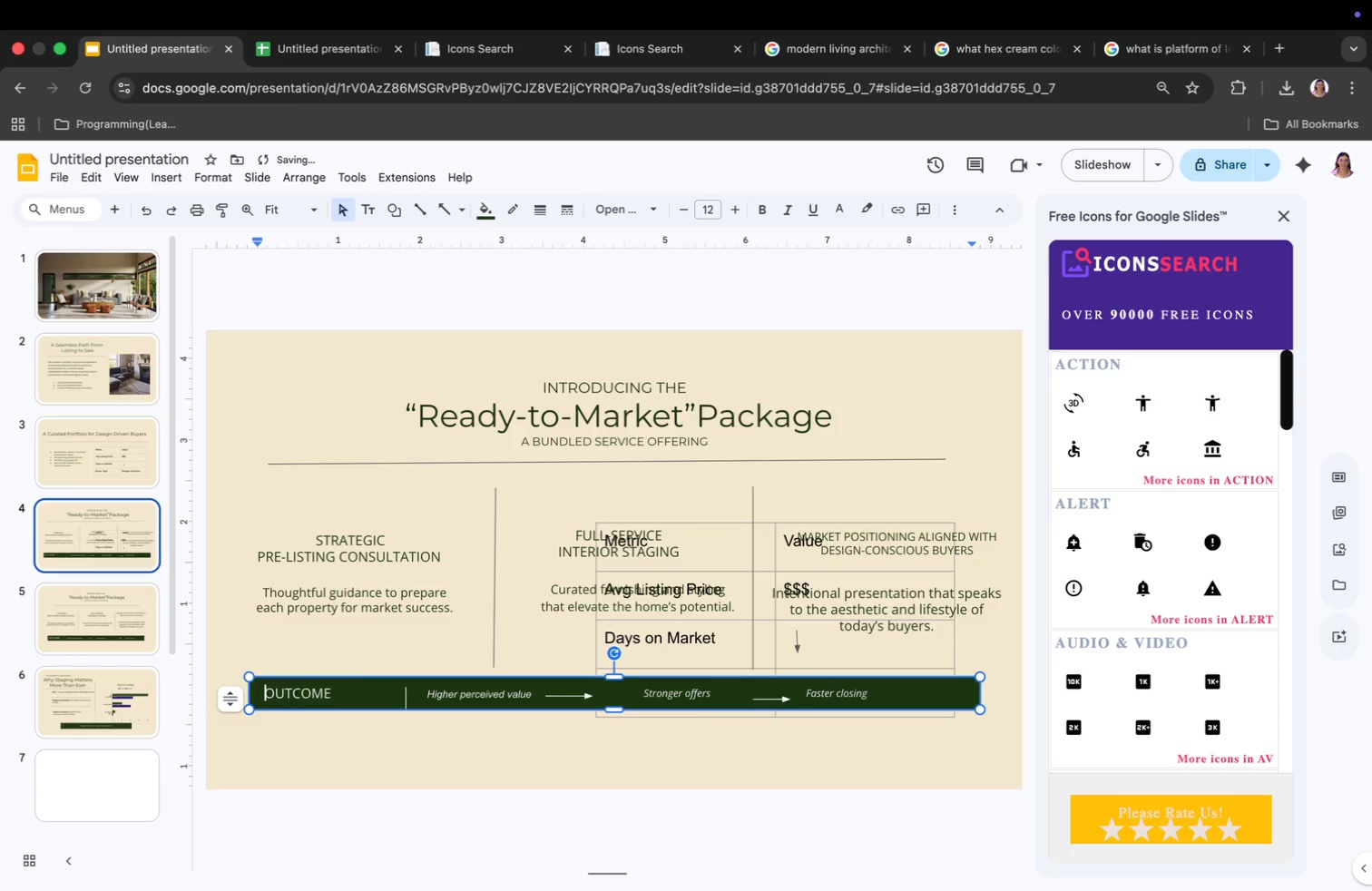 
key(Space)
 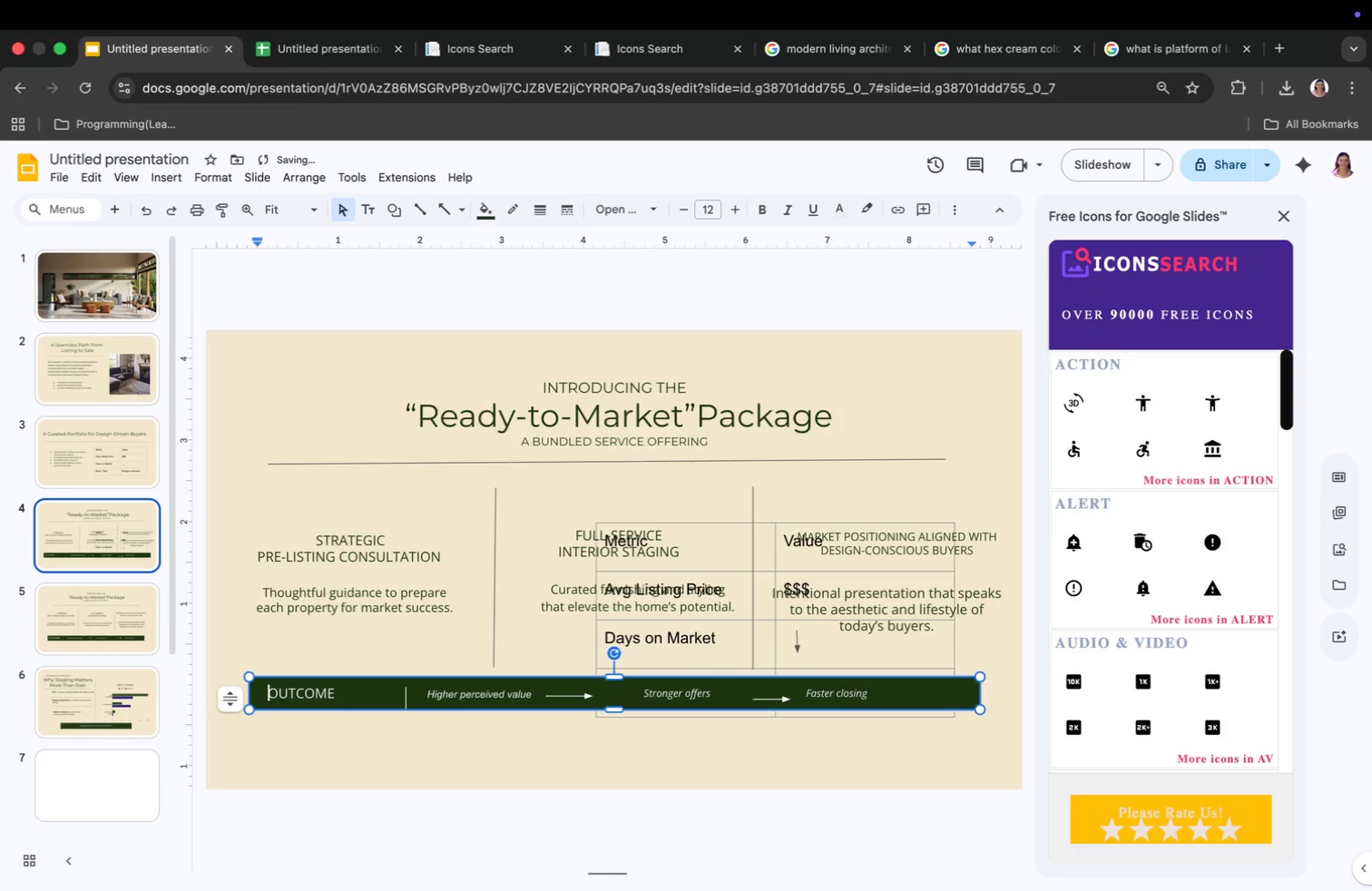 
key(Space)
 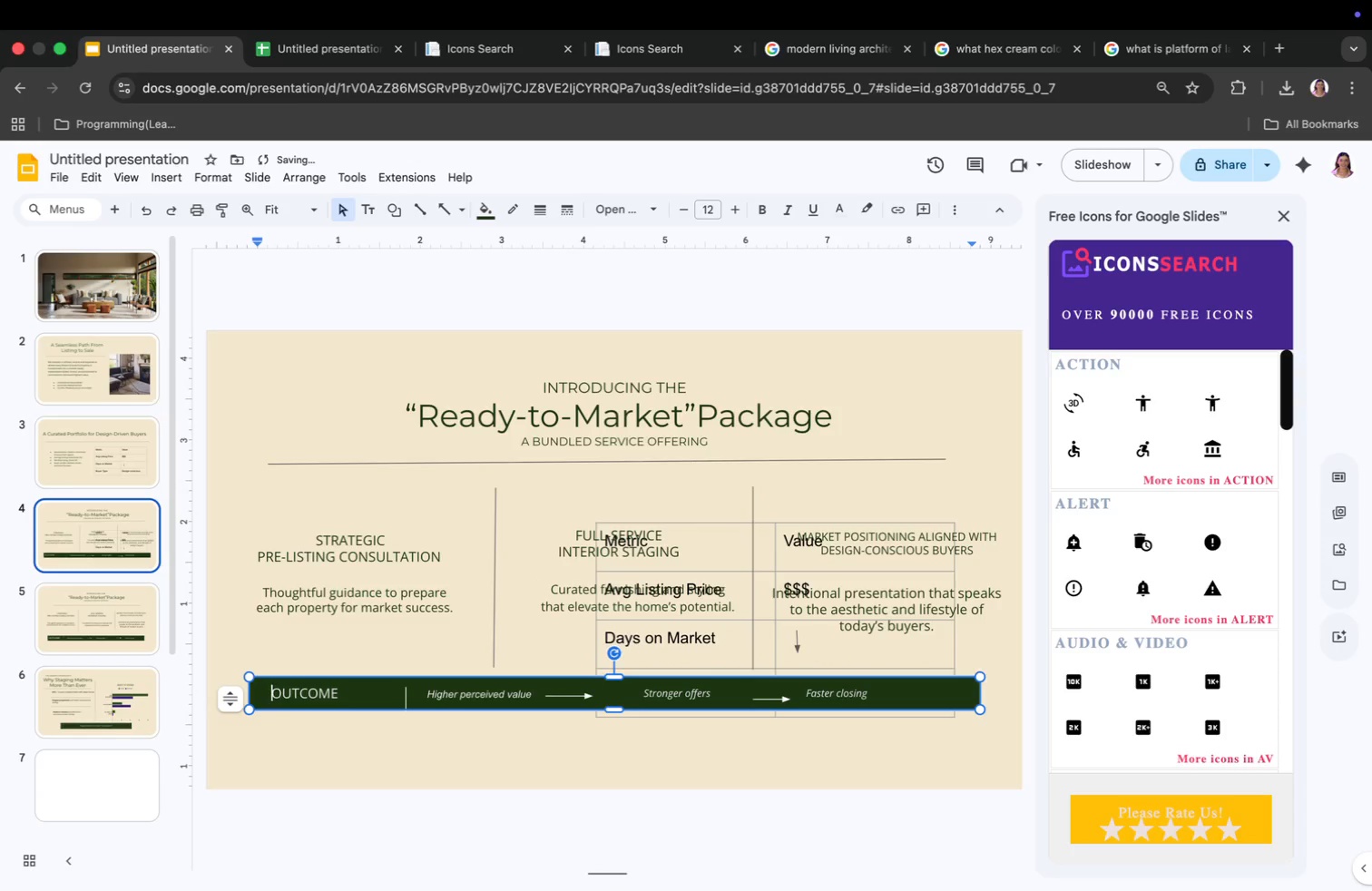 
key(Space)
 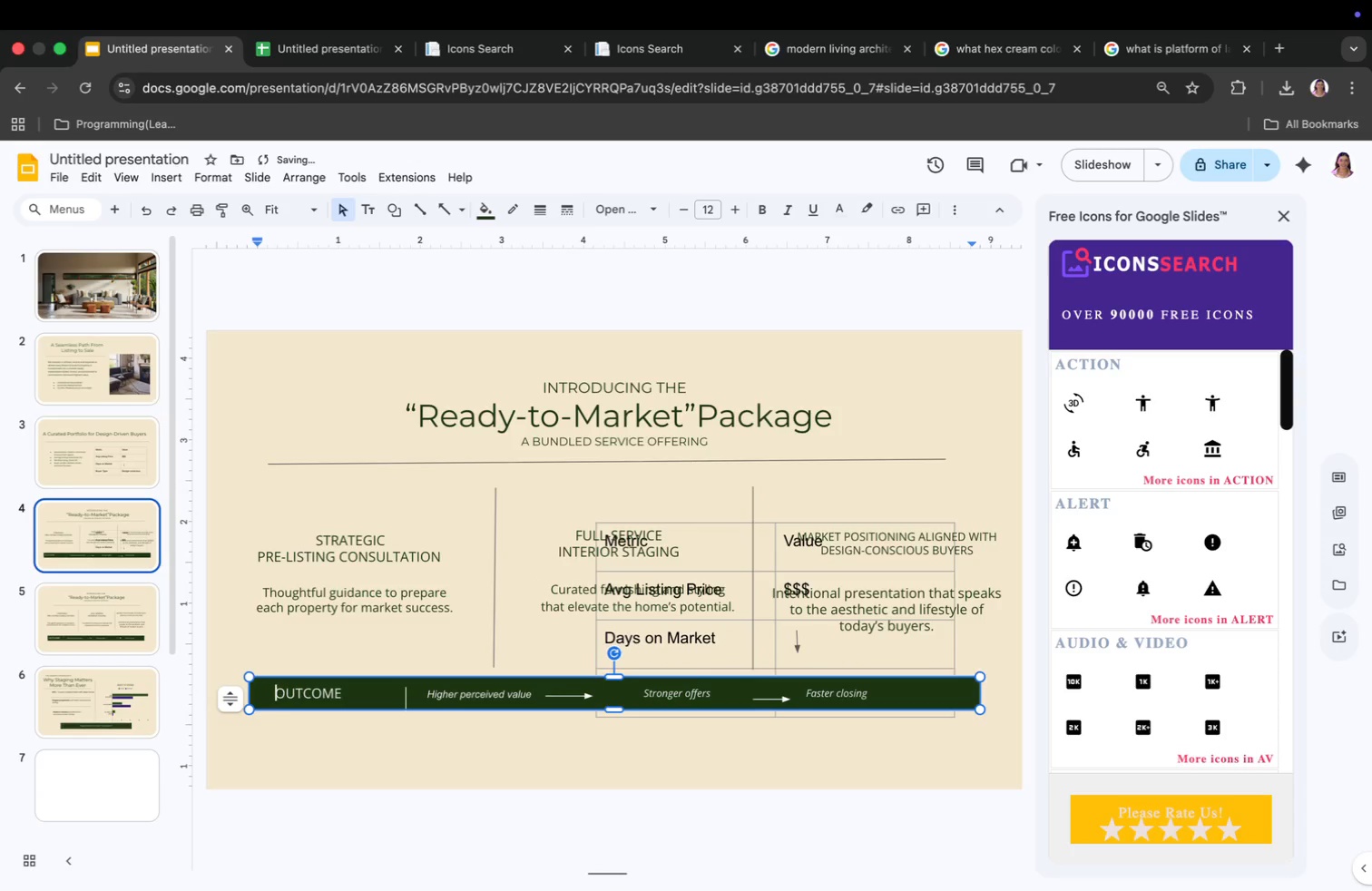 
key(Space)
 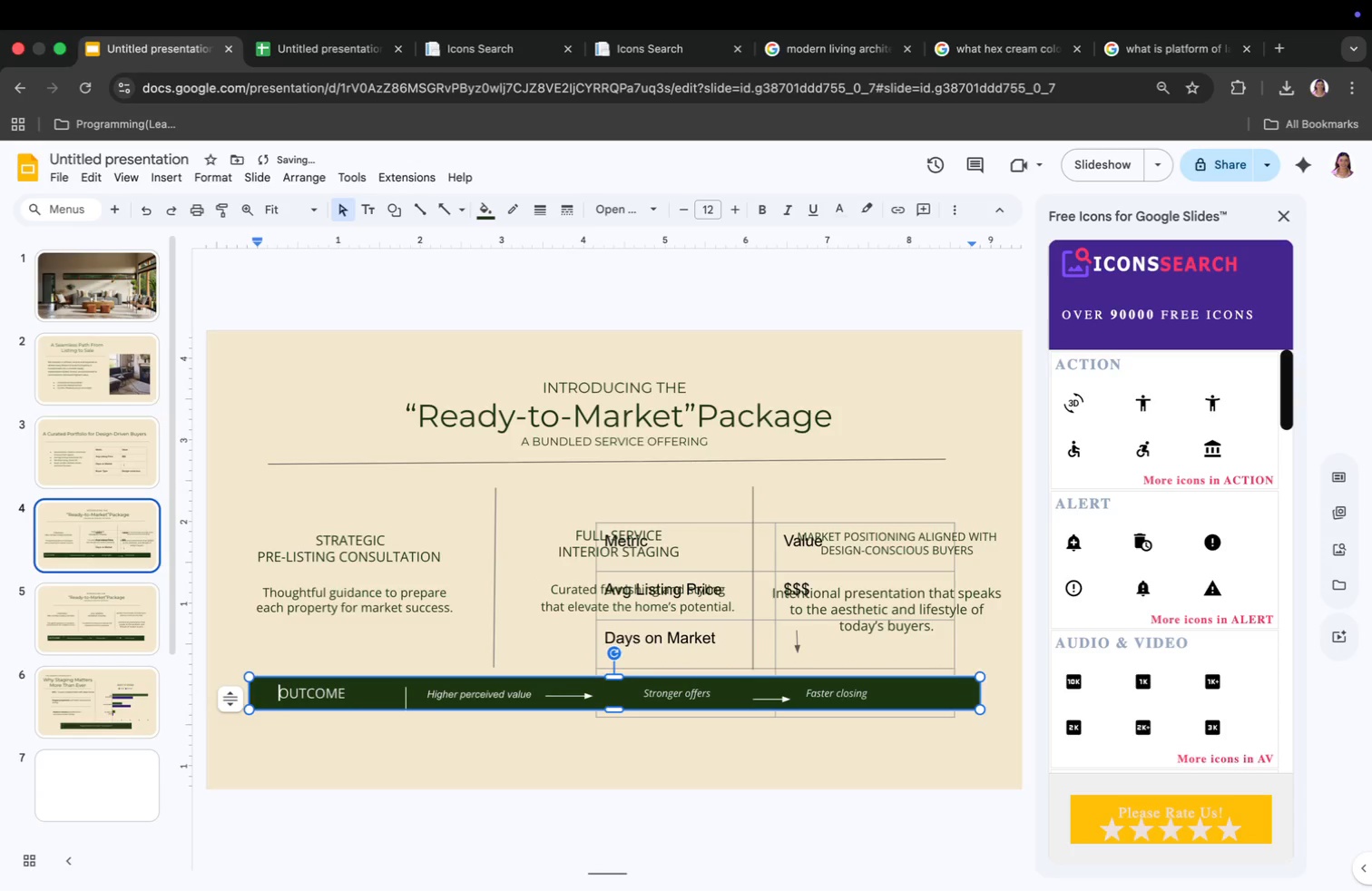 
key(Space)
 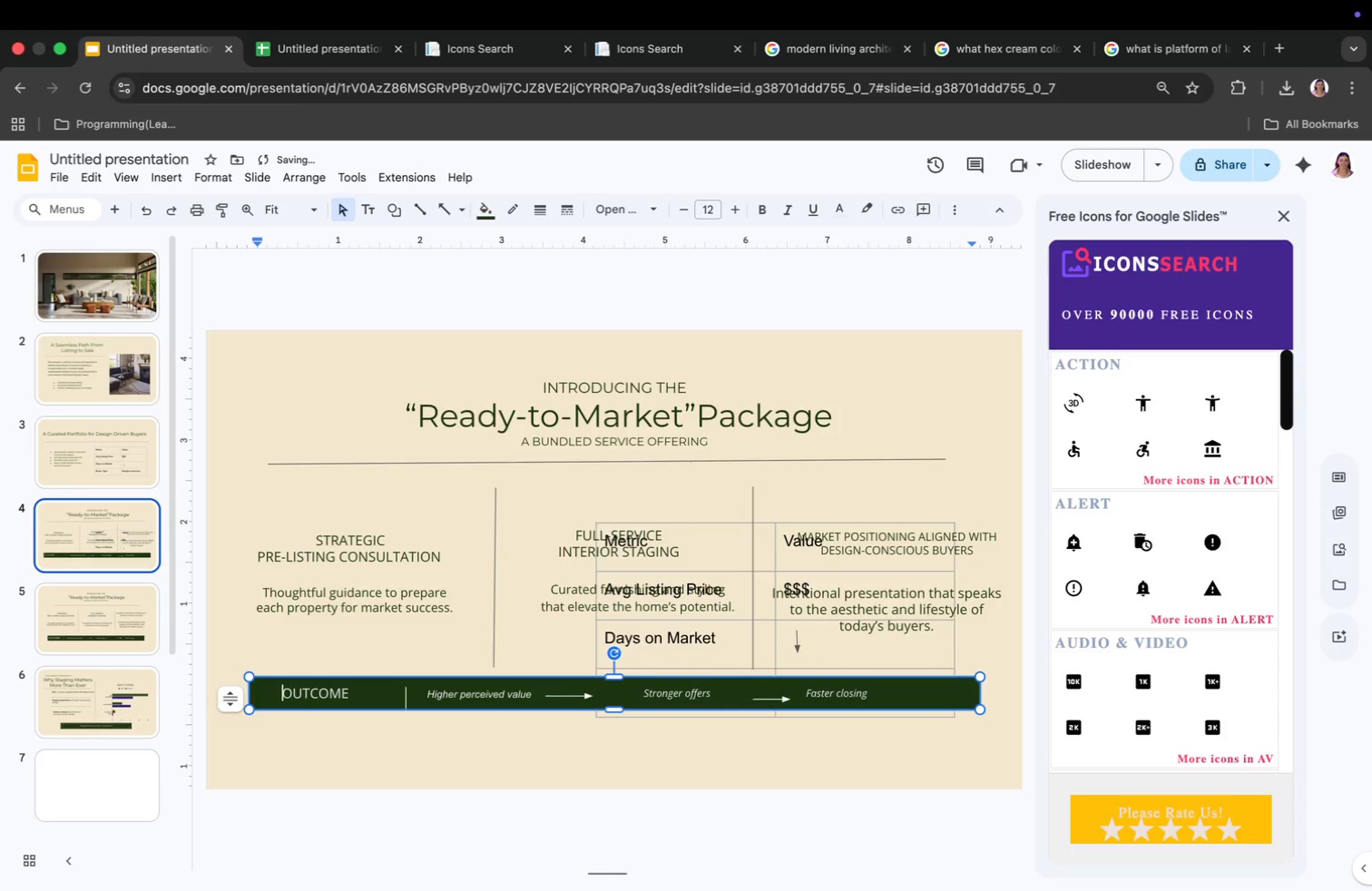 
key(Space)
 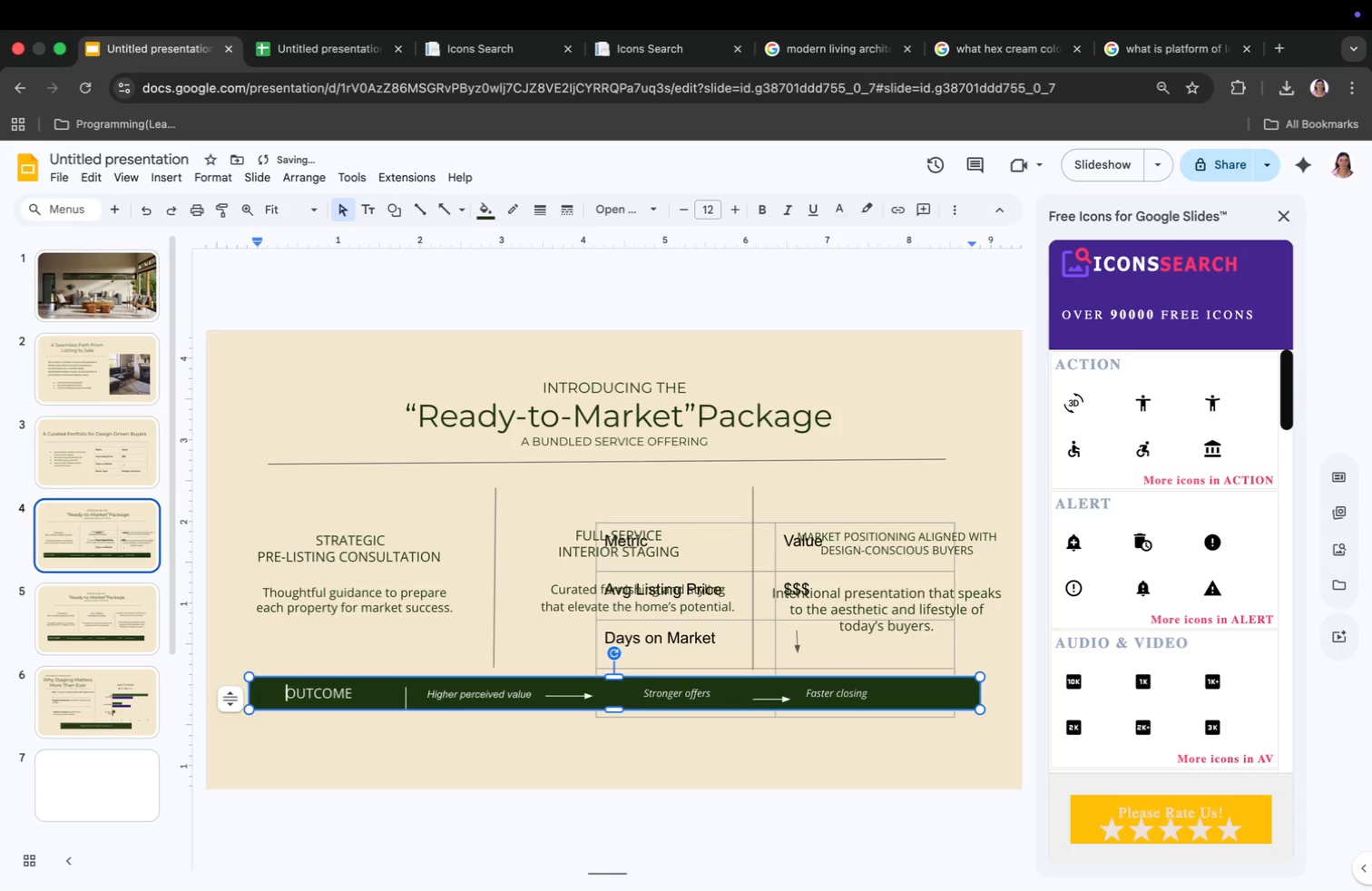 
key(Space)
 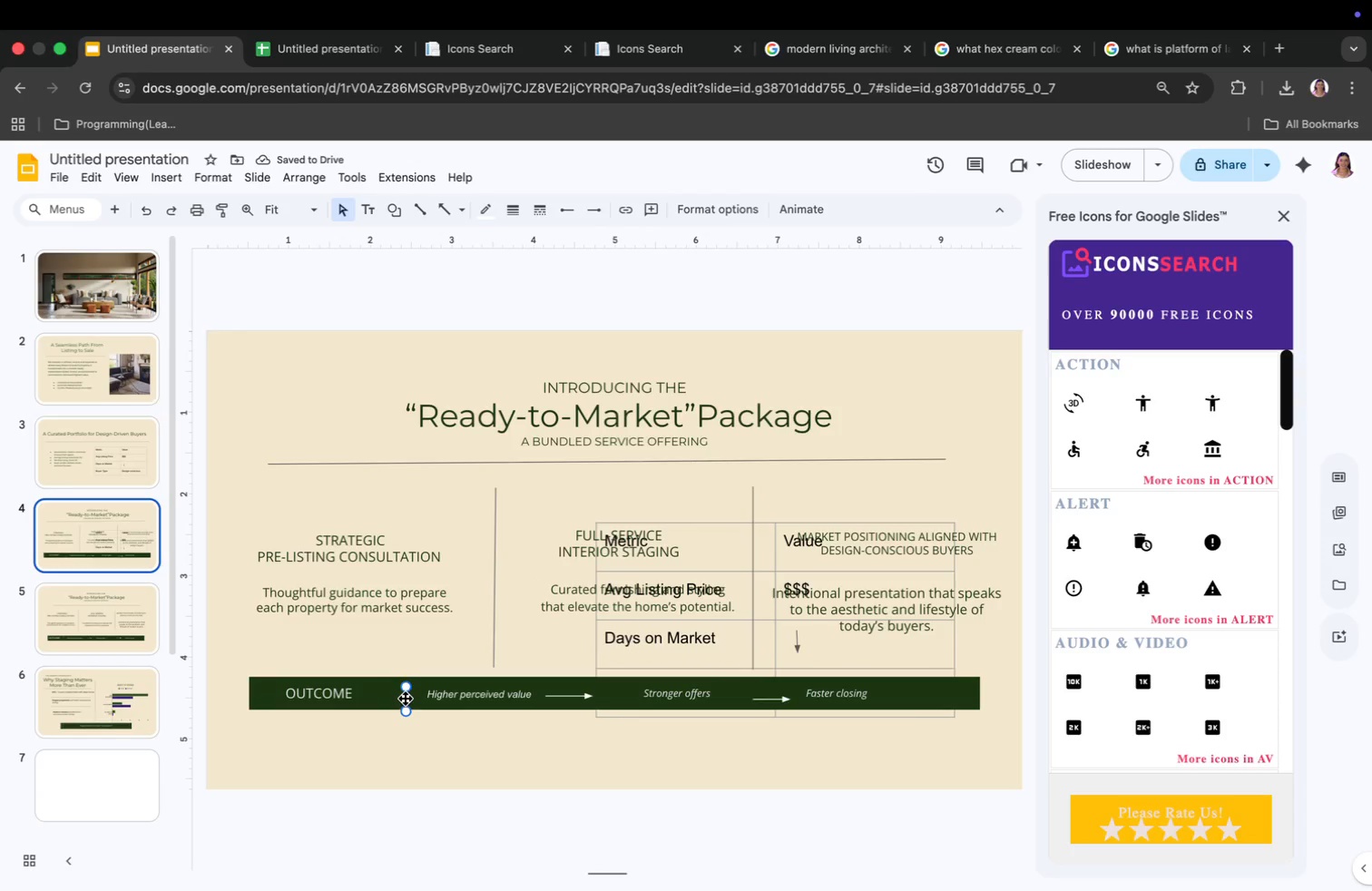 
left_click([406, 750])
 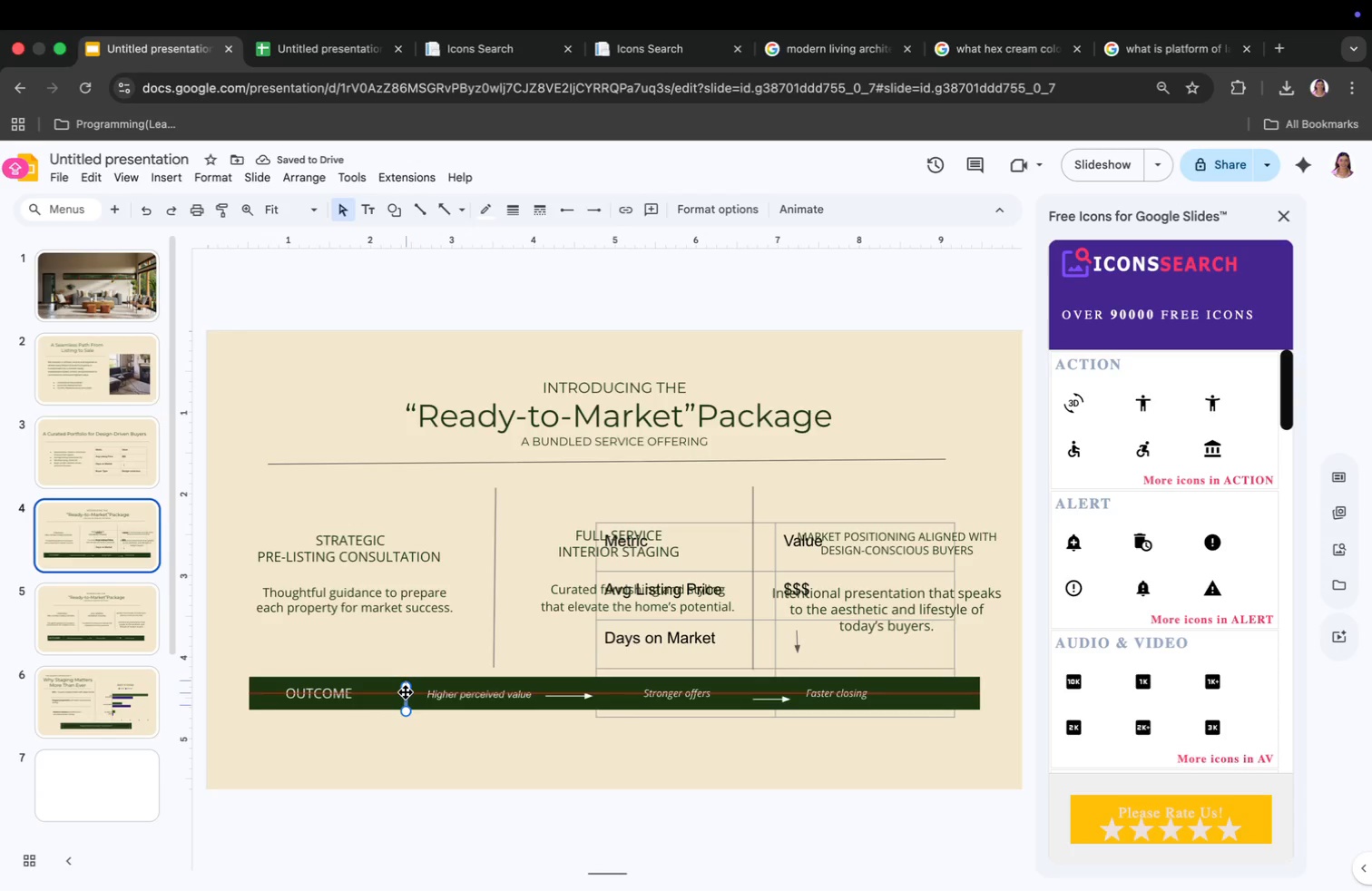 
left_click_drag(start_coordinate=[406, 699], to_coordinate=[406, 692])
 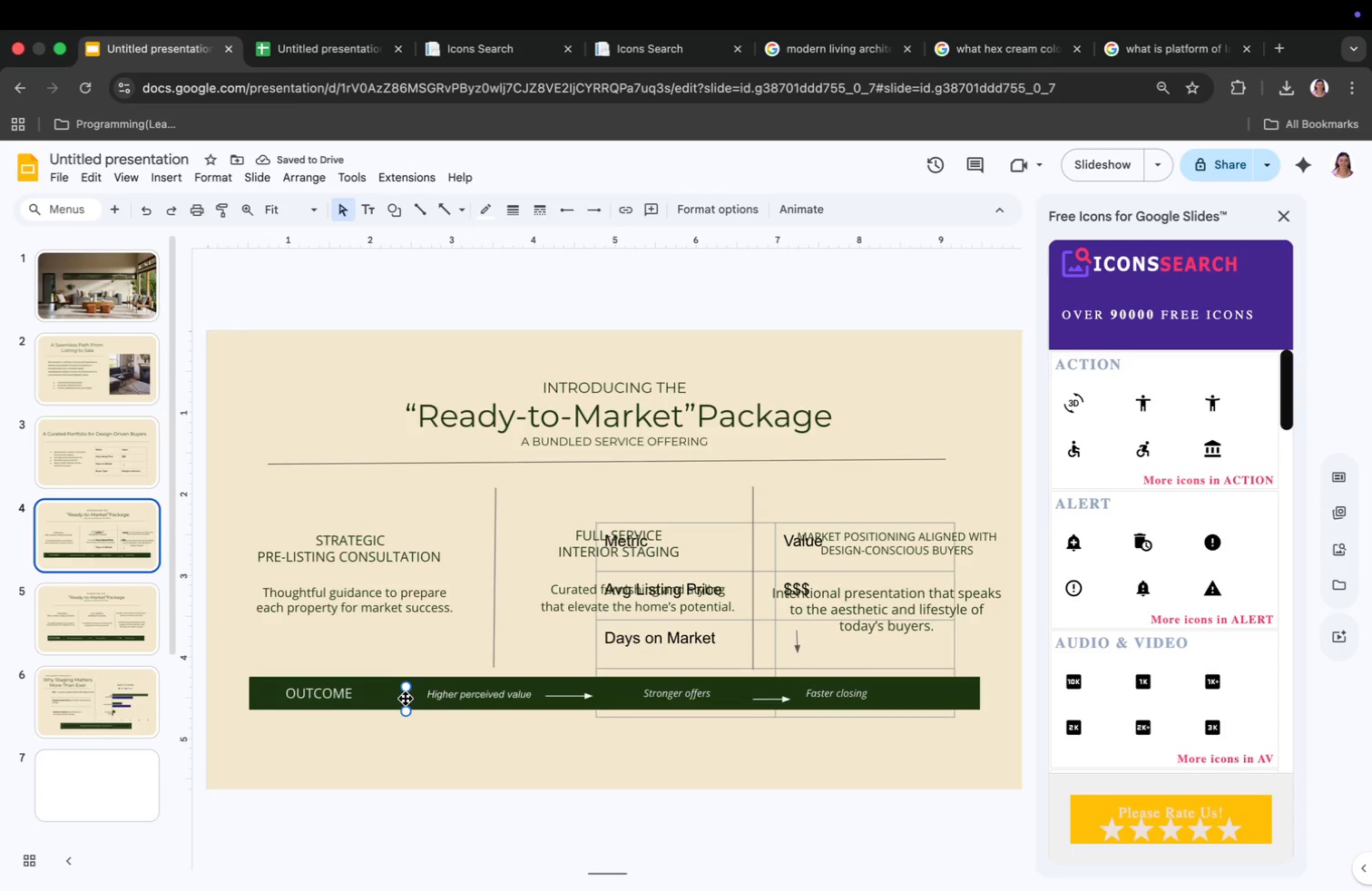 
left_click([406, 729])
 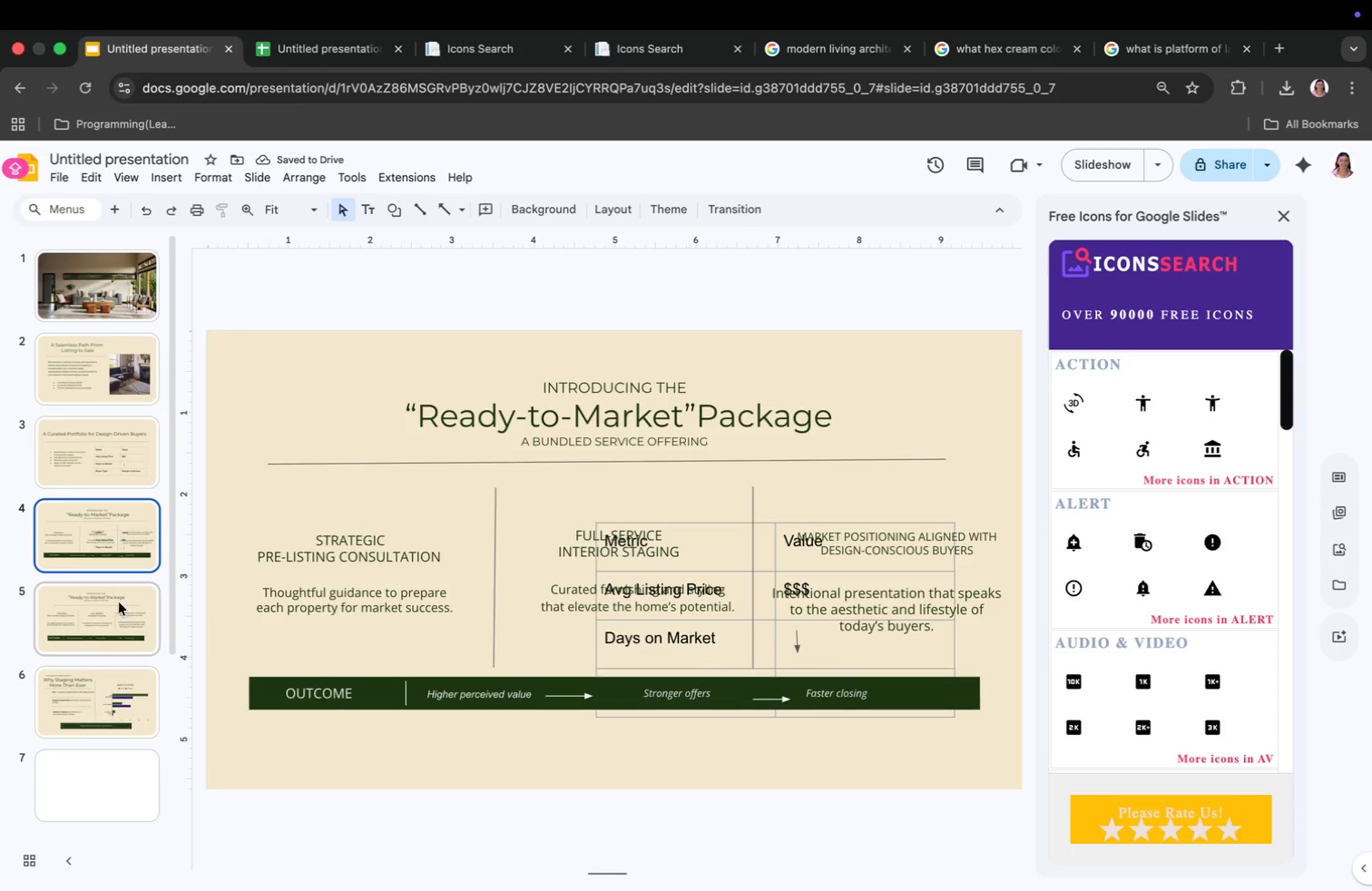 
left_click([89, 612])
 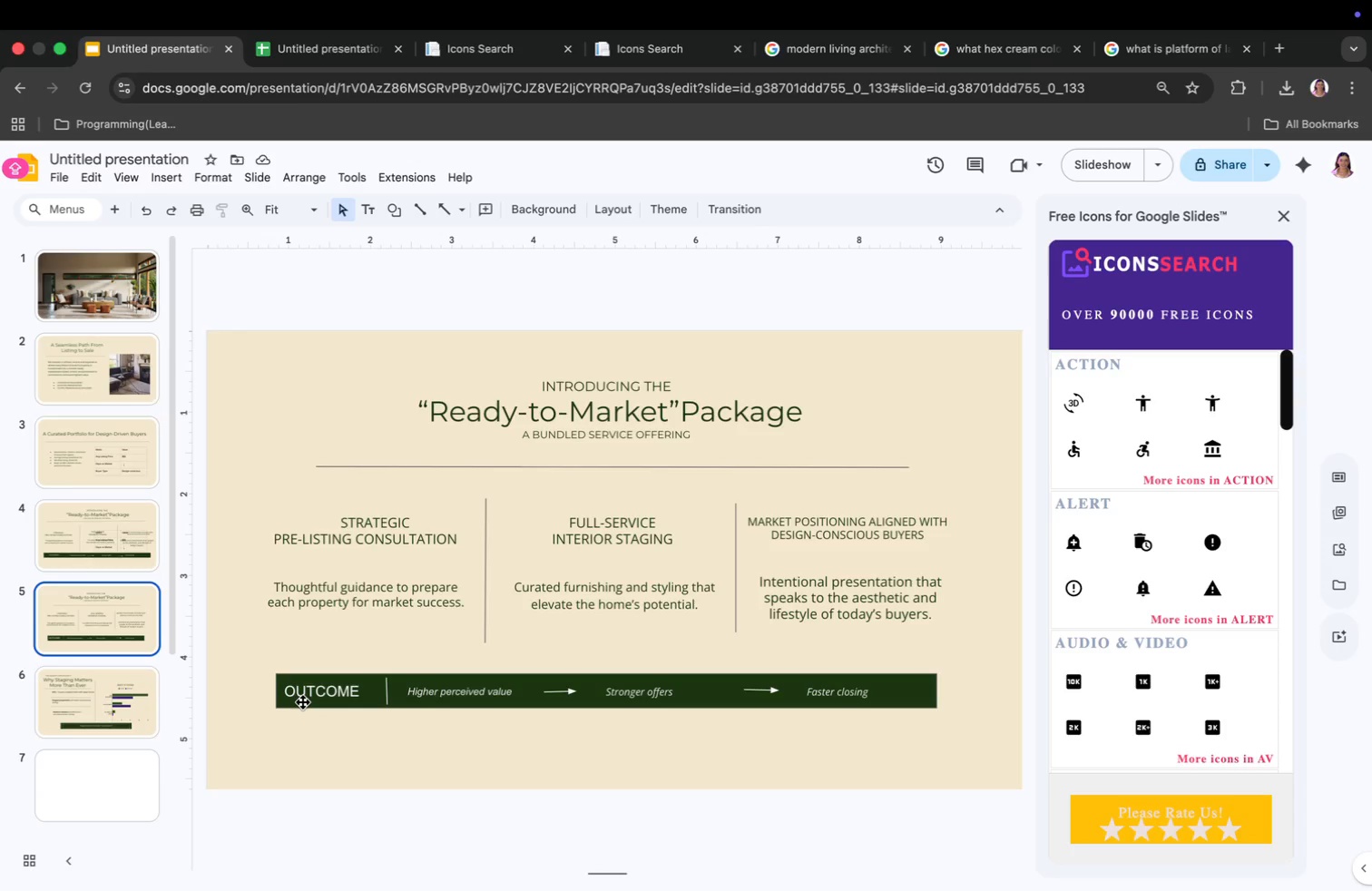 
wait(7.35)
 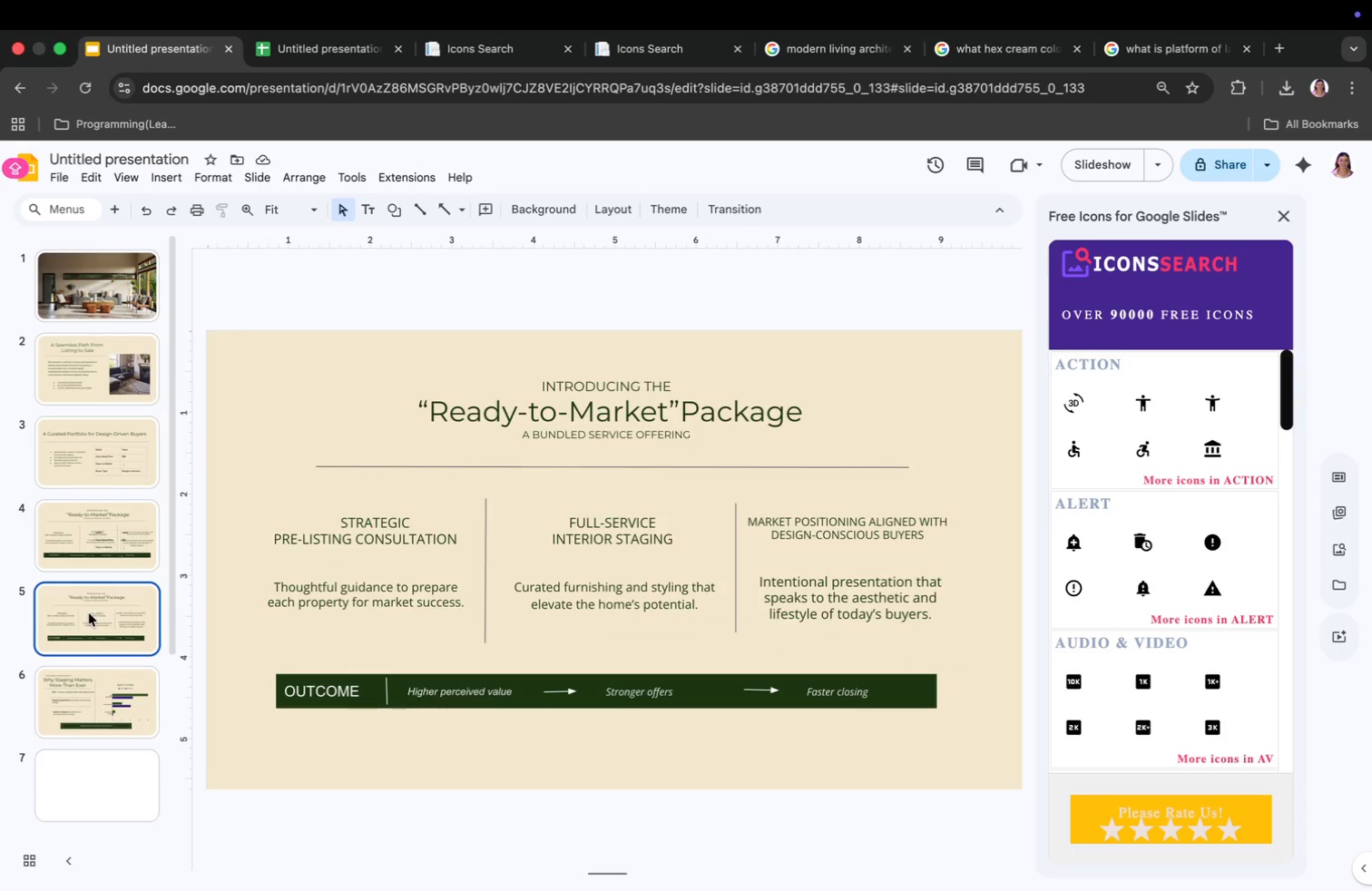 
left_click([115, 558])
 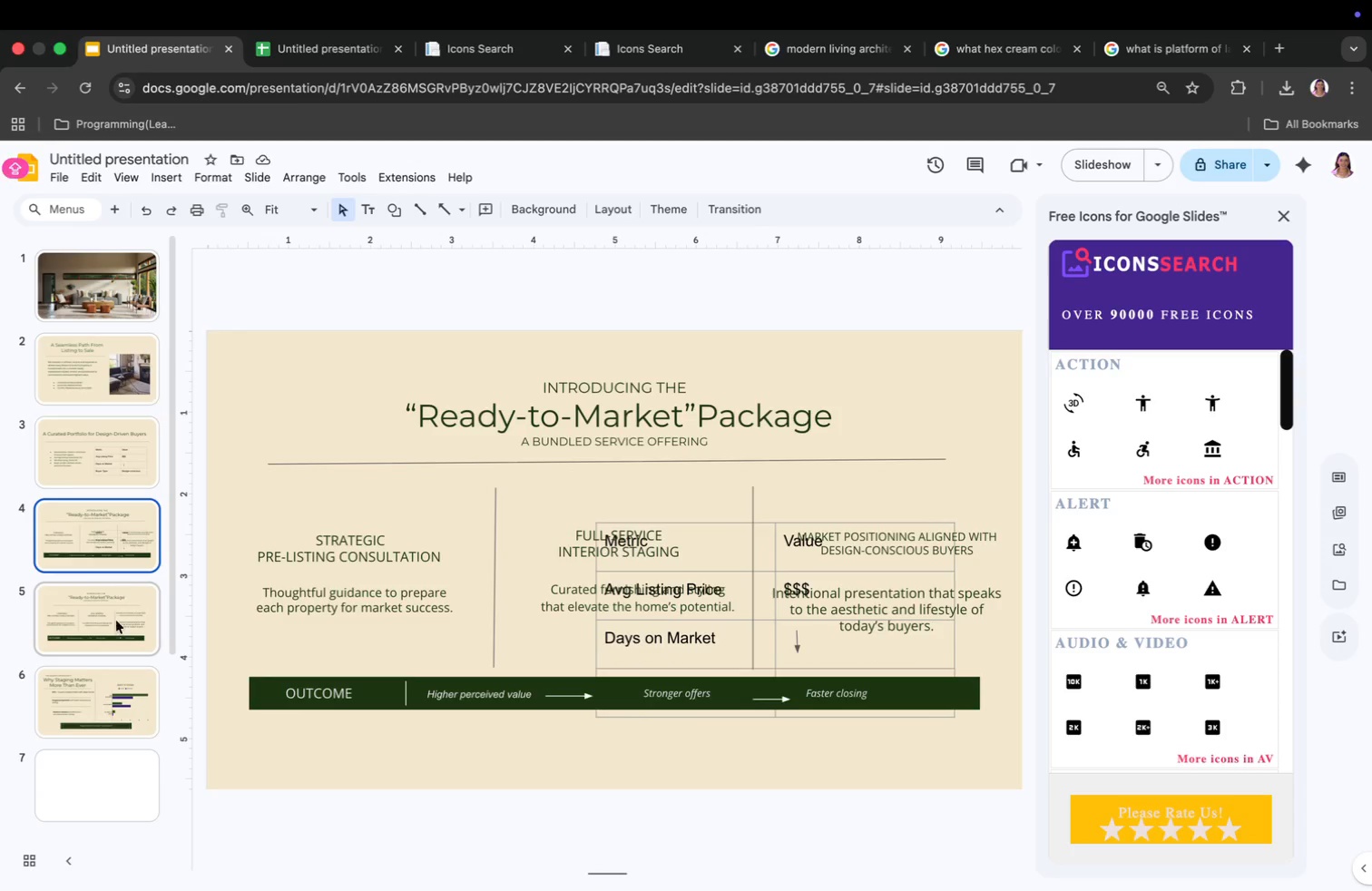 
left_click([116, 623])
 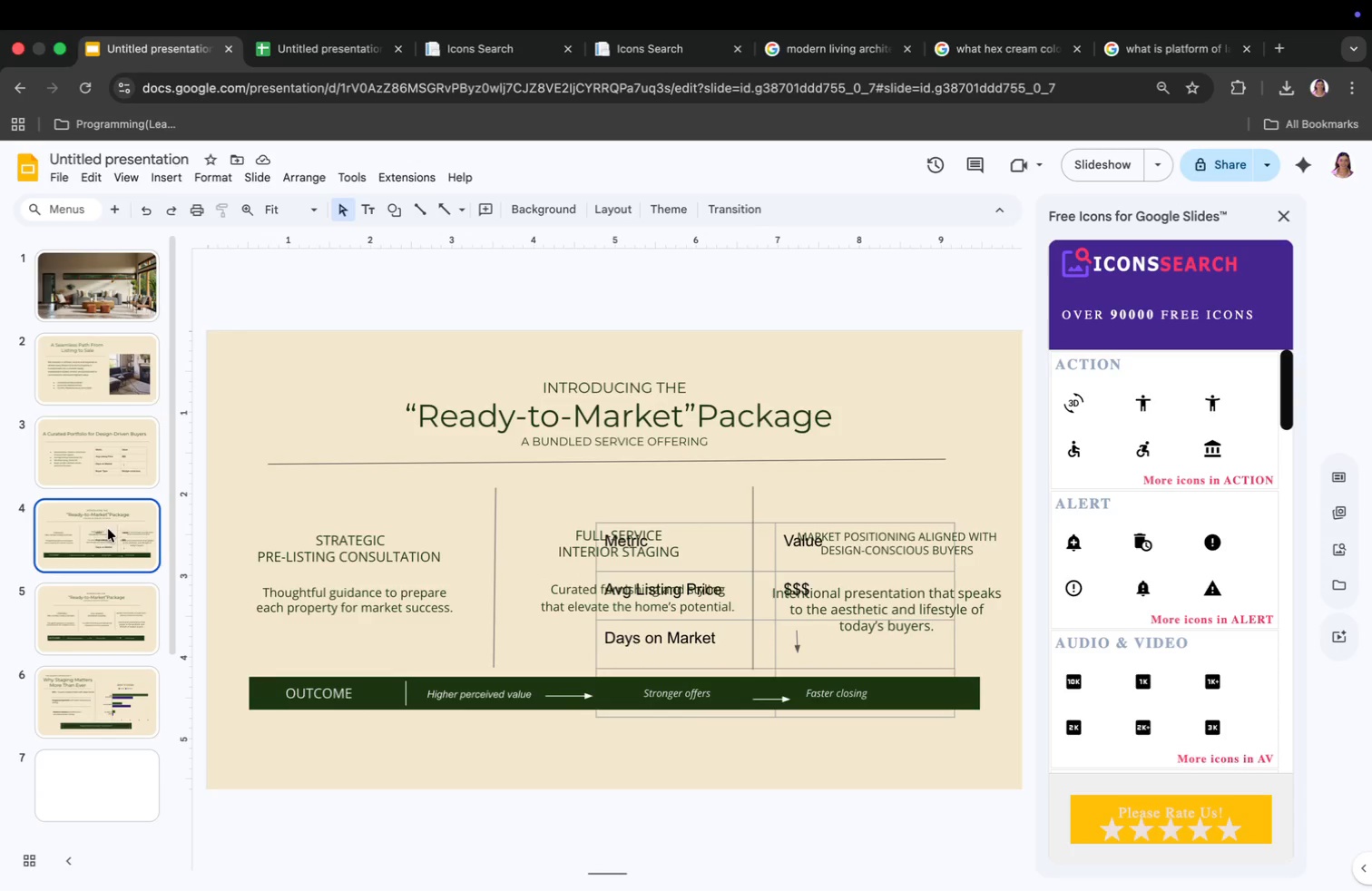 
left_click([113, 584])
 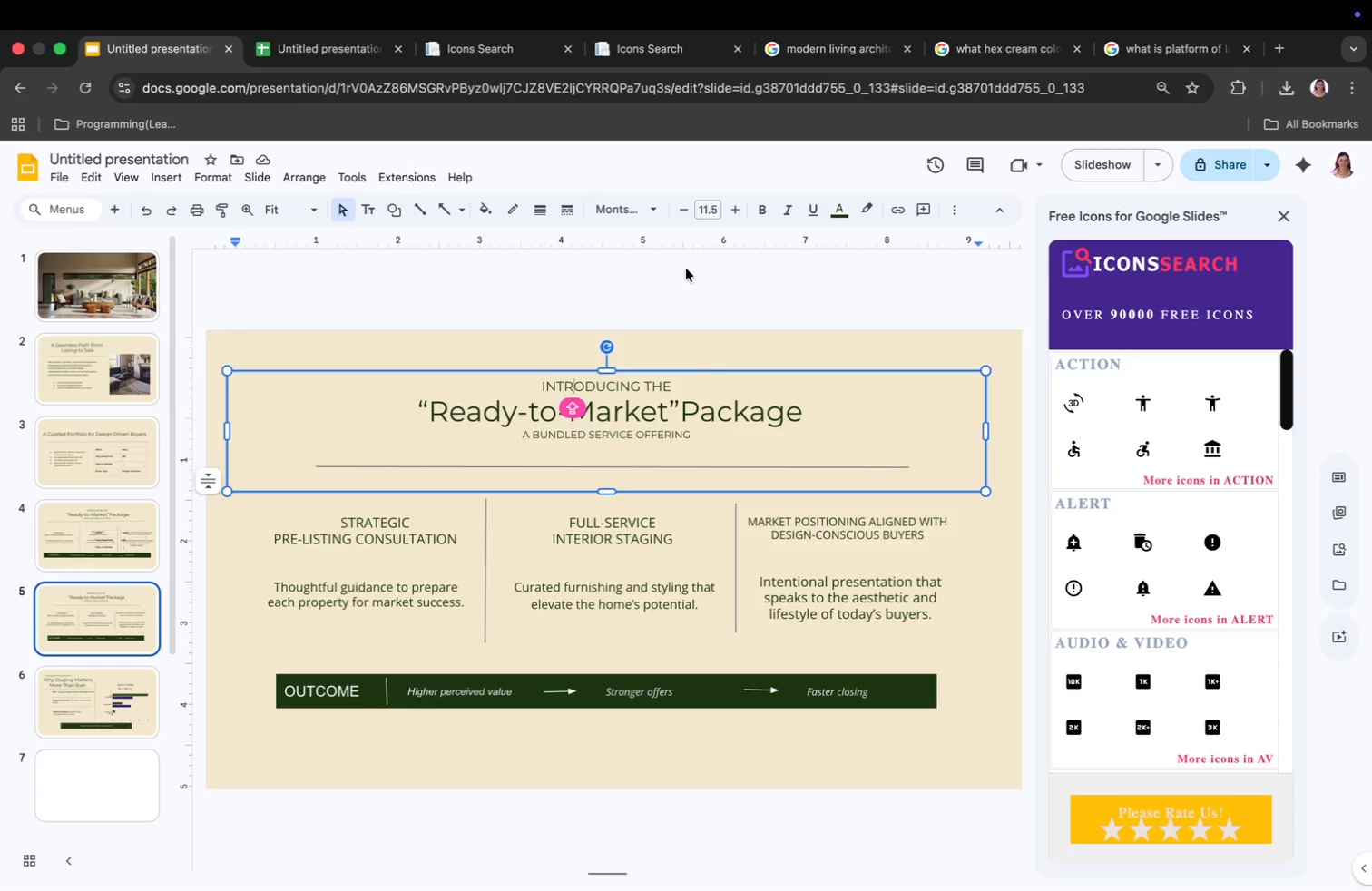 
wait(9.3)
 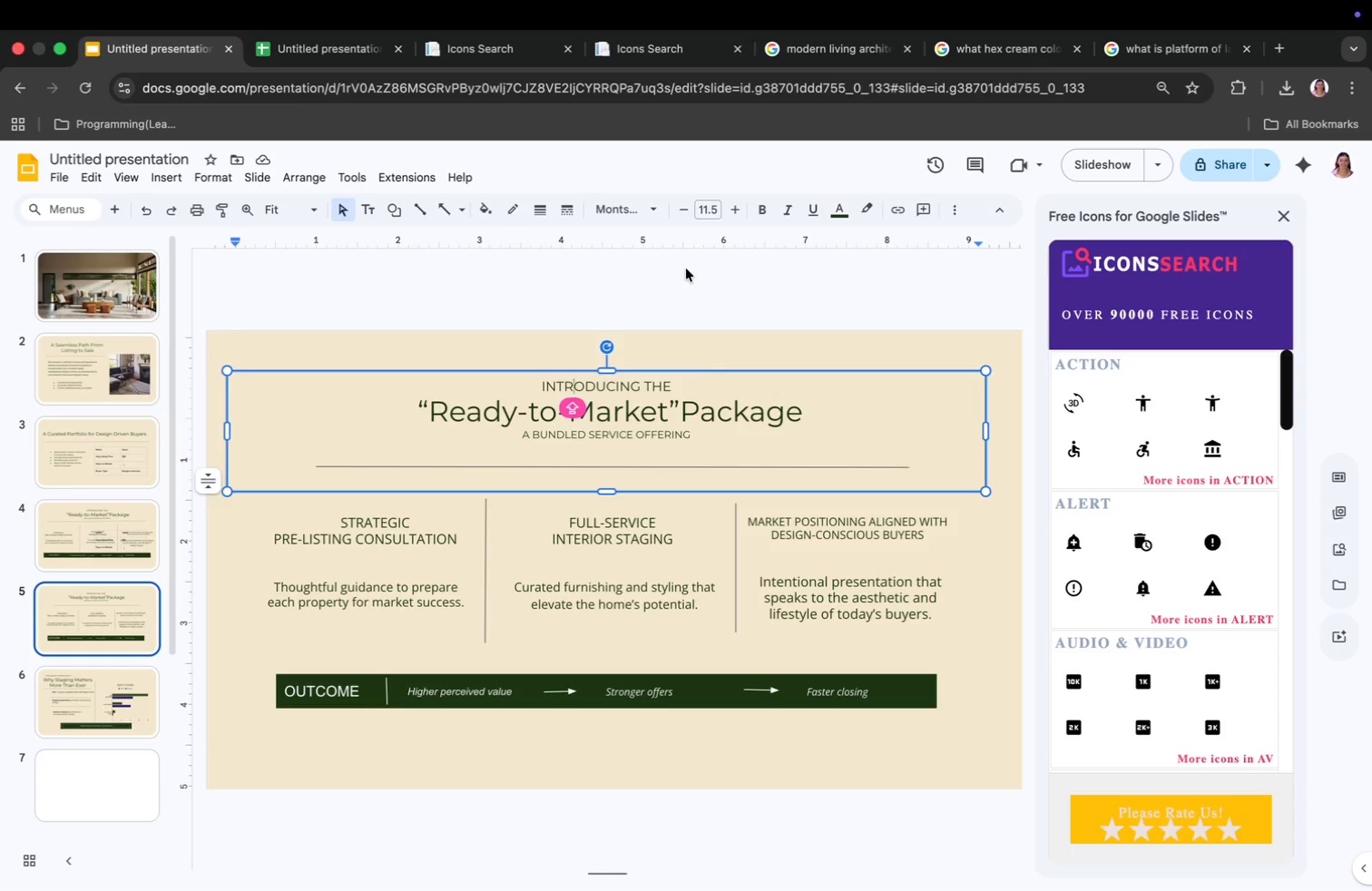 
left_click([622, 376])
 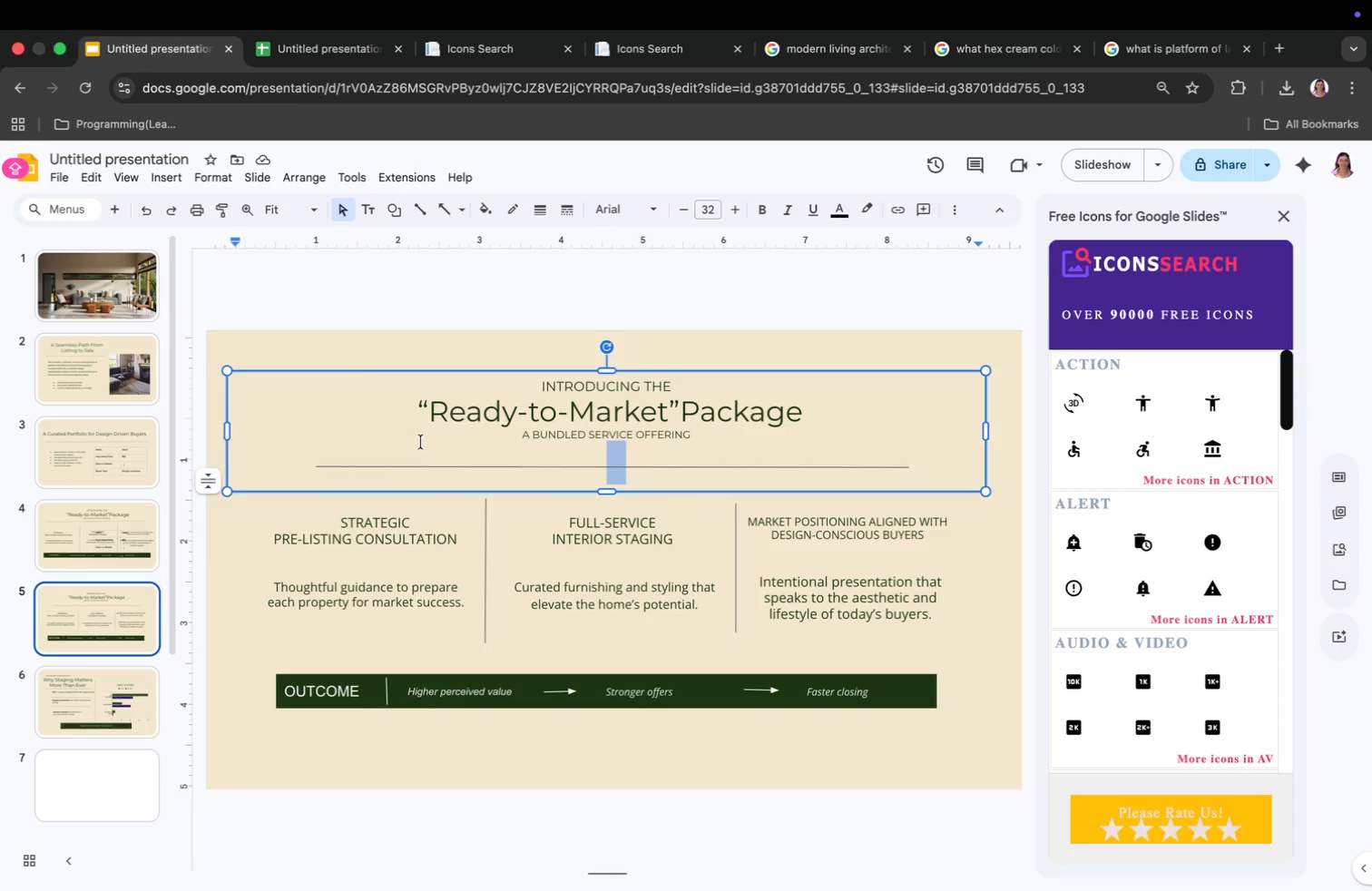 
wait(5.27)
 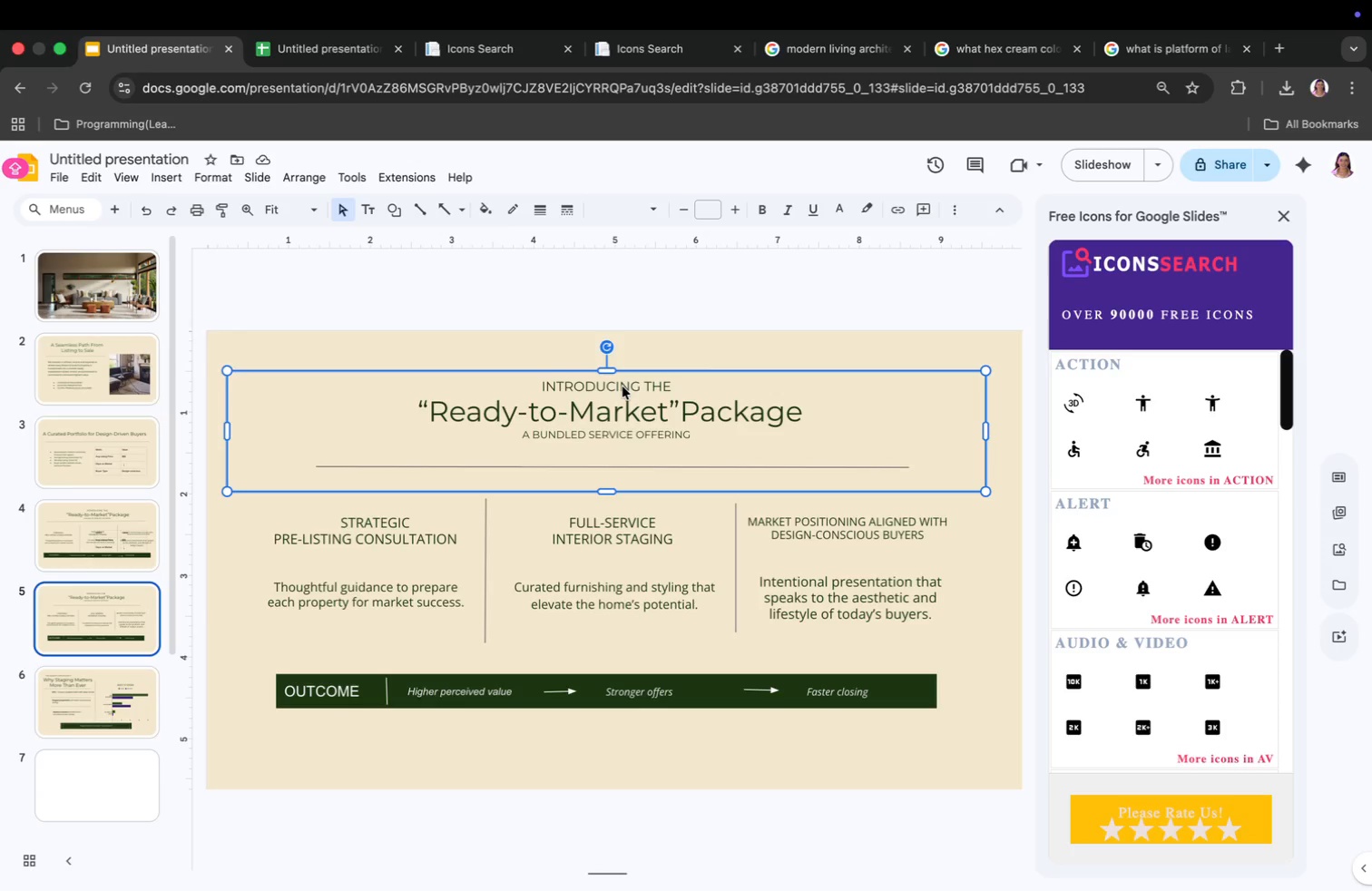 
left_click([115, 547])
 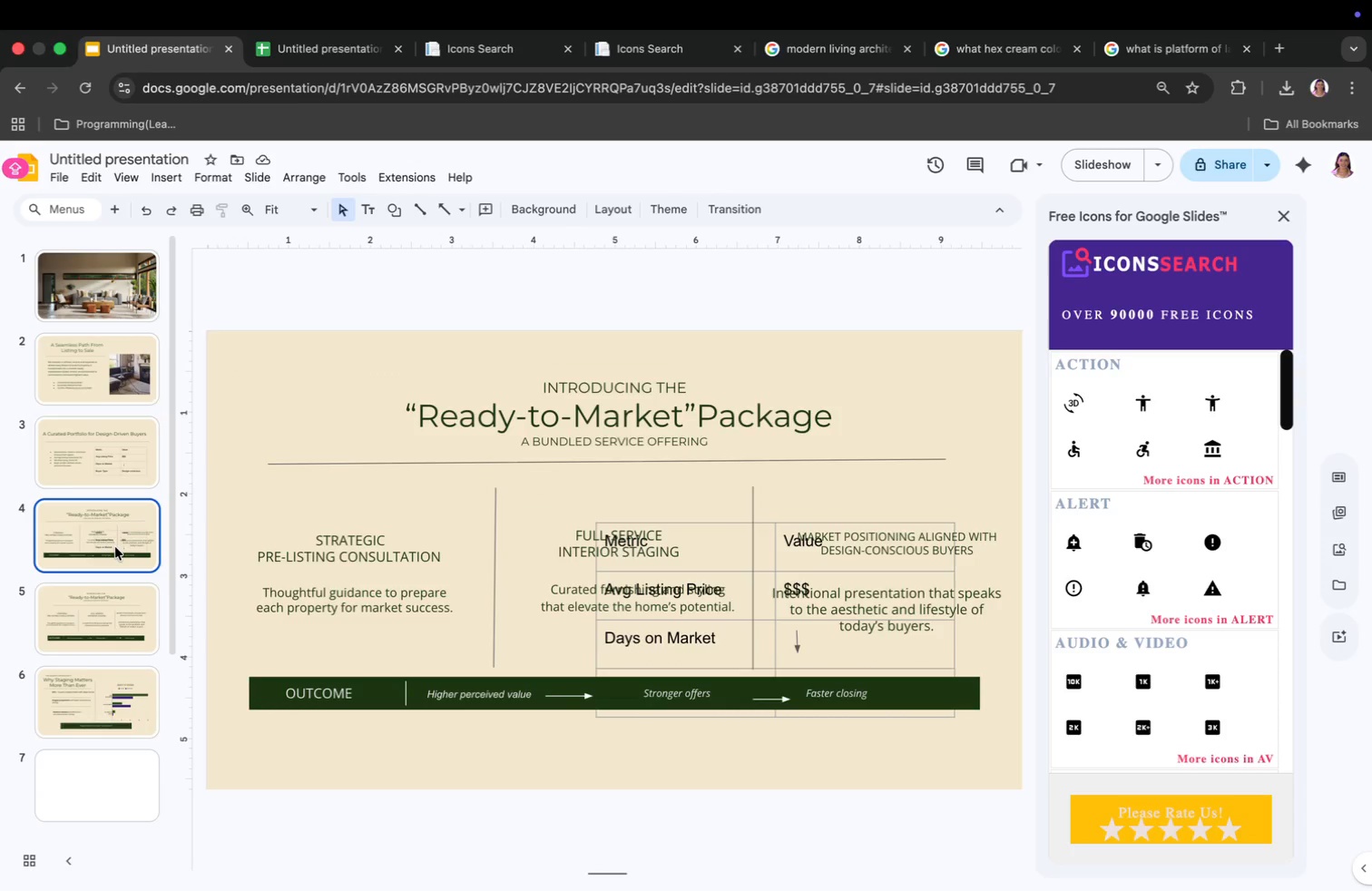 
right_click([115, 547])
 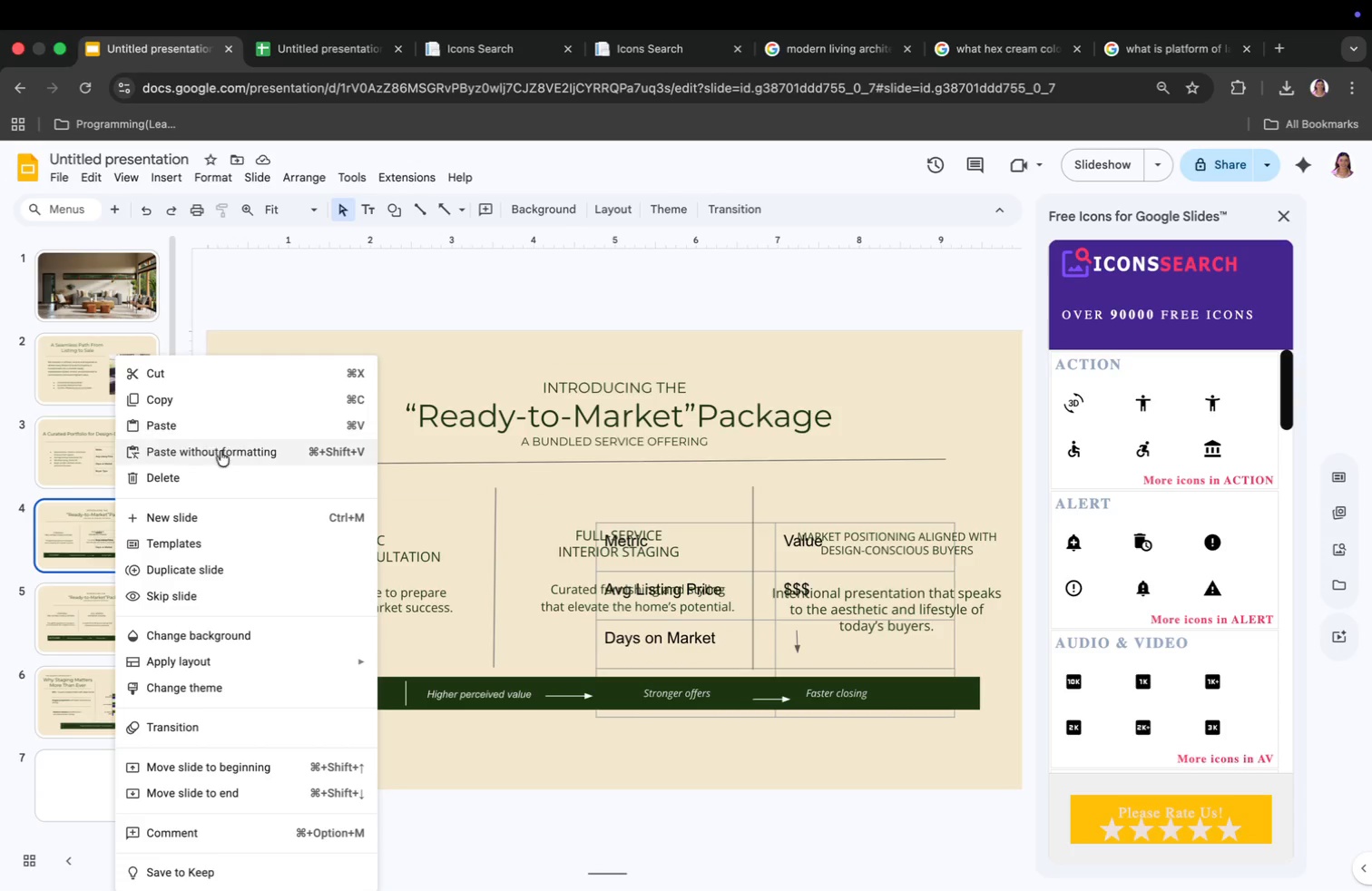 
left_click([206, 476])
 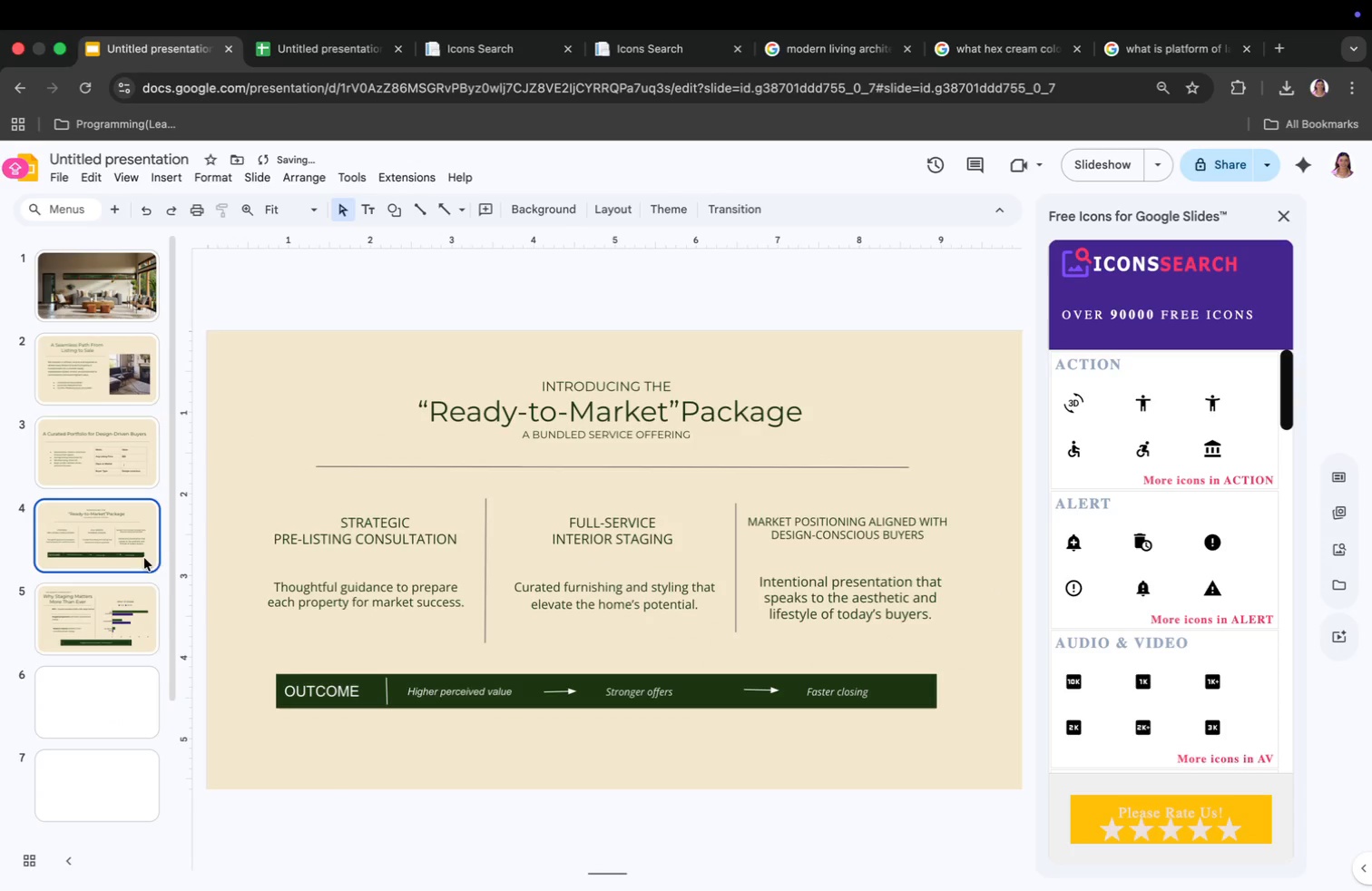 
left_click([132, 605])
 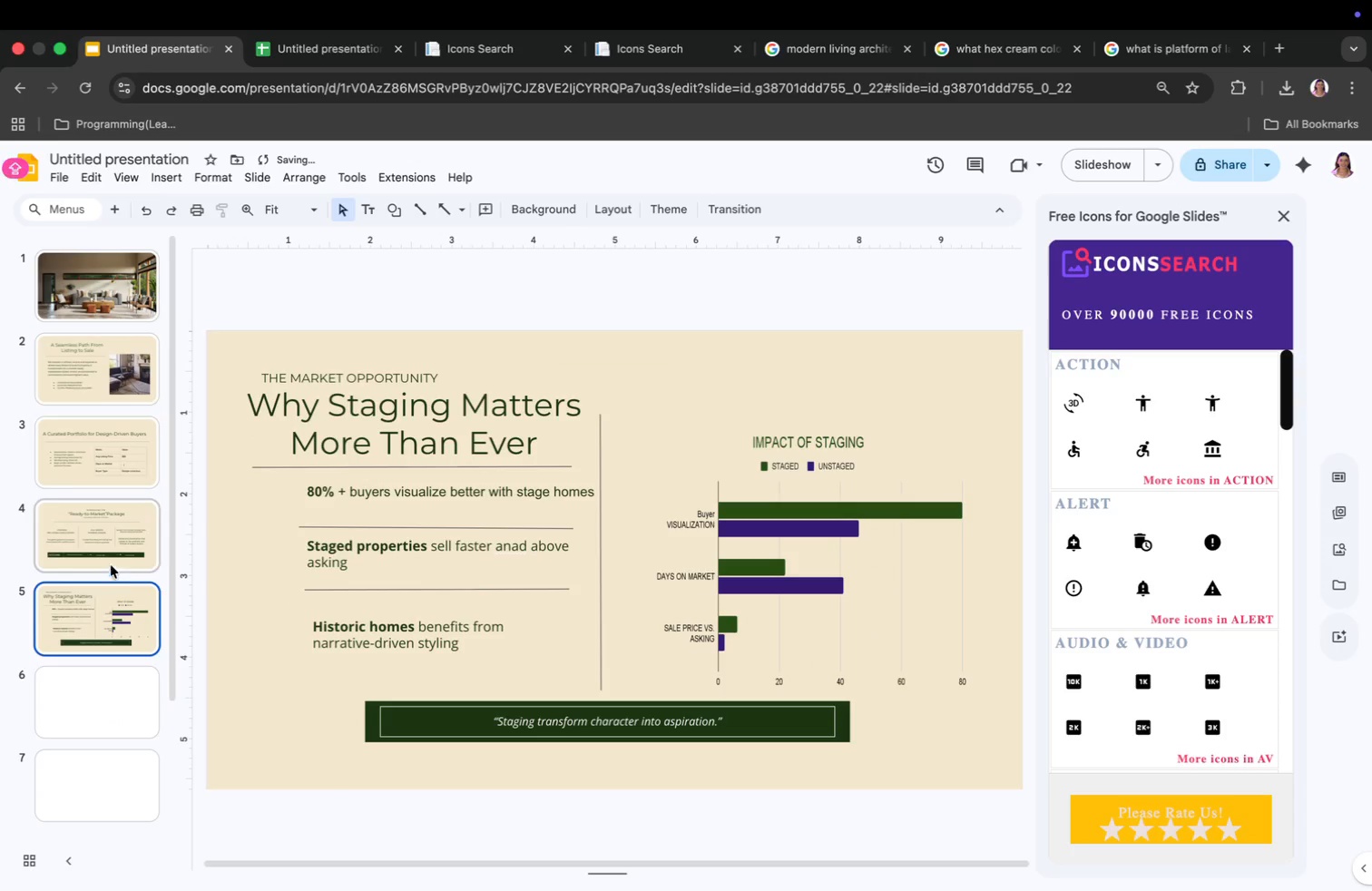 
left_click([106, 558])
 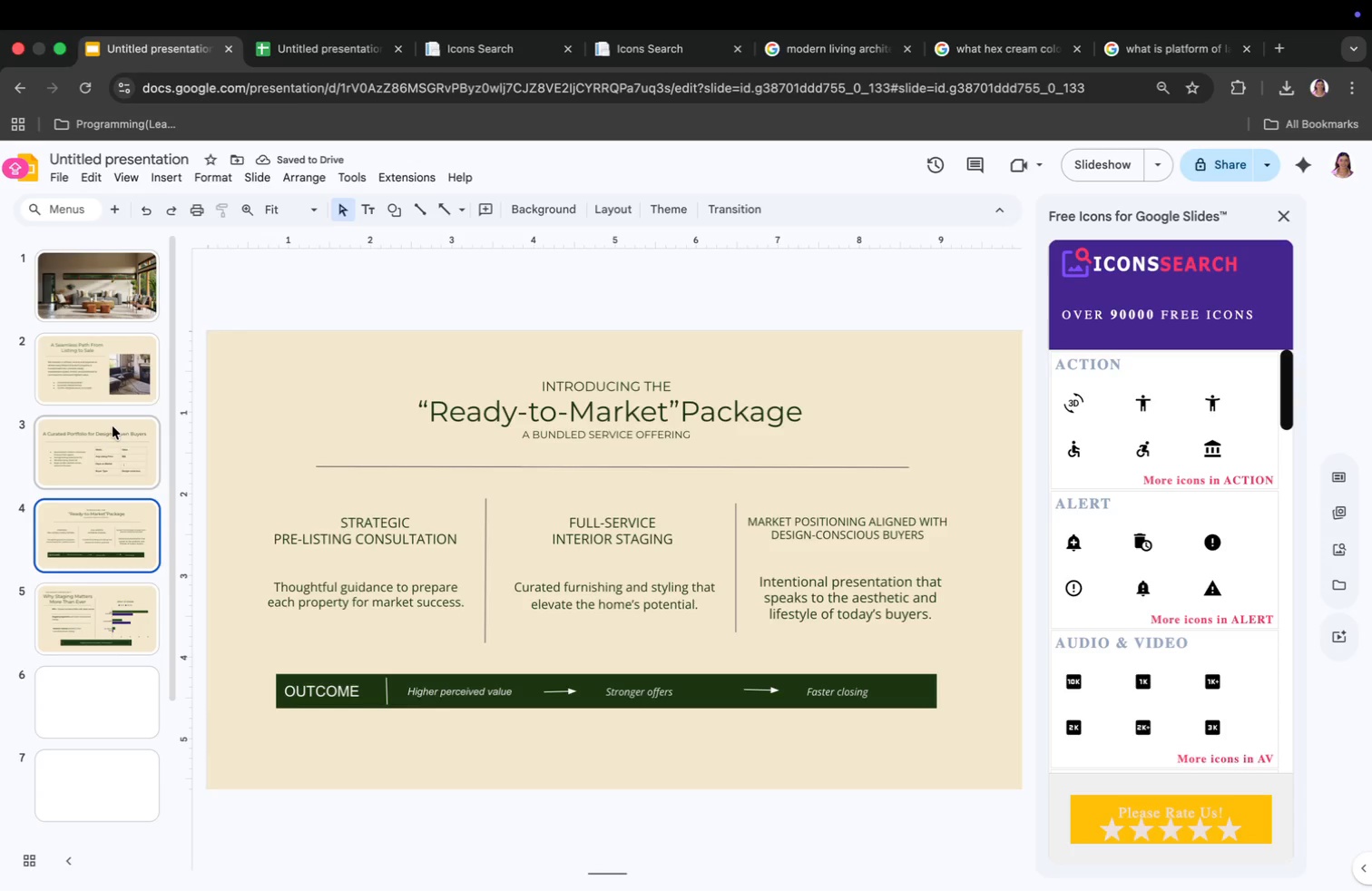 
left_click([113, 437])
 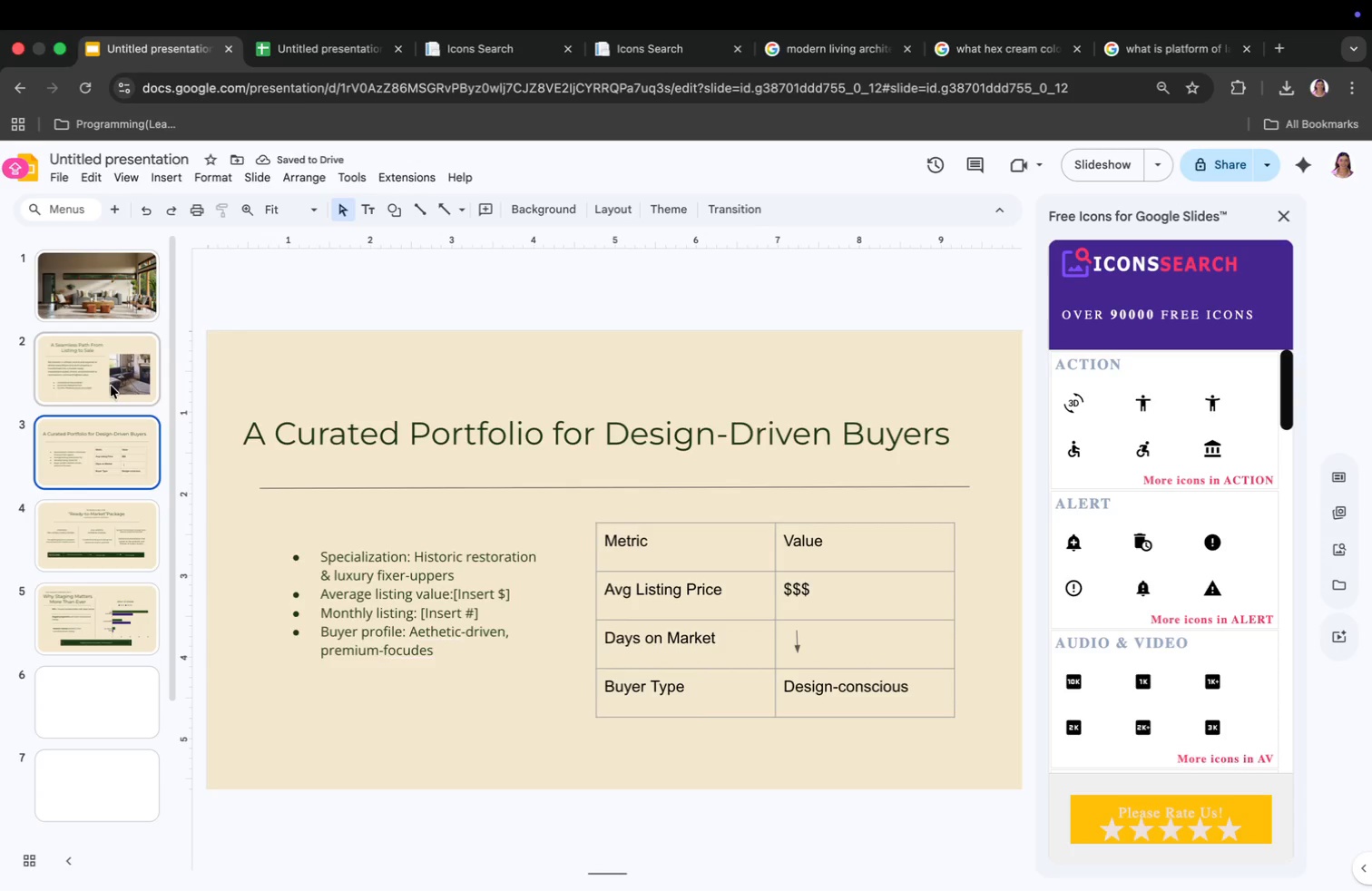 
left_click([110, 385])
 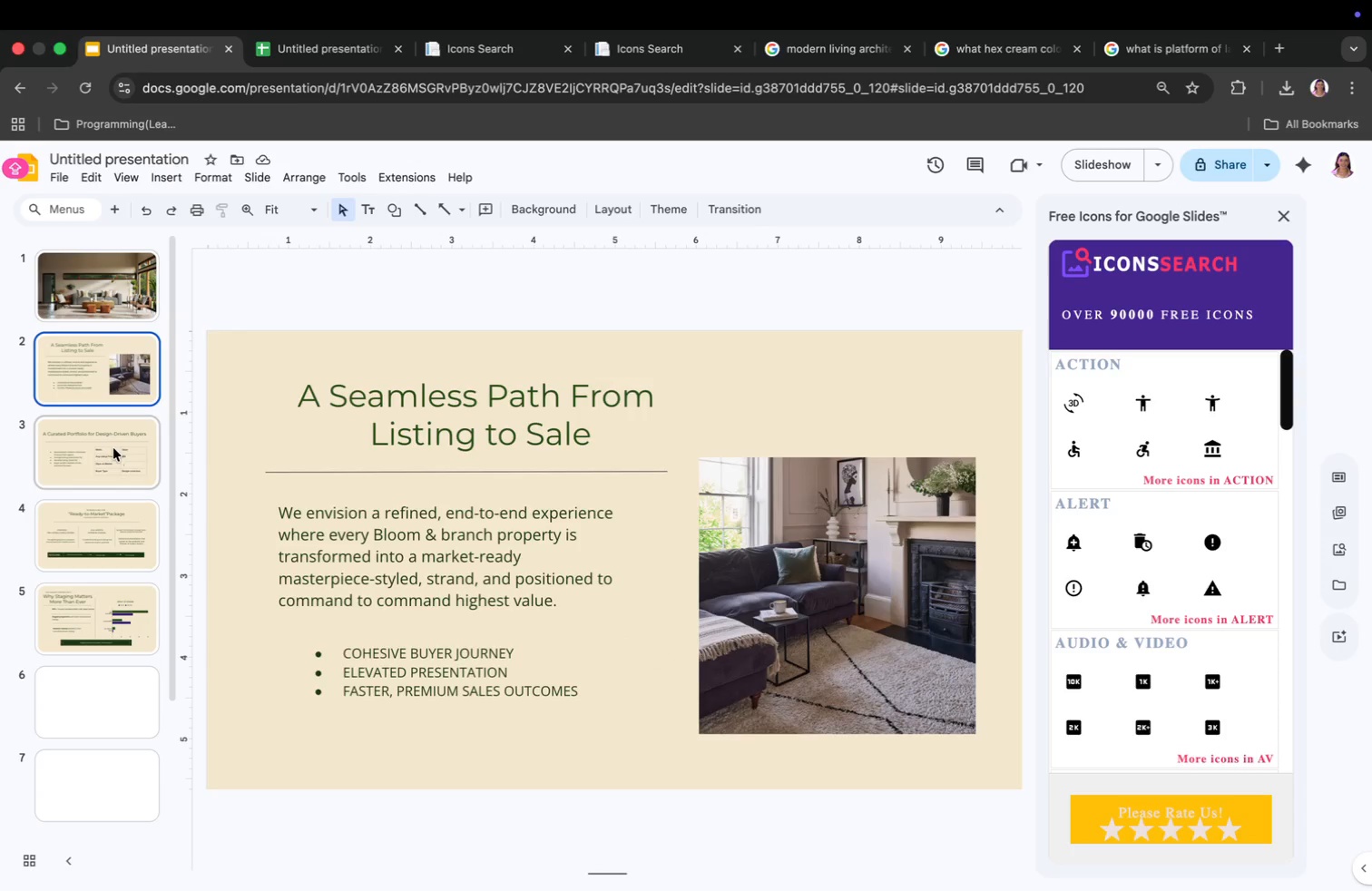 
left_click([113, 448])
 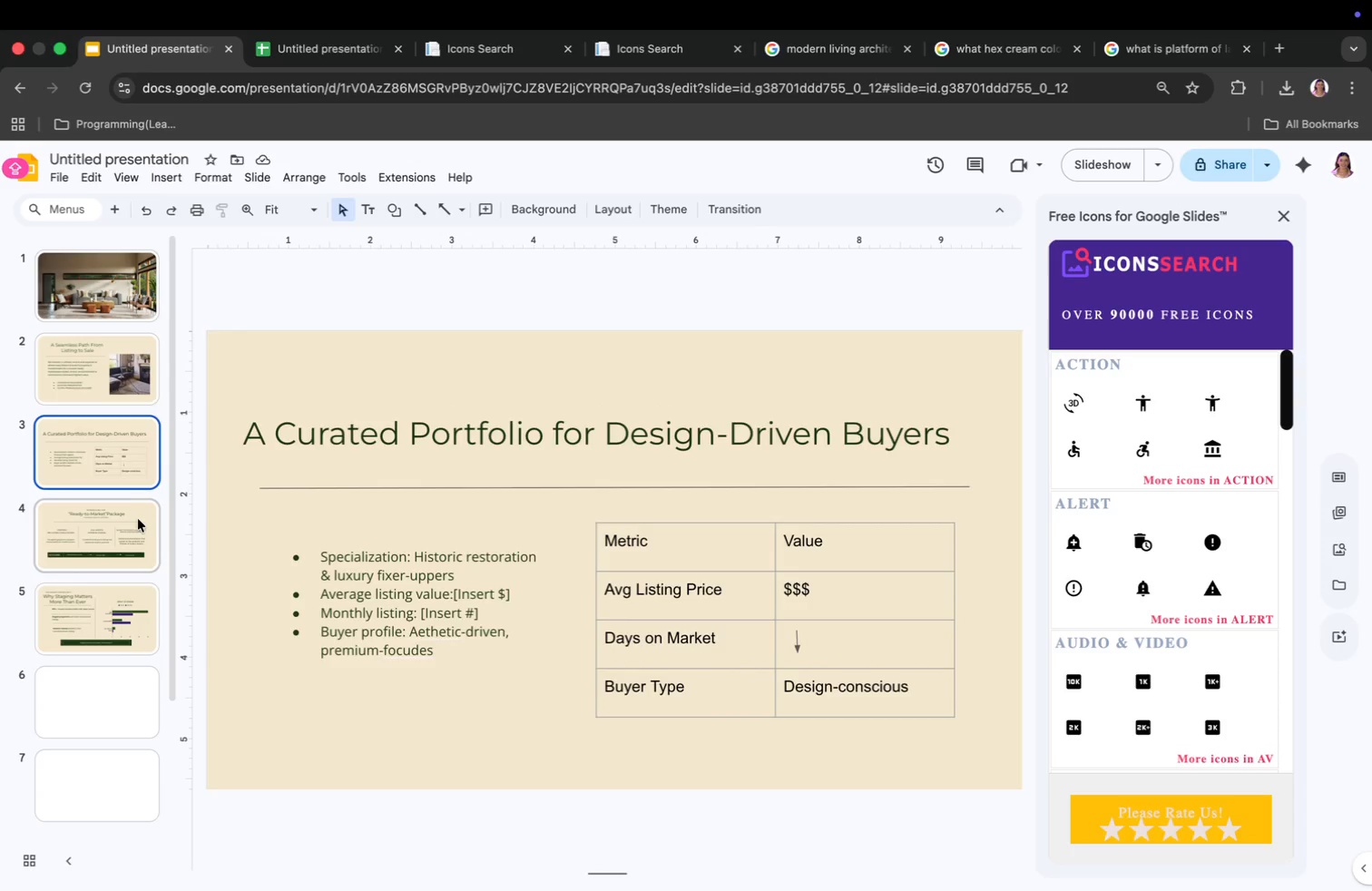 
left_click([138, 524])
 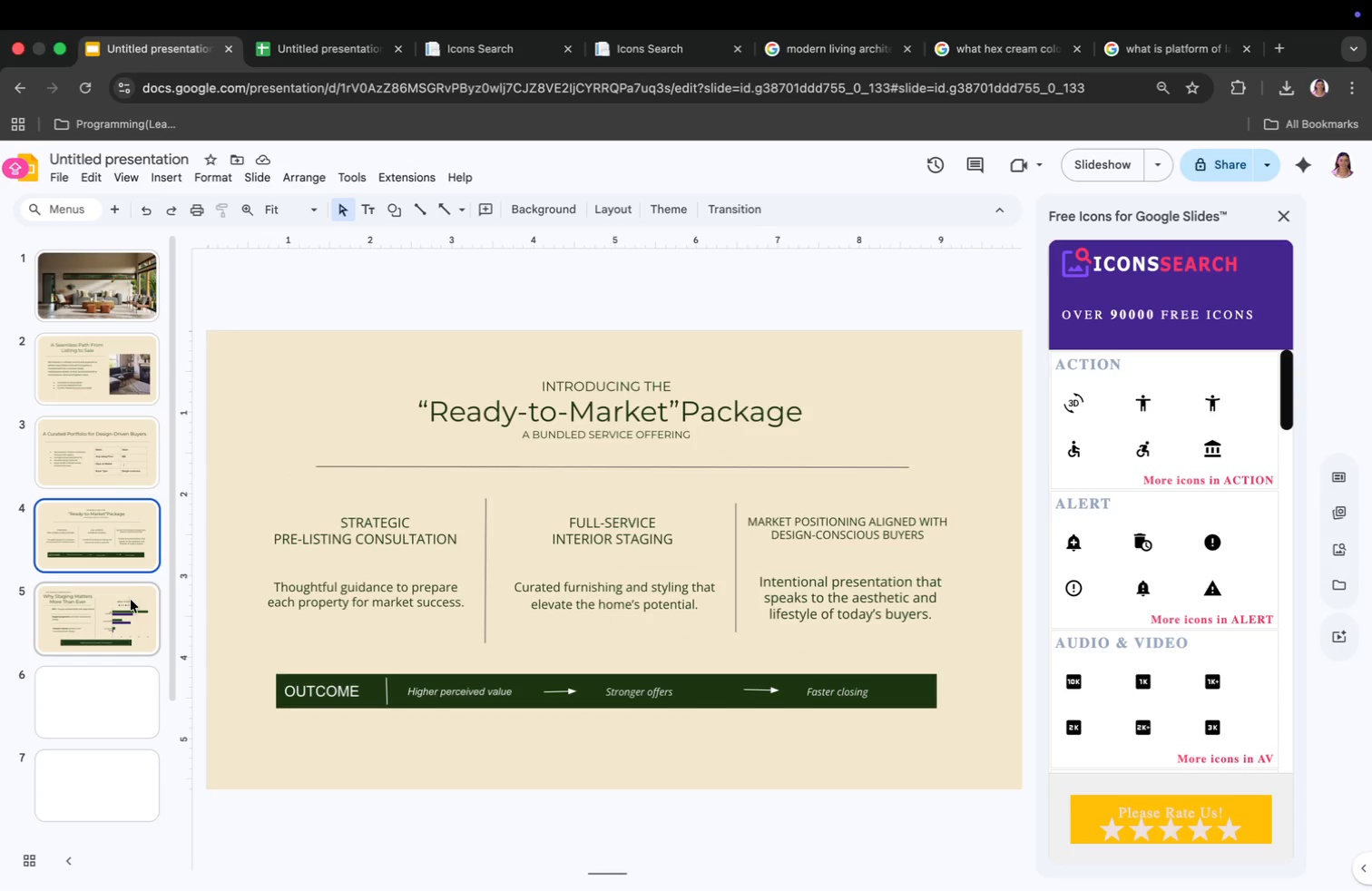 
left_click([129, 604])
 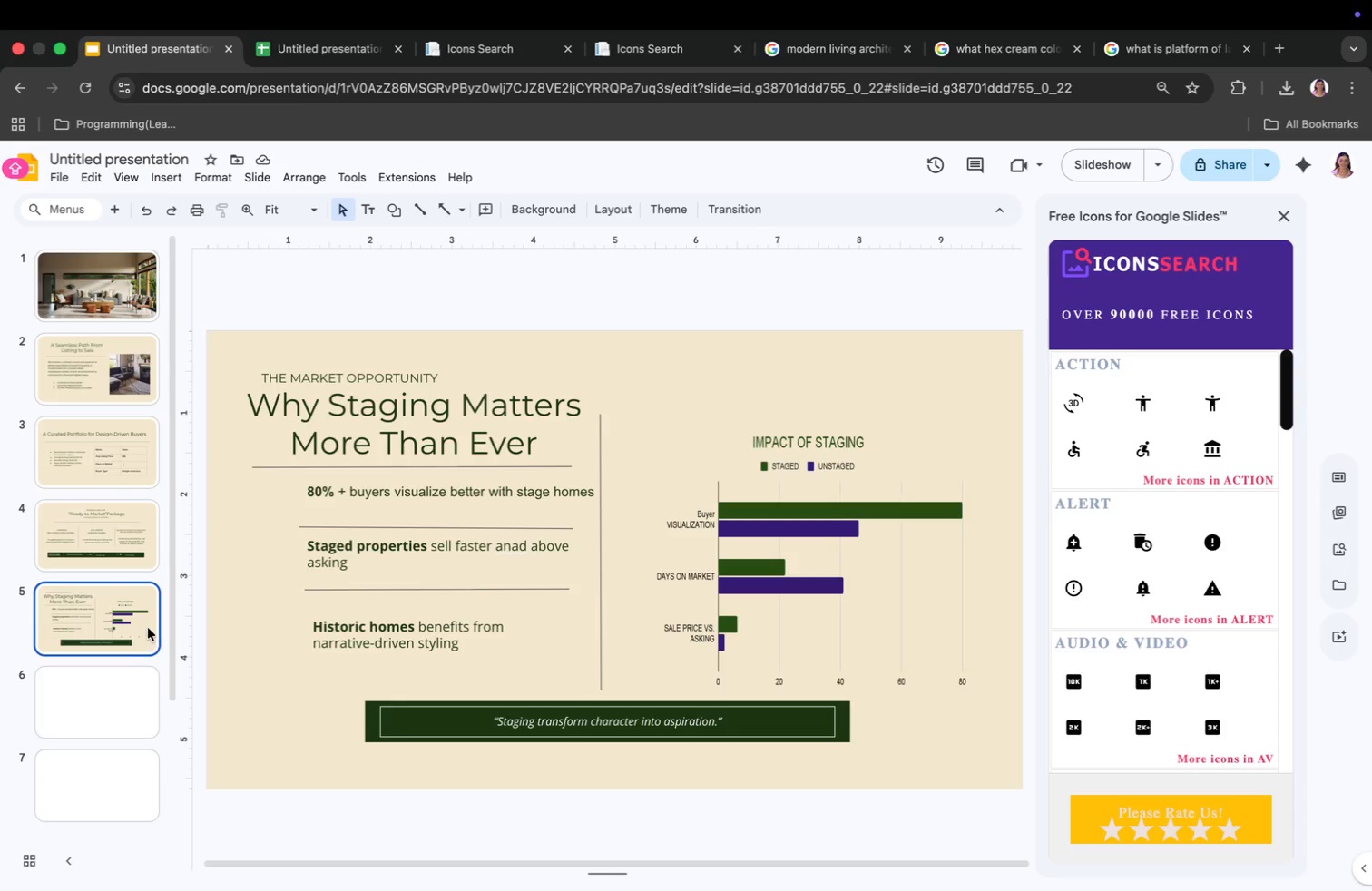 
left_click([110, 690])
 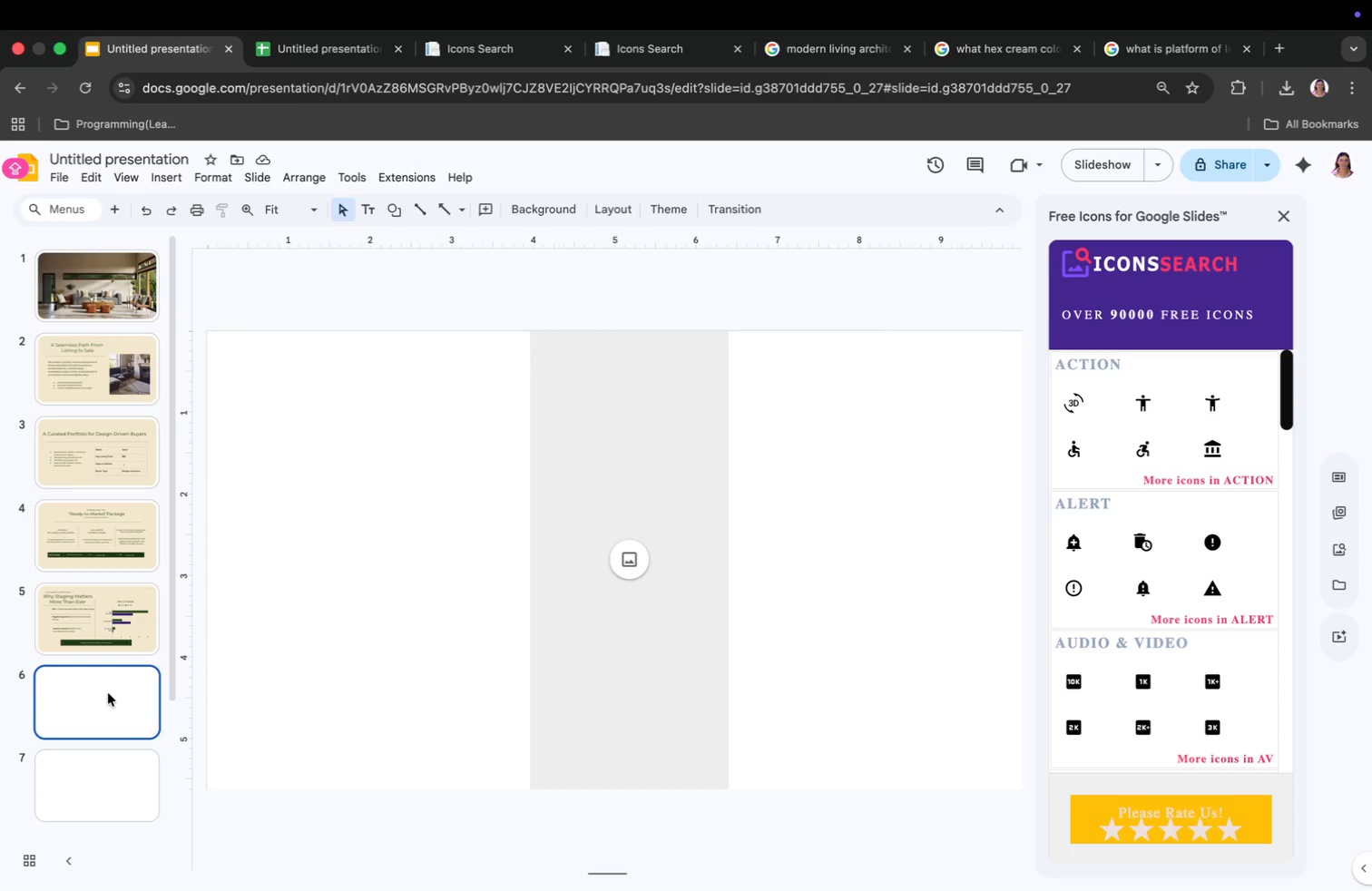 
wait(5.81)
 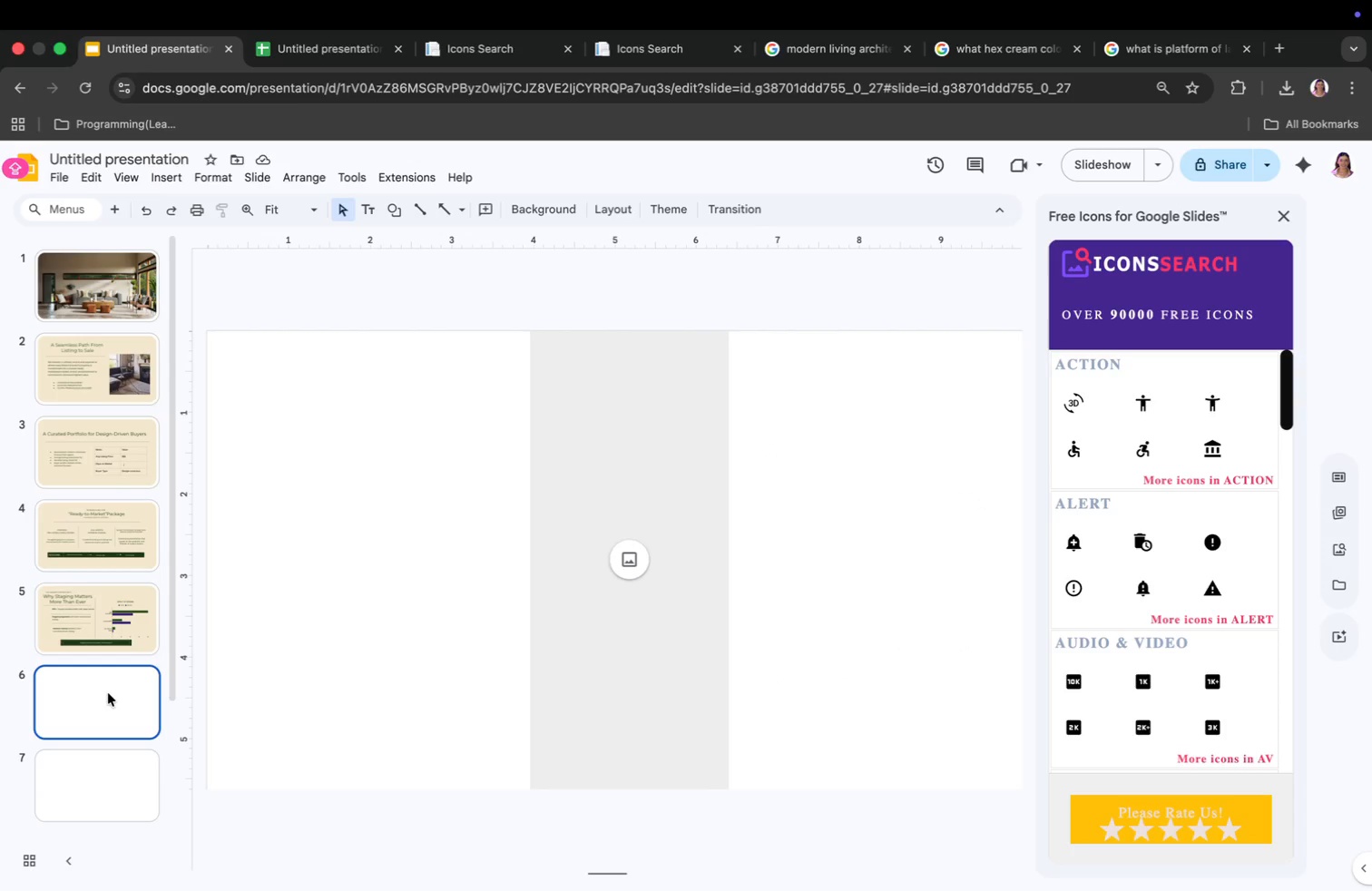 
right_click([681, 610])
 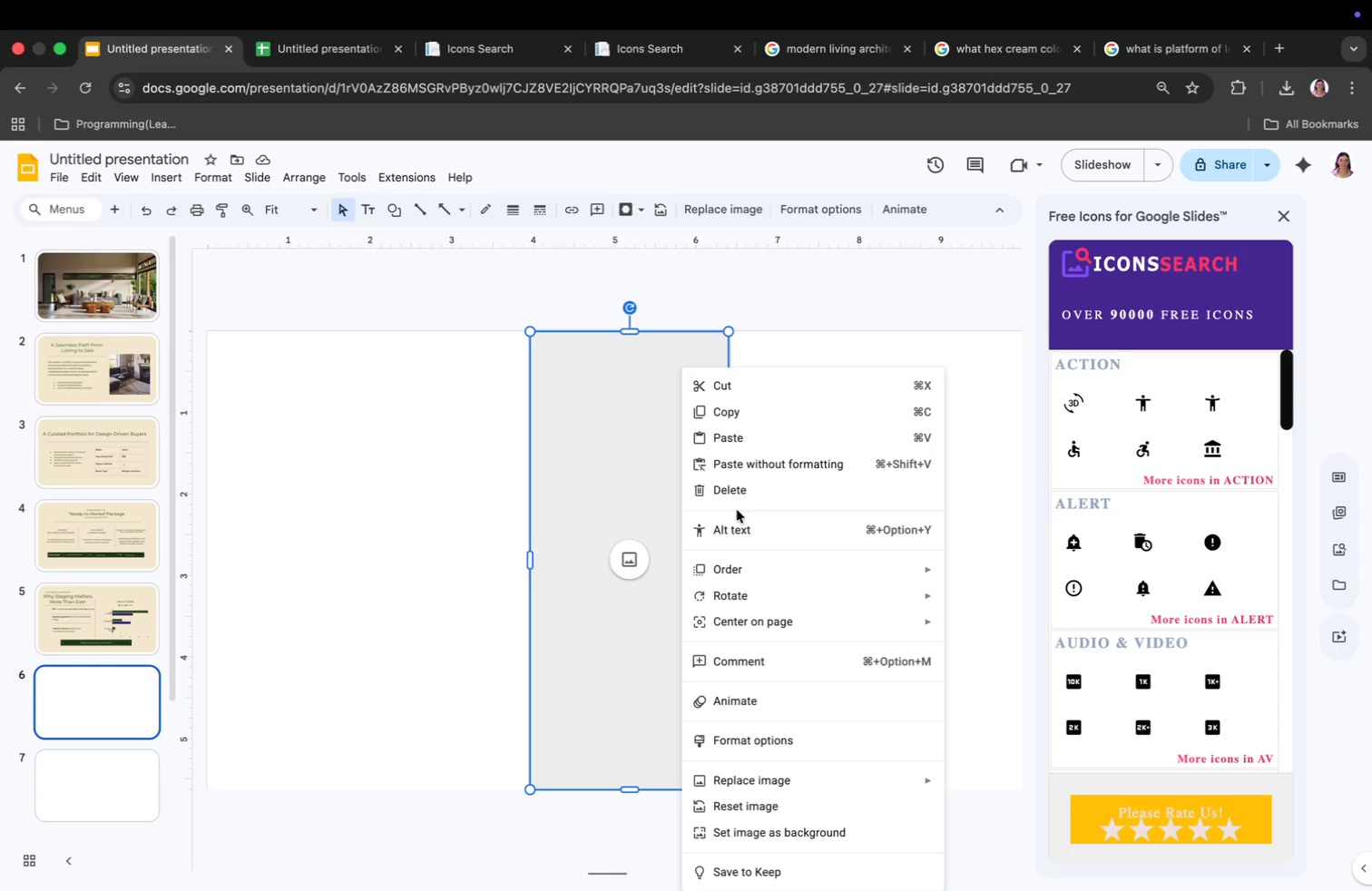 
left_click([737, 495])
 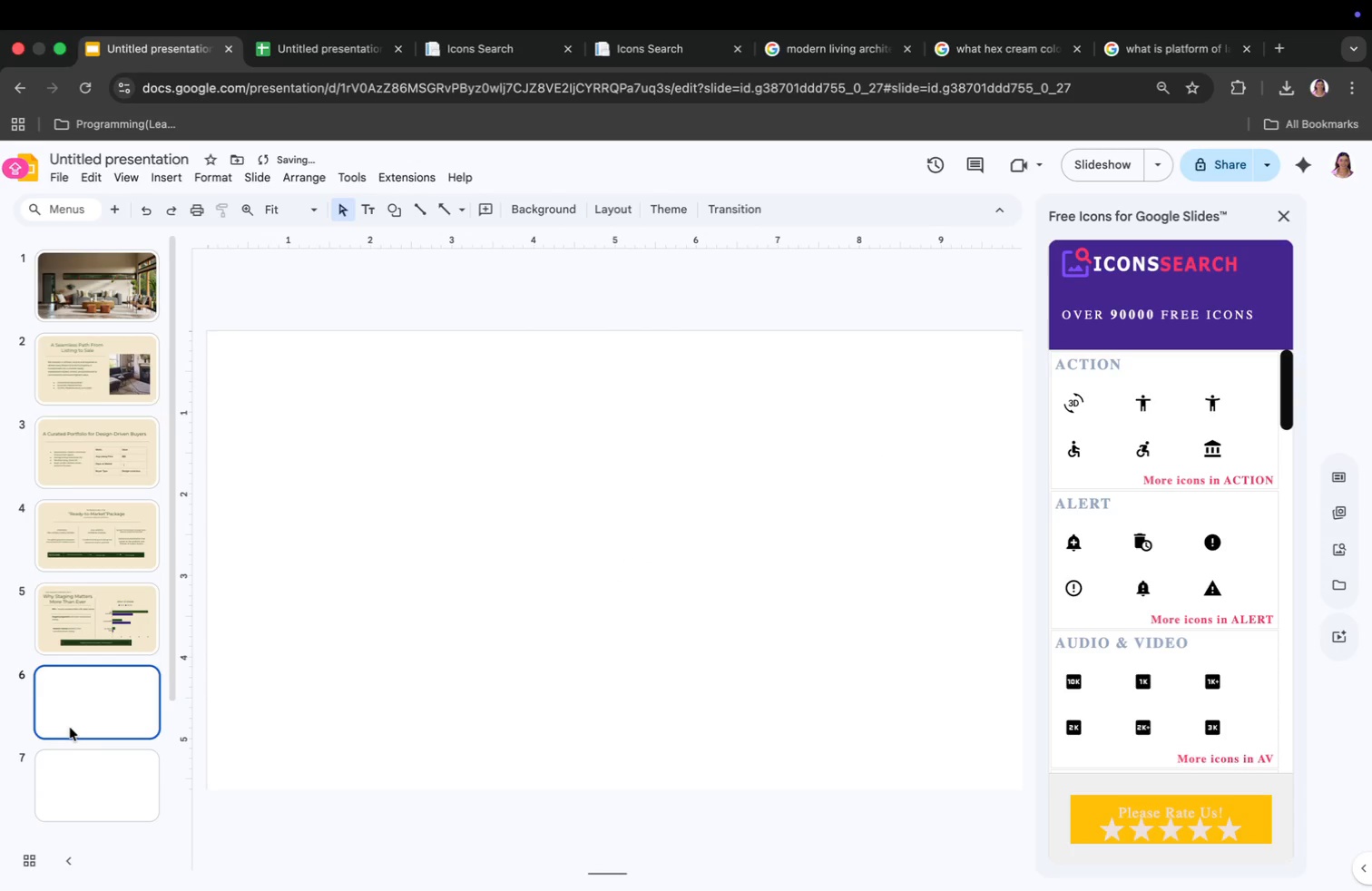 
left_click([69, 729])
 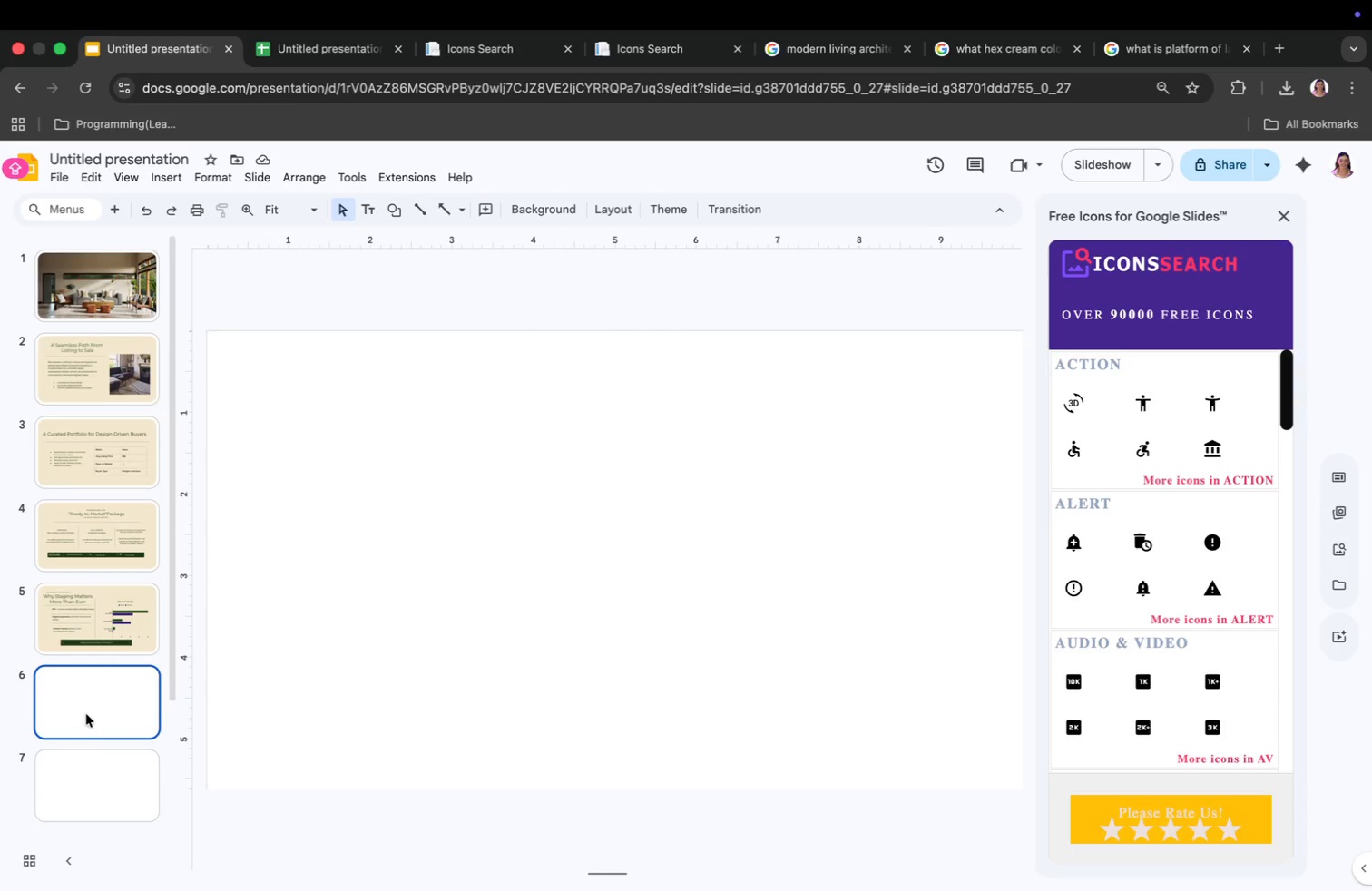 
left_click([120, 606])
 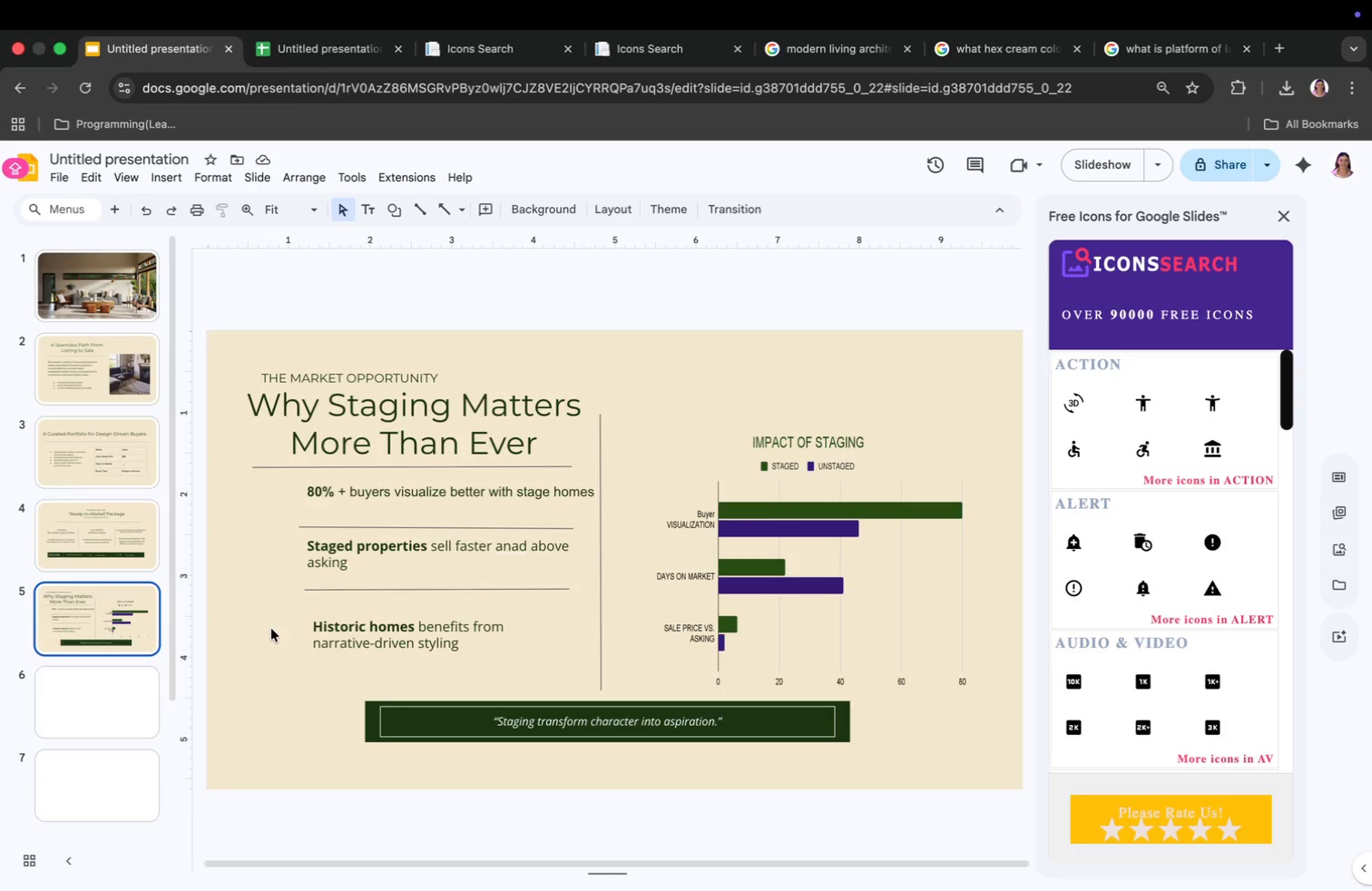 
wait(6.99)
 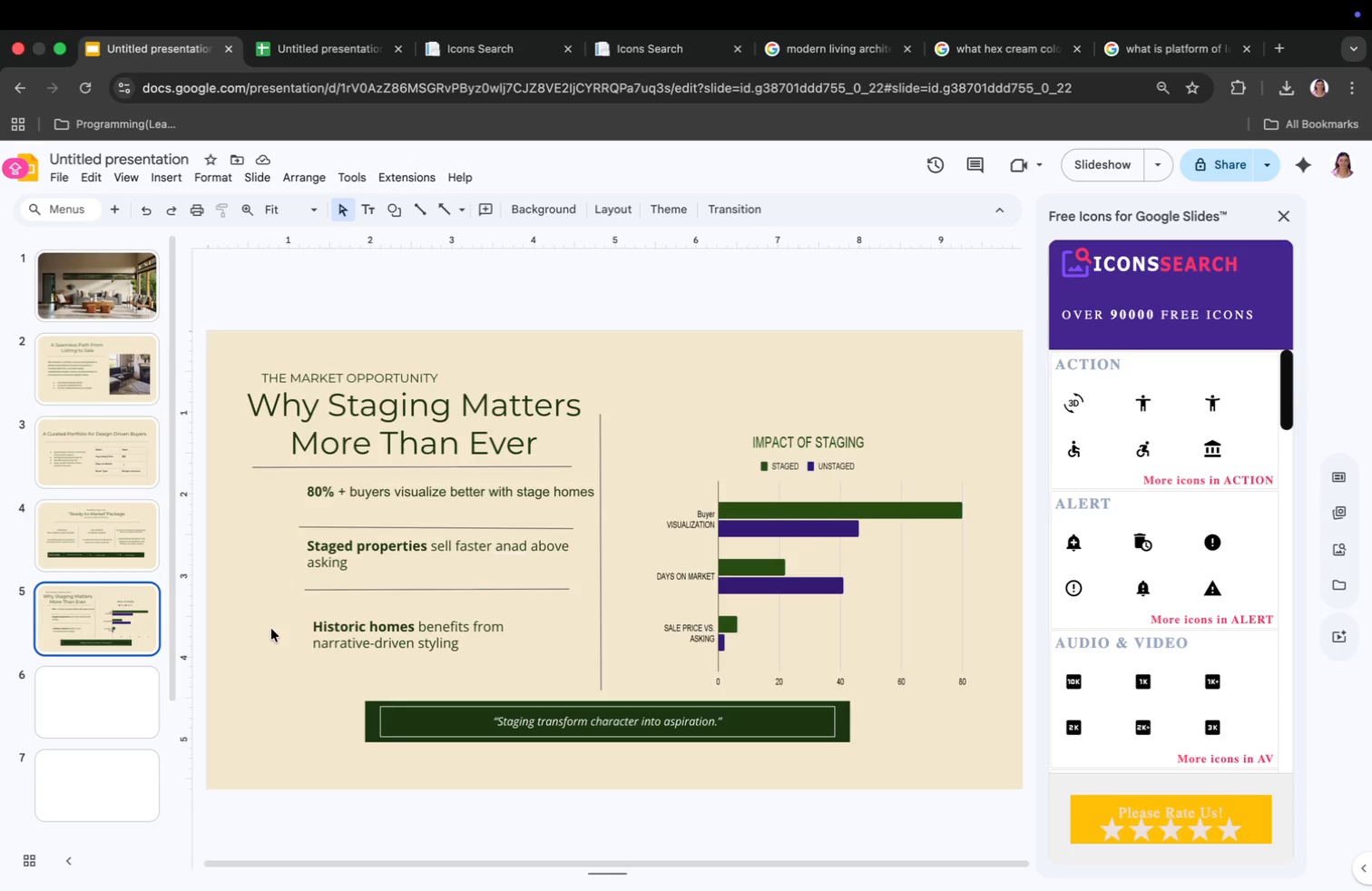 
left_click([137, 545])
 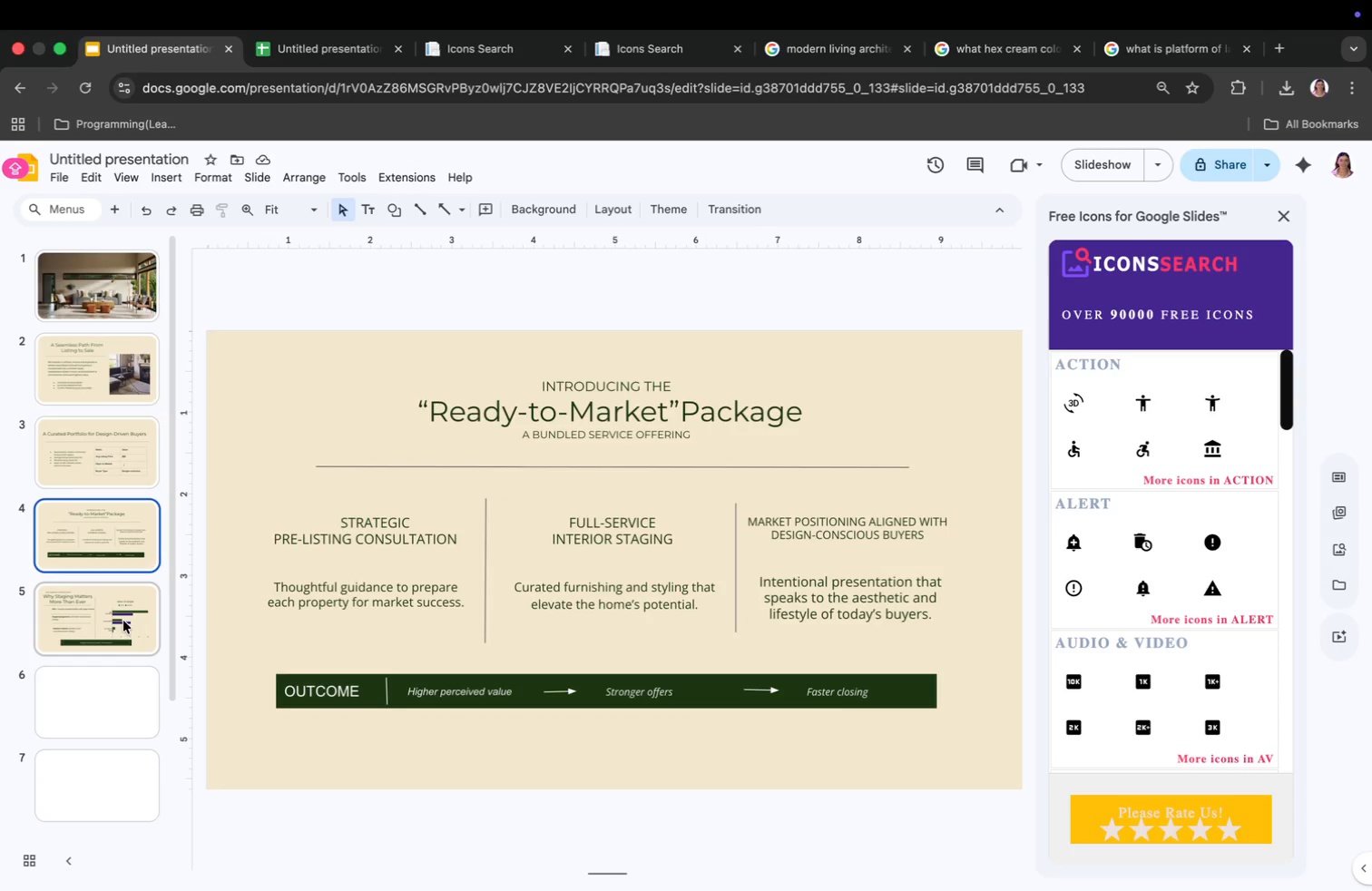 
left_click([123, 621])
 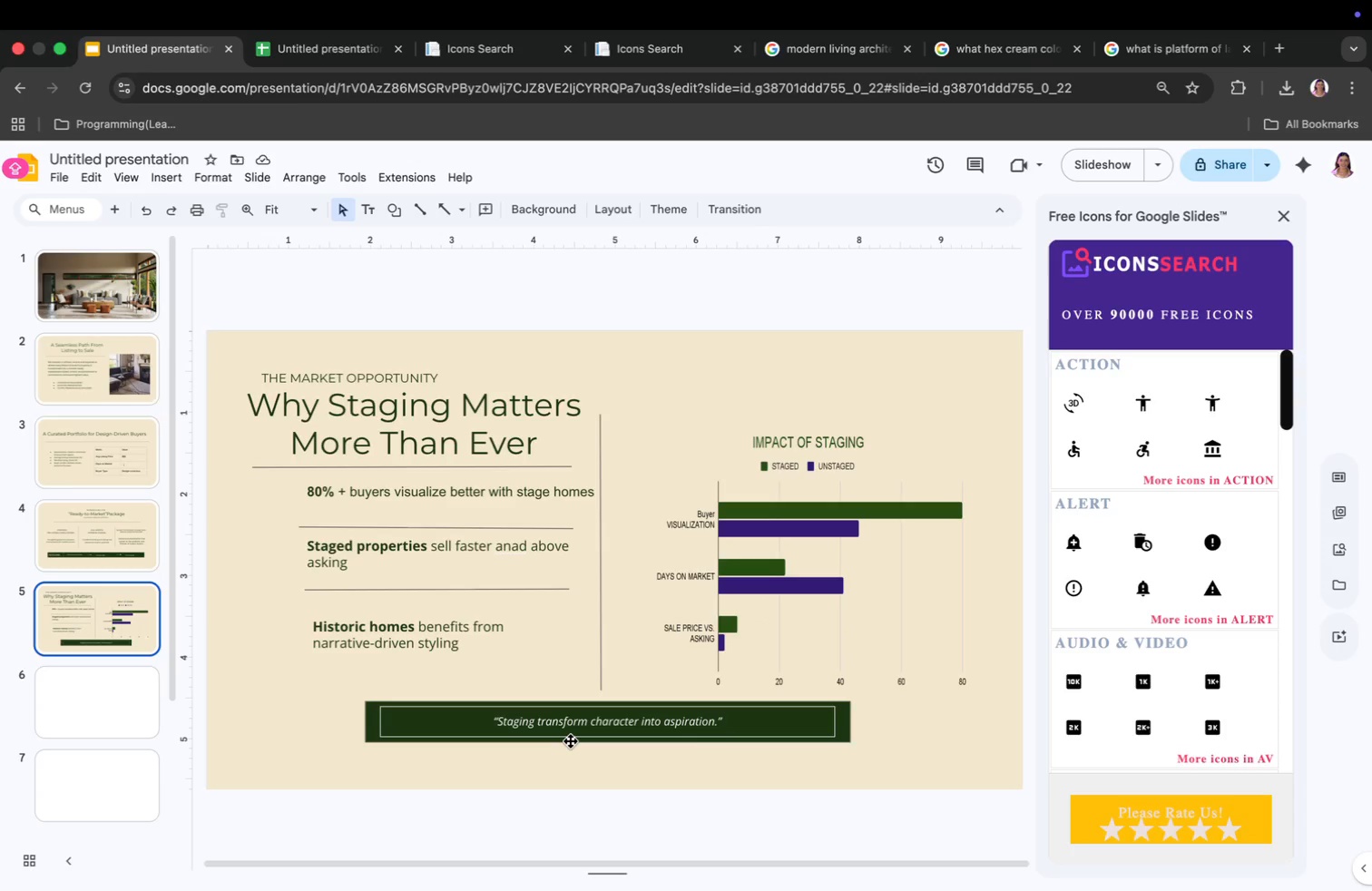 
wait(22.74)
 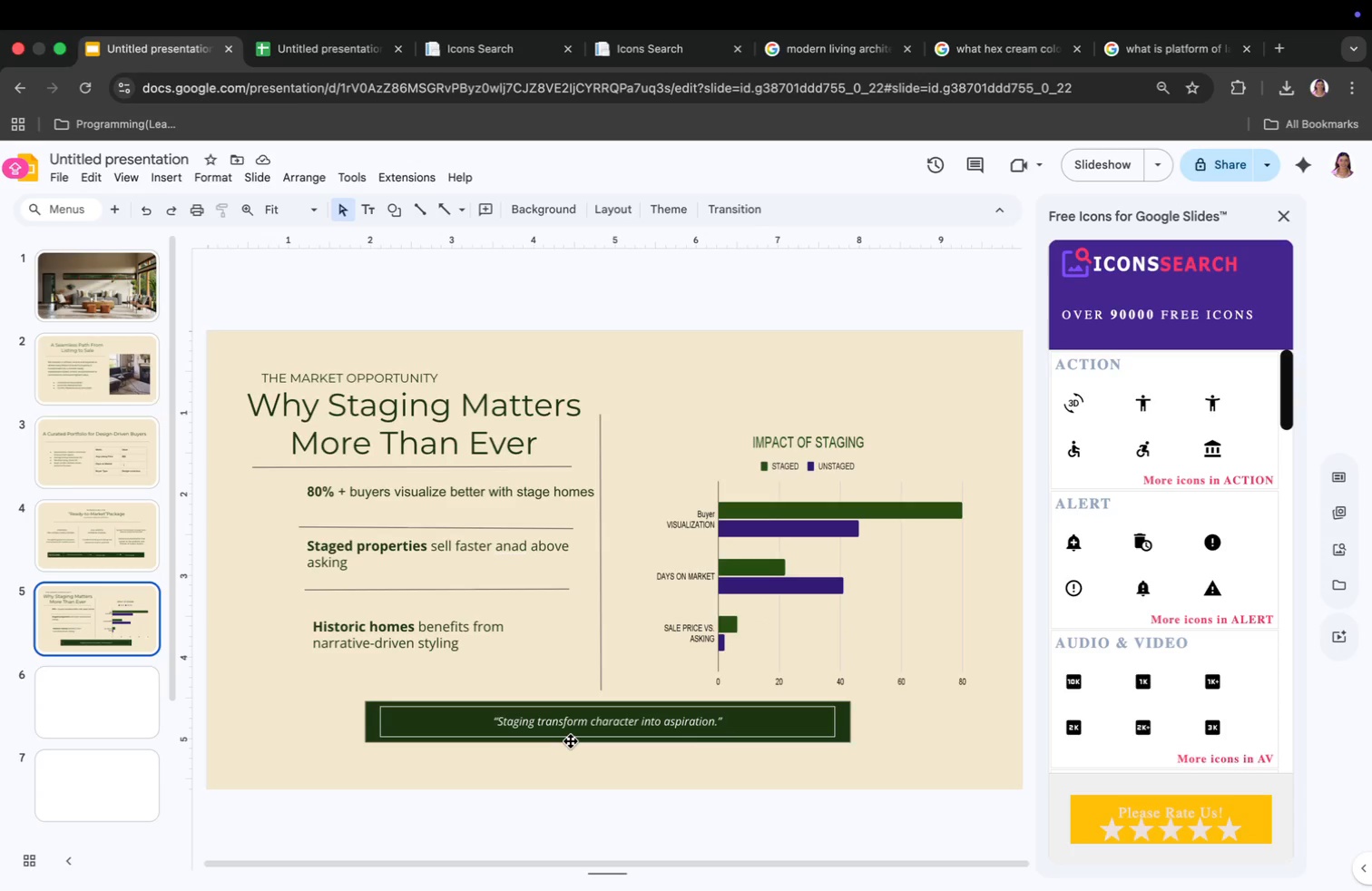 
left_click([614, 212])
 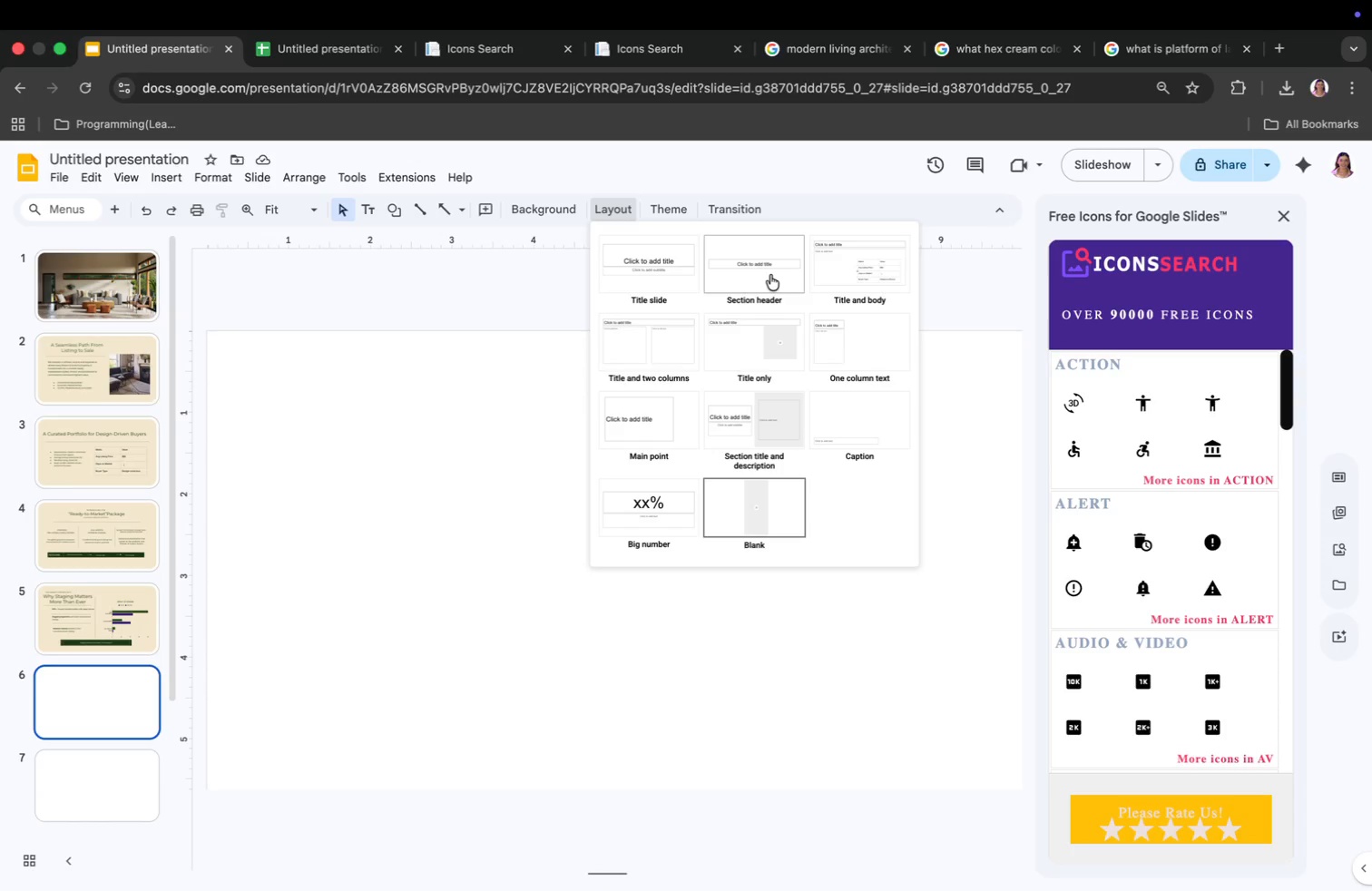 
wait(5.0)
 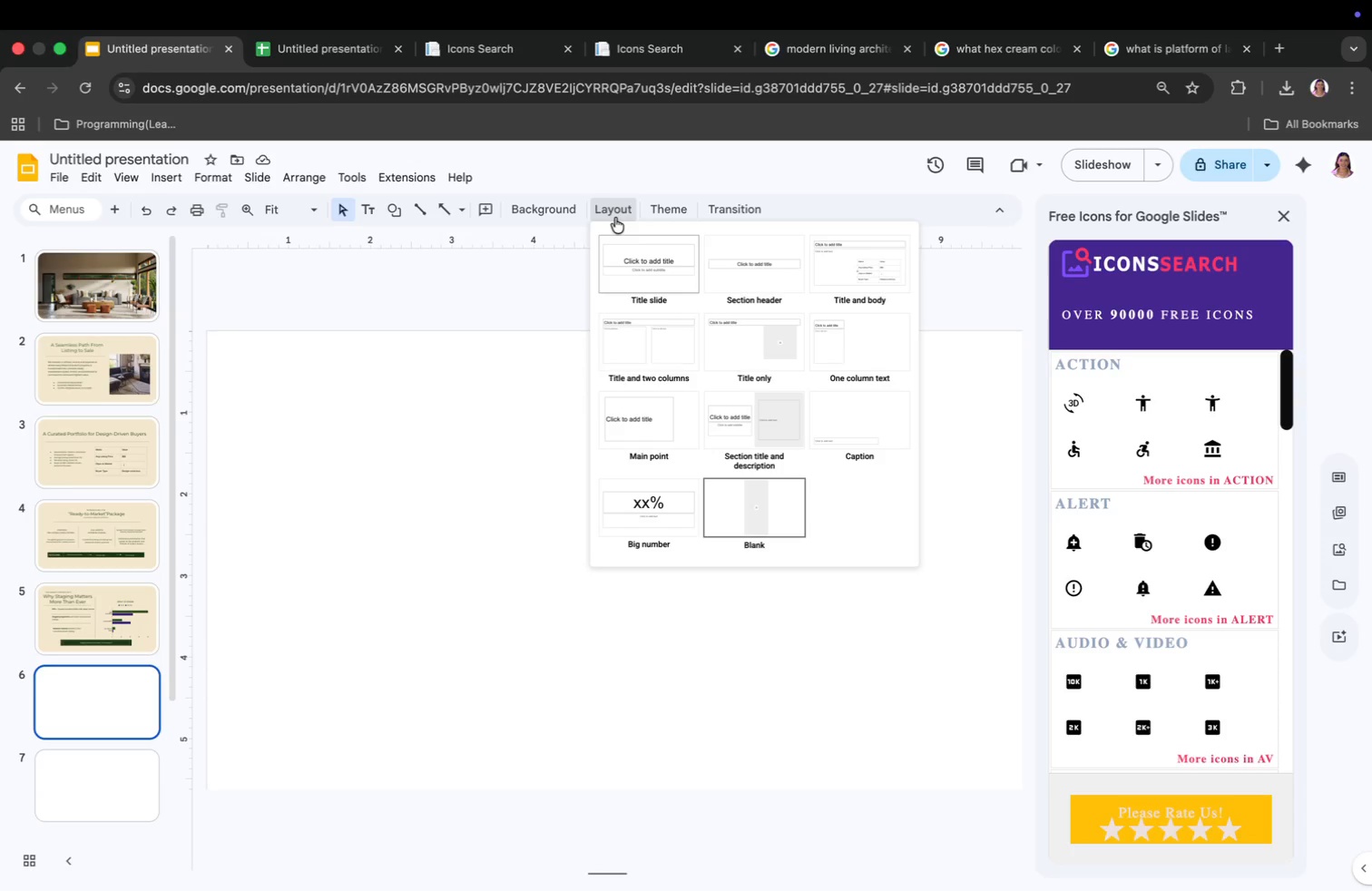 
left_click([877, 329])
 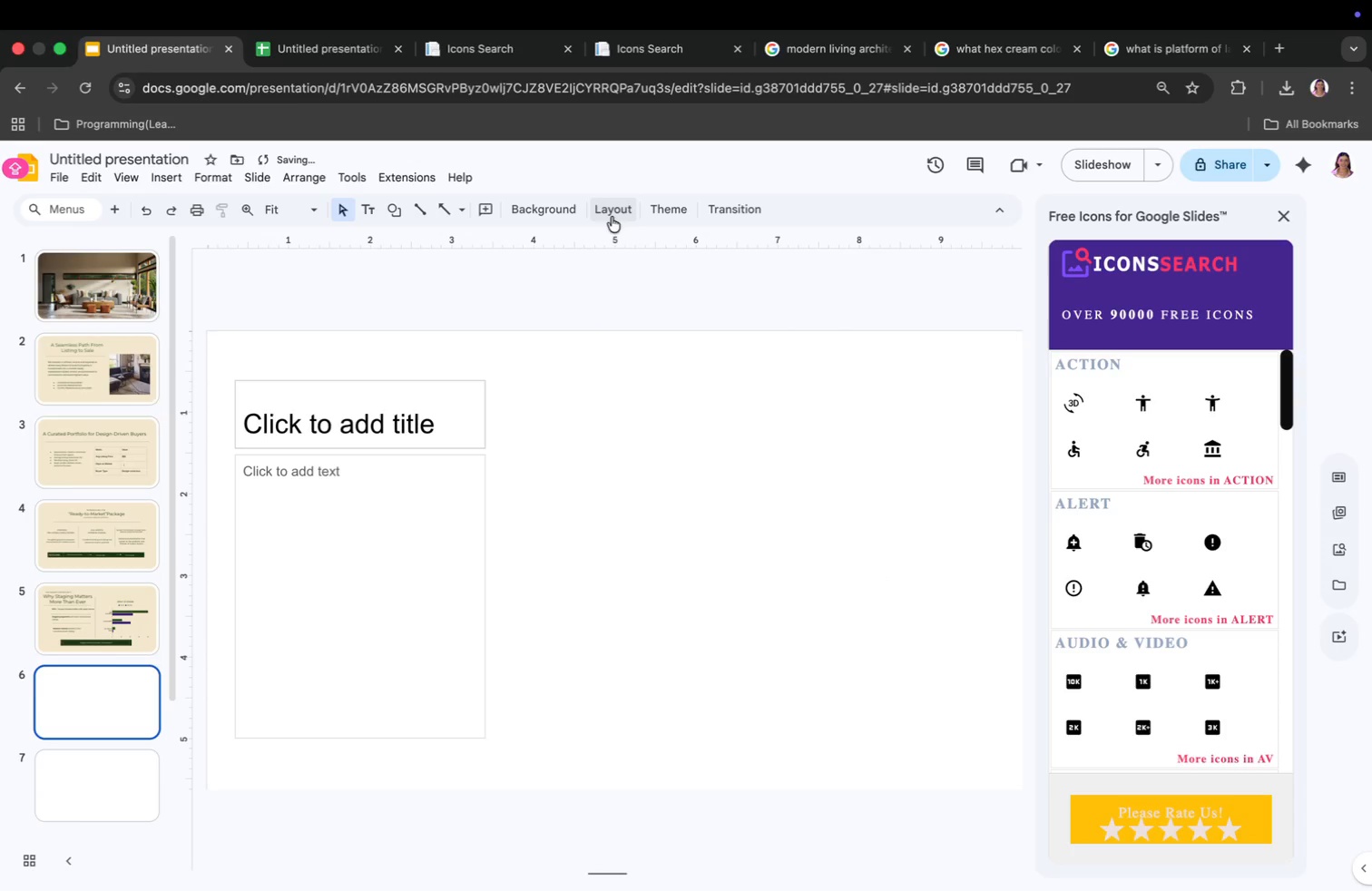 
left_click([624, 219])
 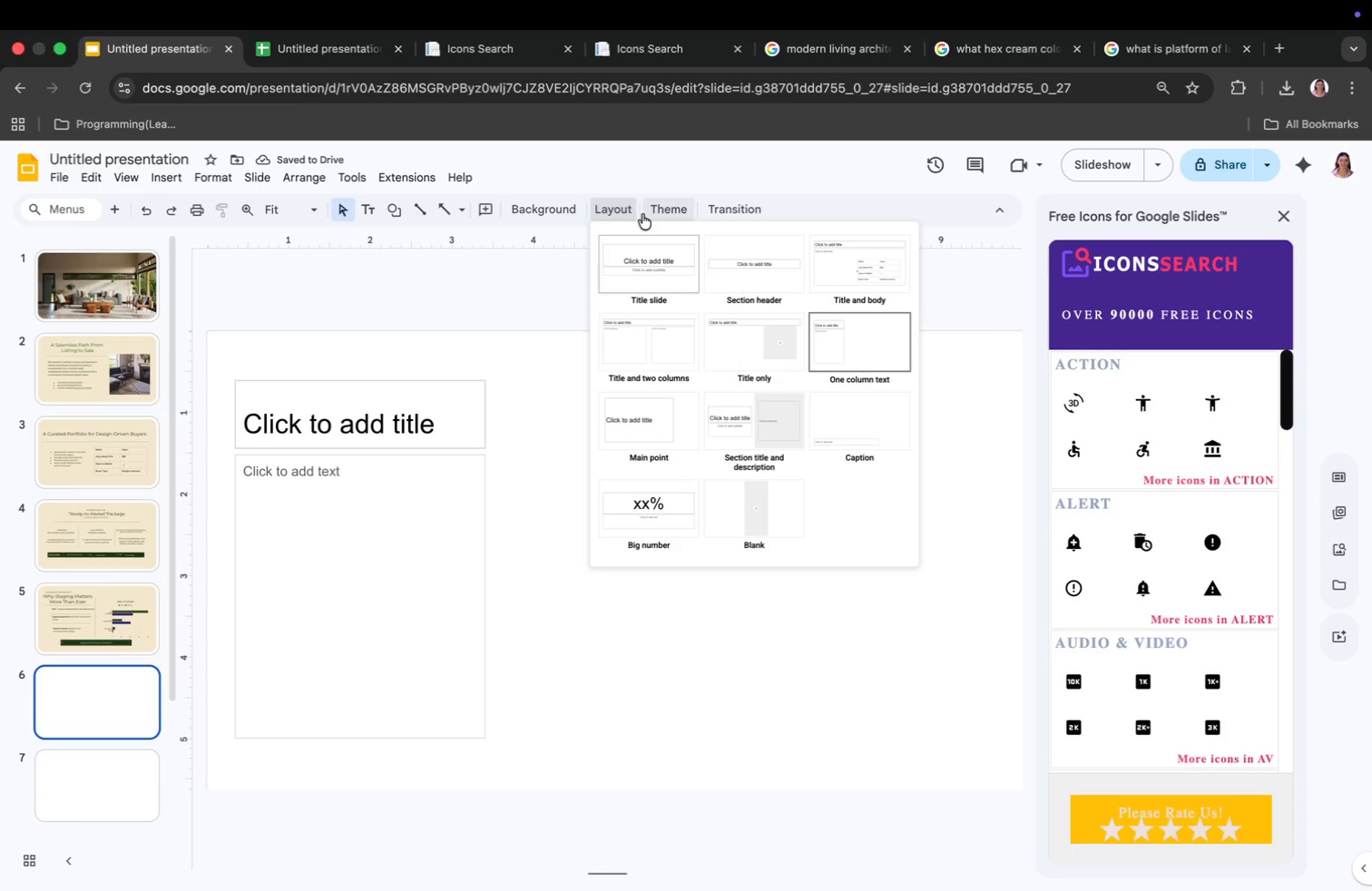 
left_click([554, 211])
 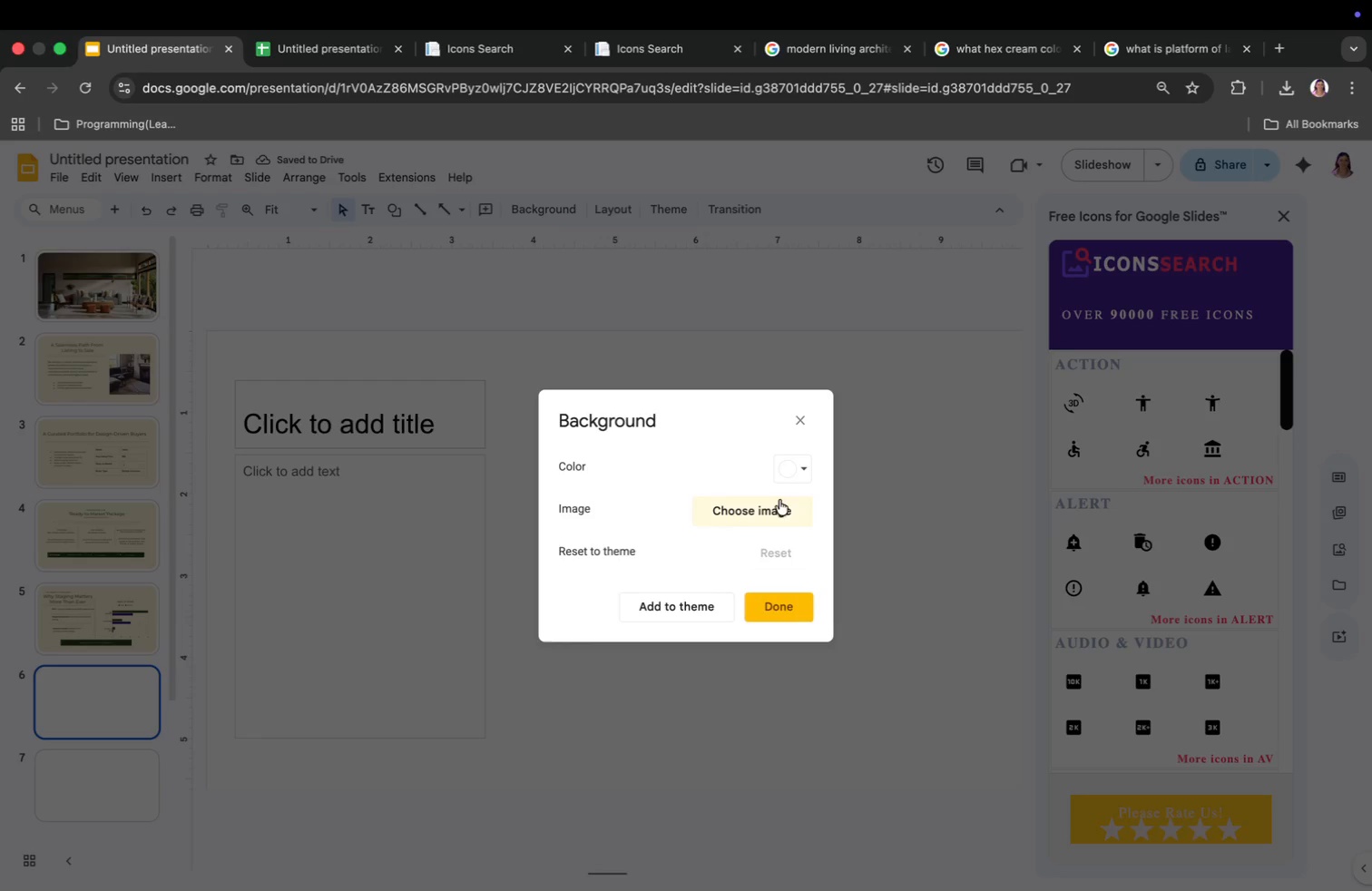 
left_click([783, 472])
 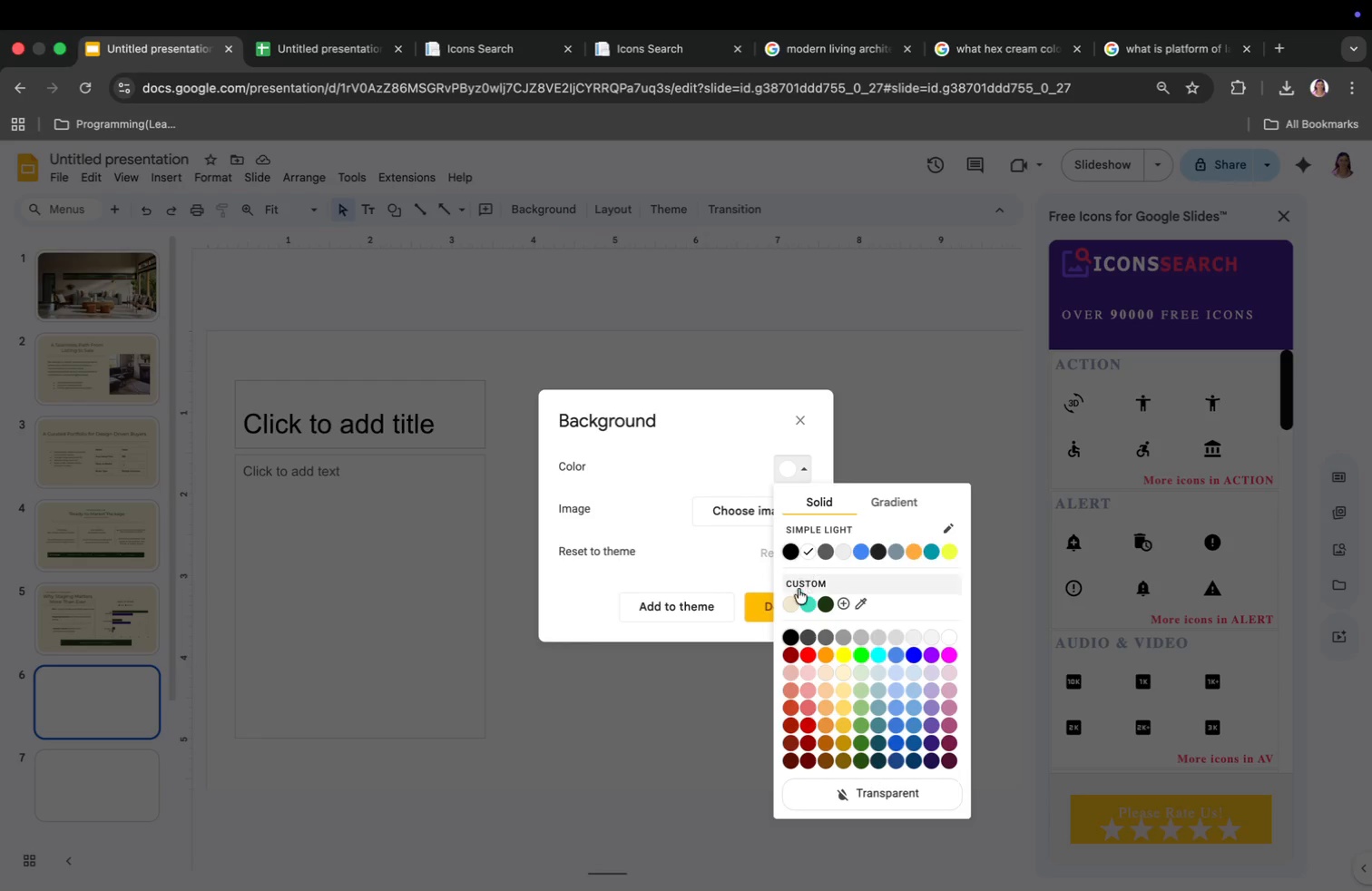 
left_click([792, 601])
 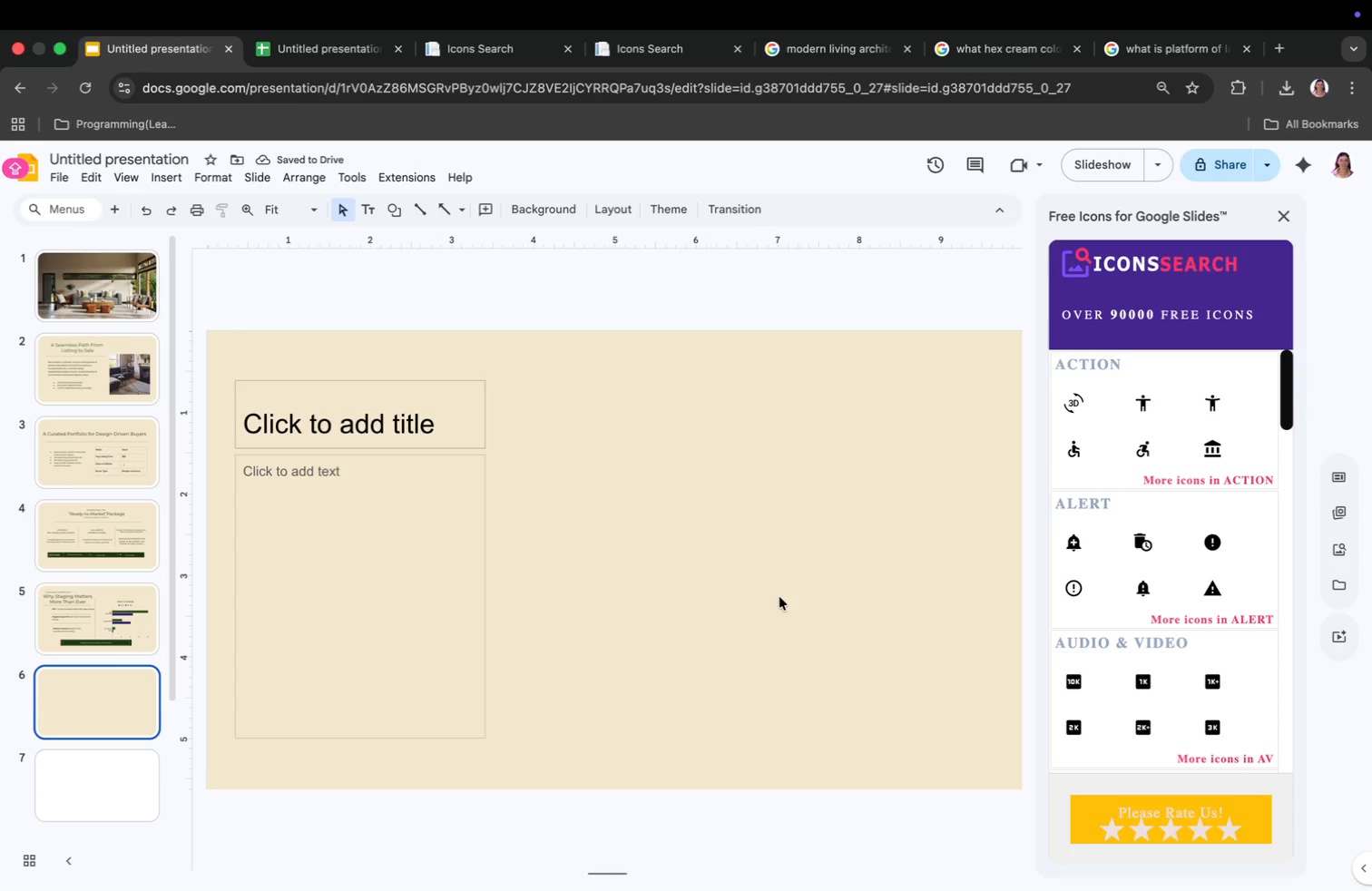 
wait(5.87)
 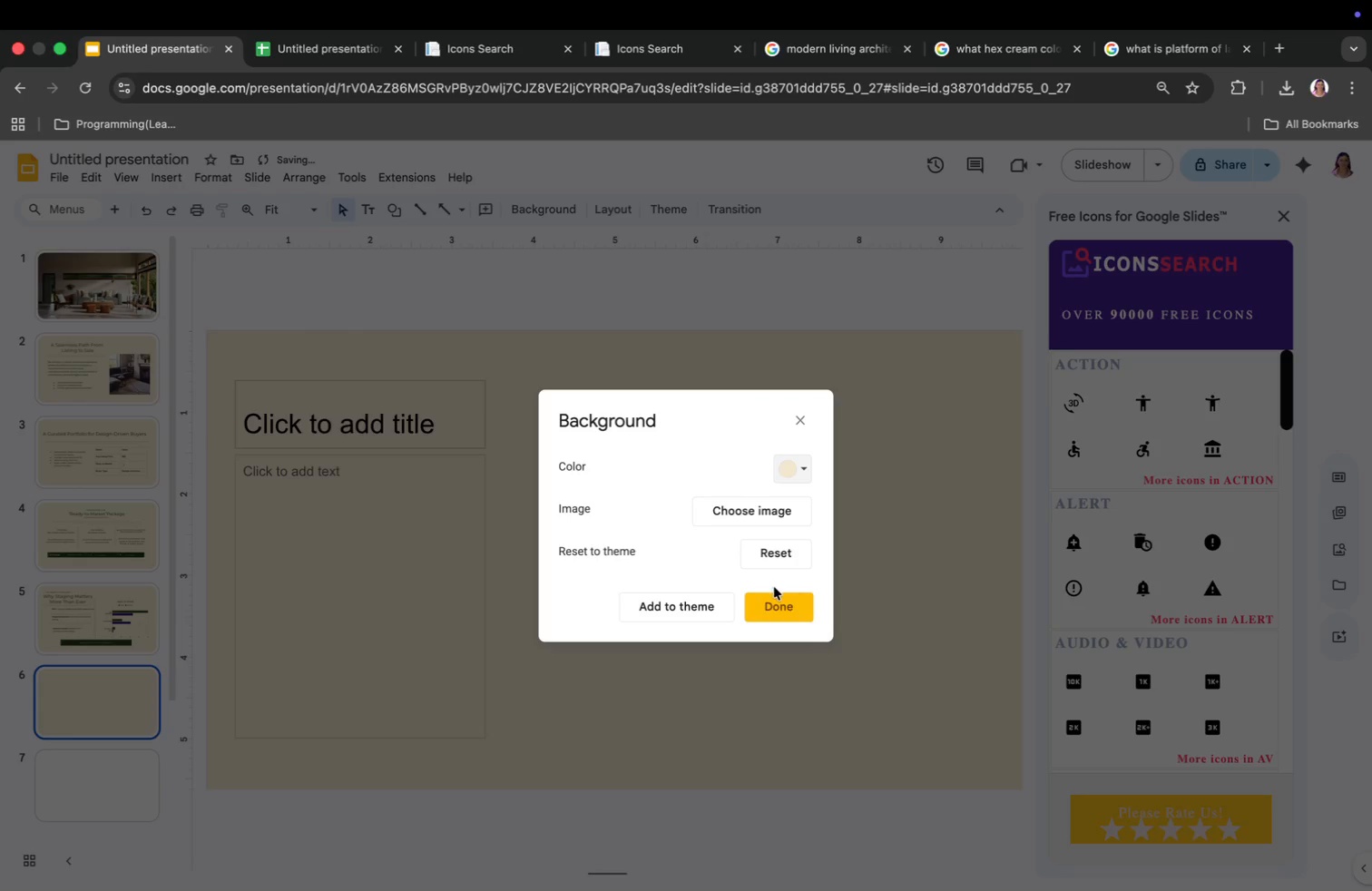 
left_click([404, 432])
 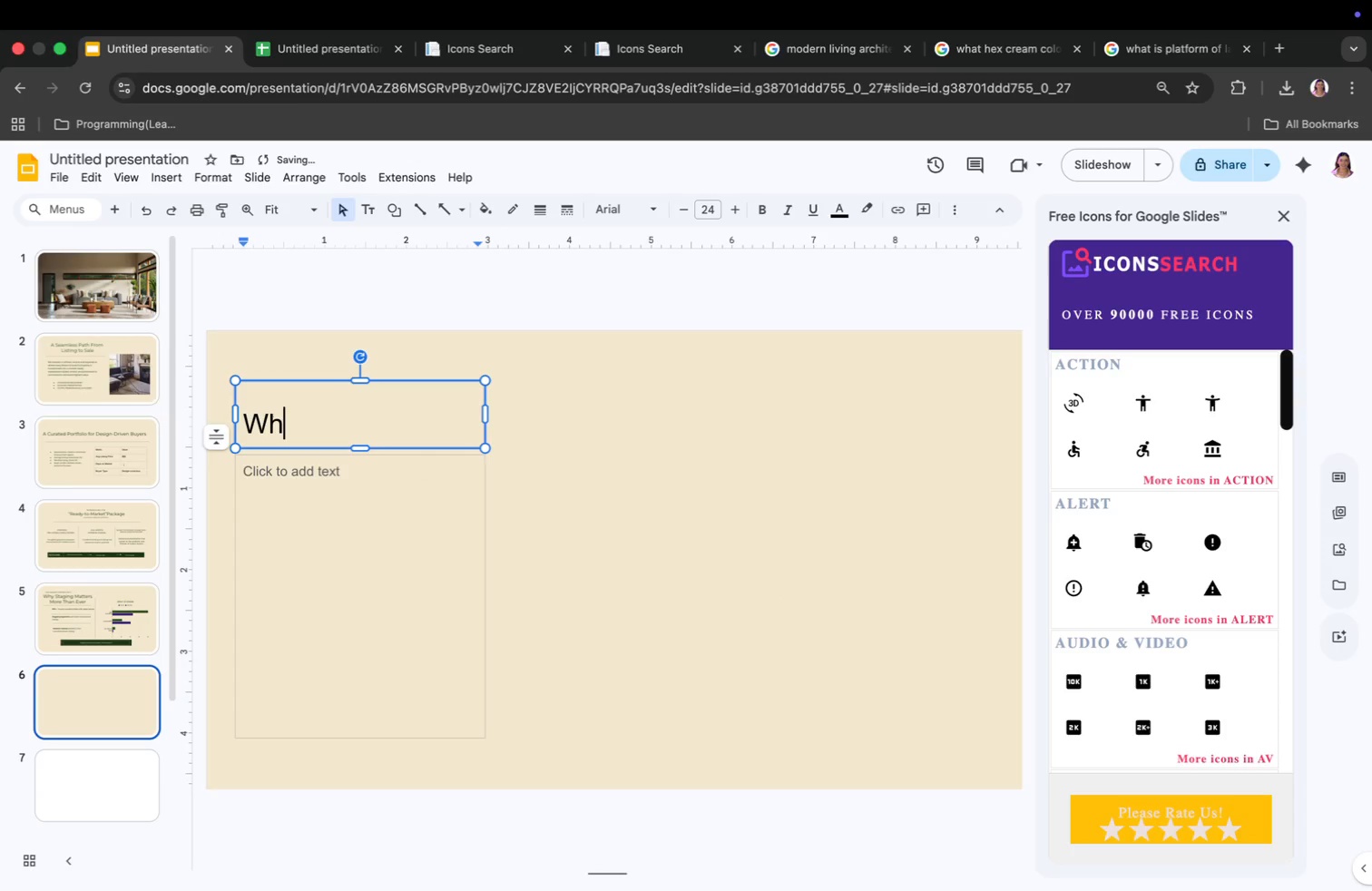 
type(Where Our Strengts Multiply)
 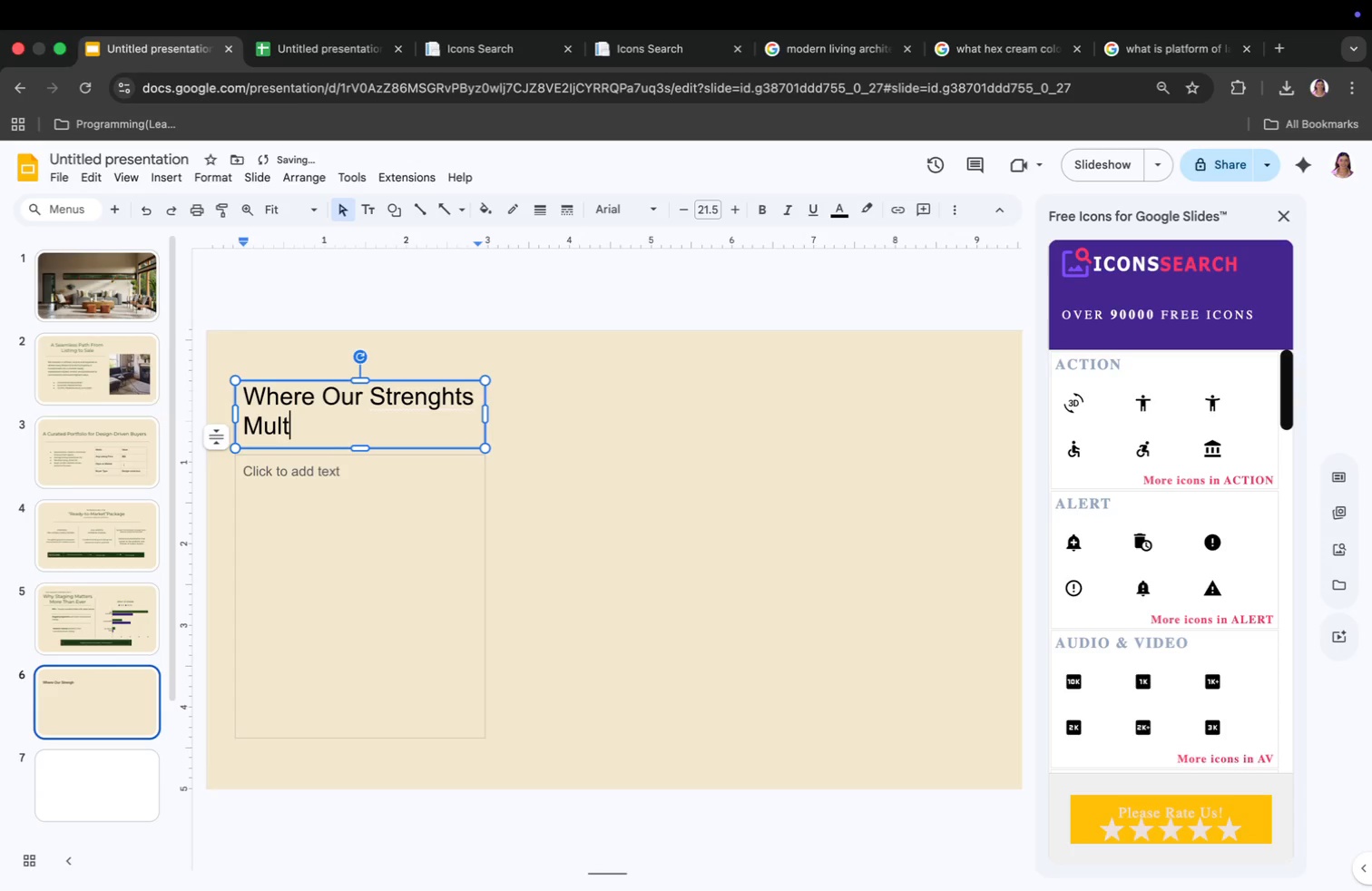 
wait(9.66)
 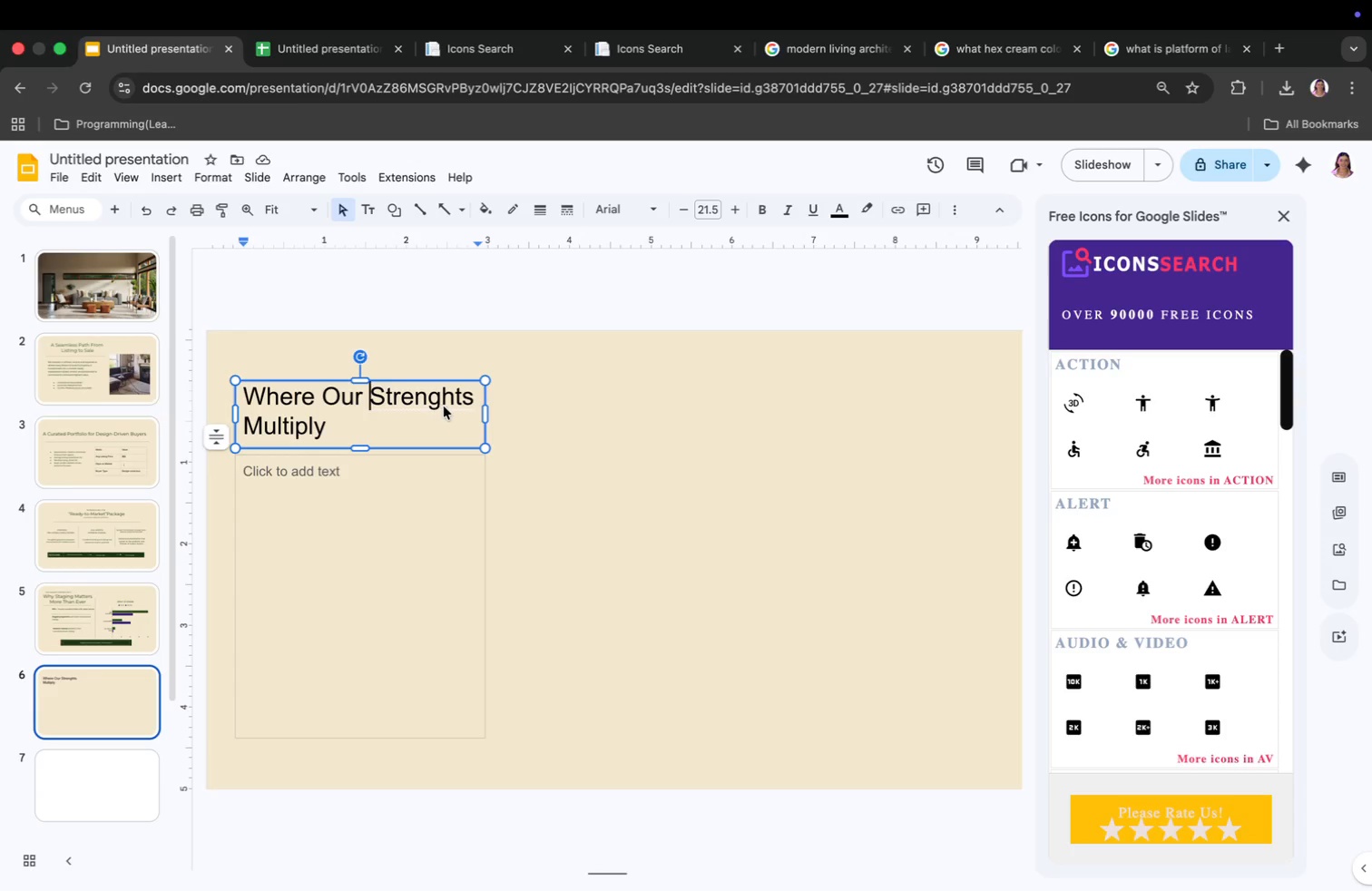 
left_click([463, 404])
 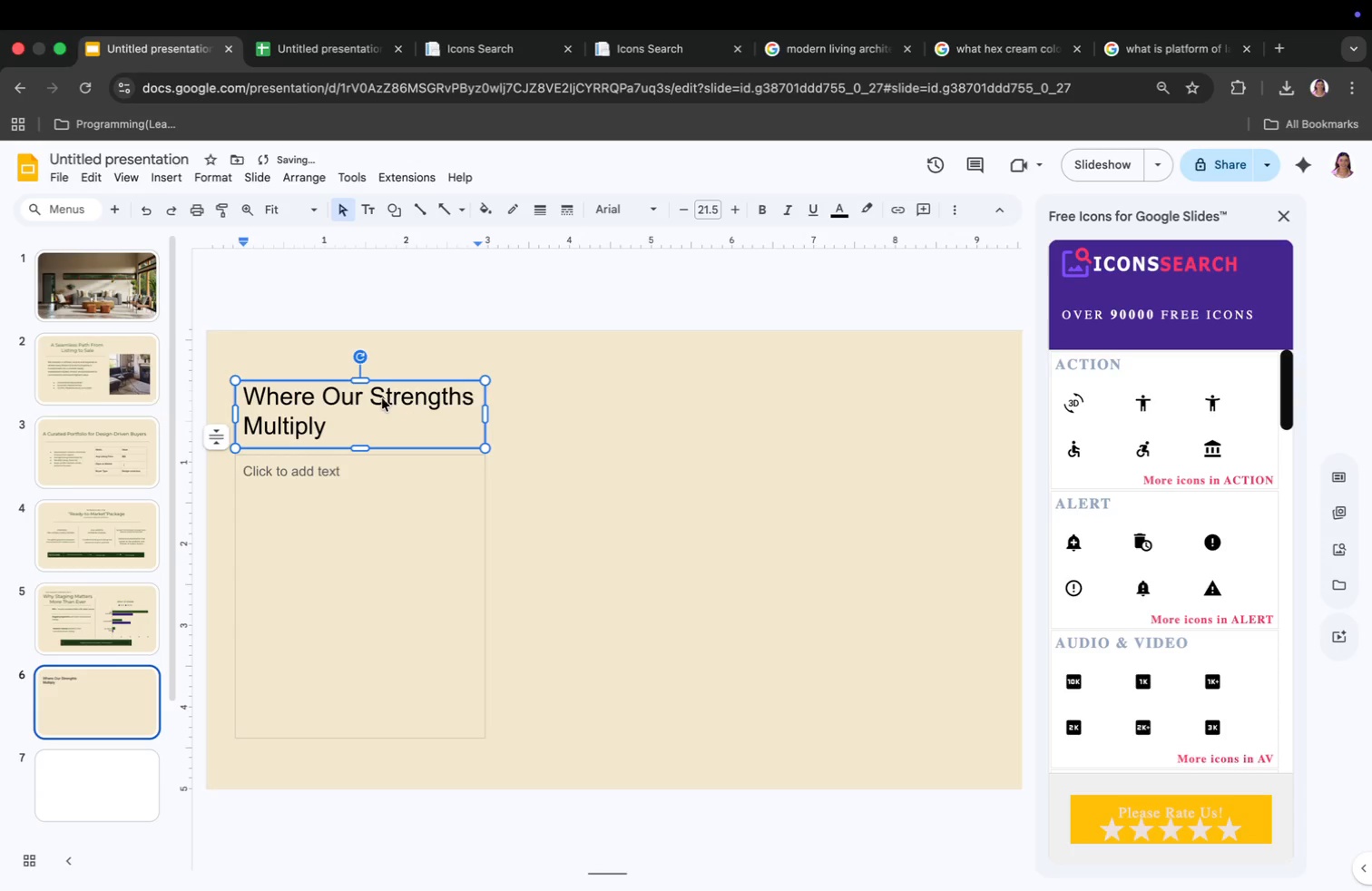 
key(Backspace)
key(Backspace)
type(th)
 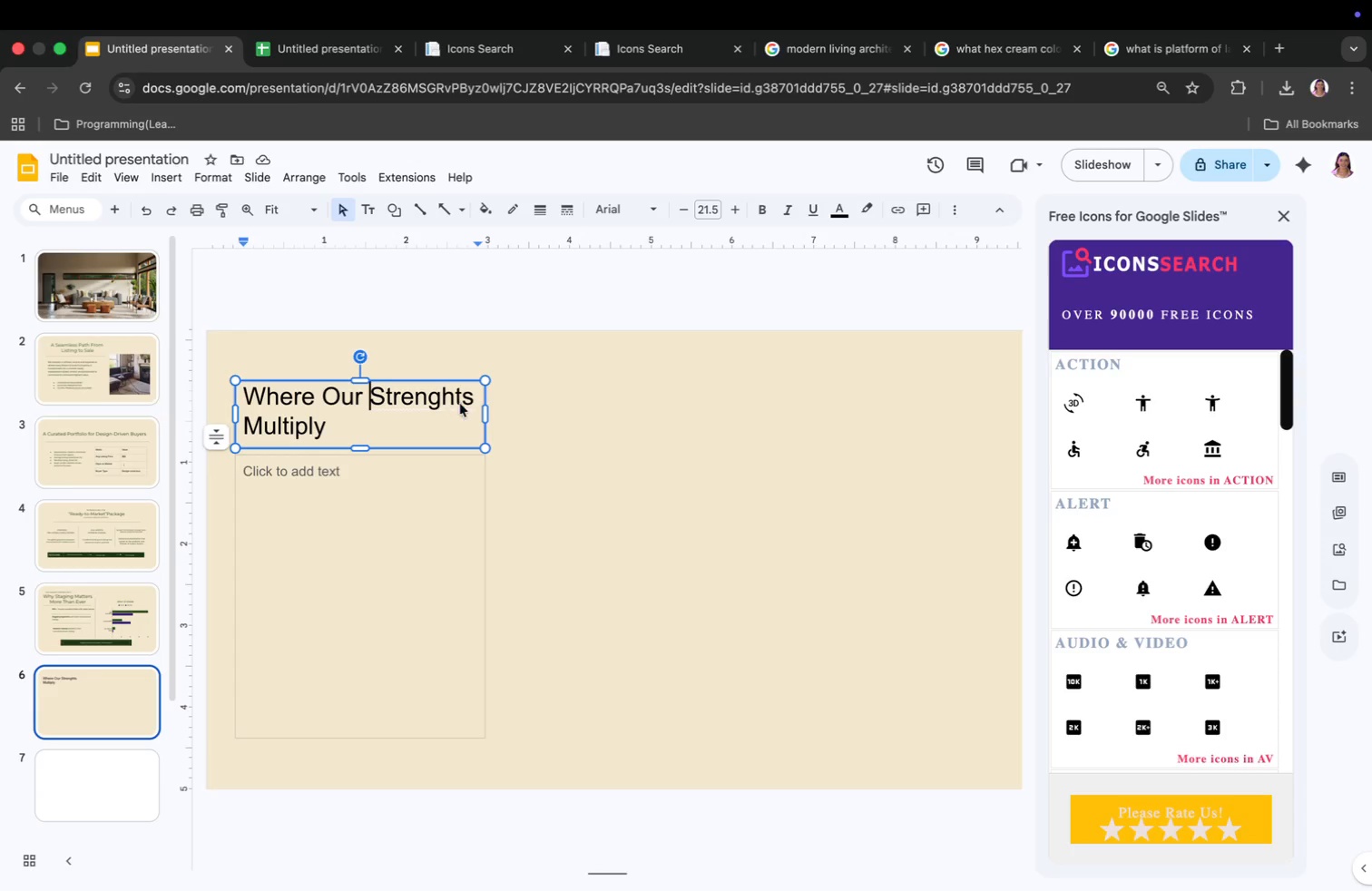 
key(Enter)
 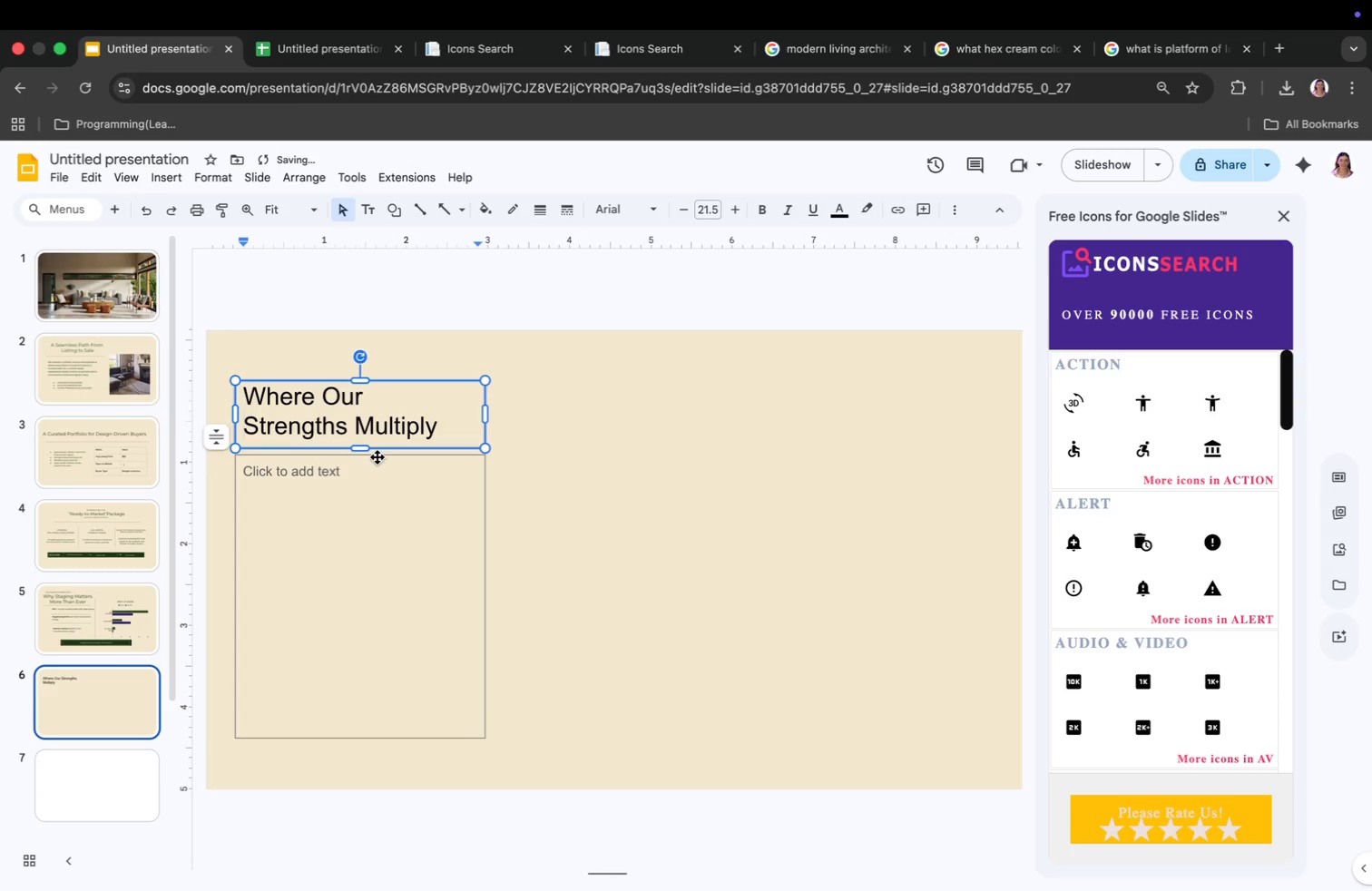 
left_click([347, 483])
 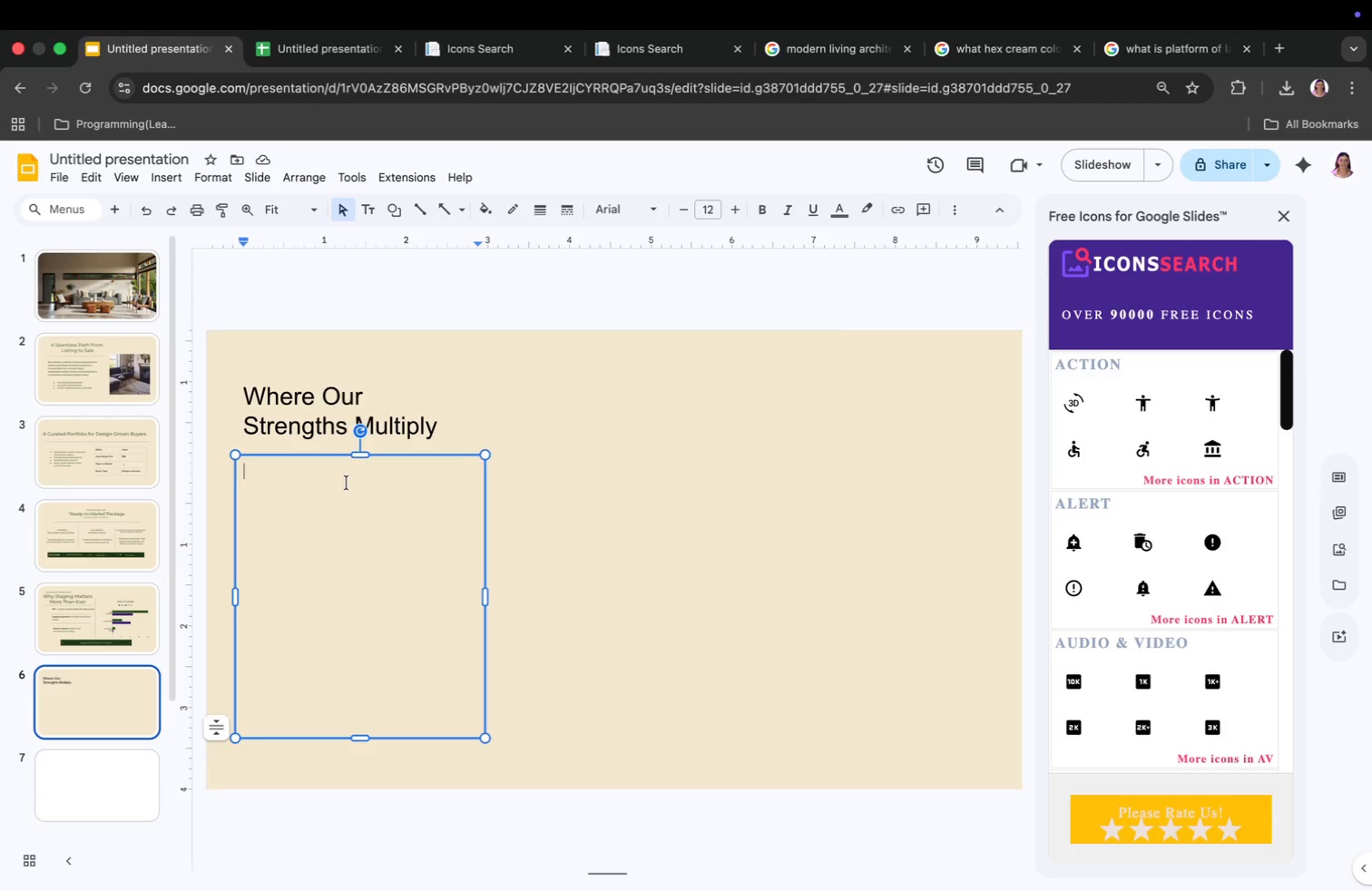 
wait(8.62)
 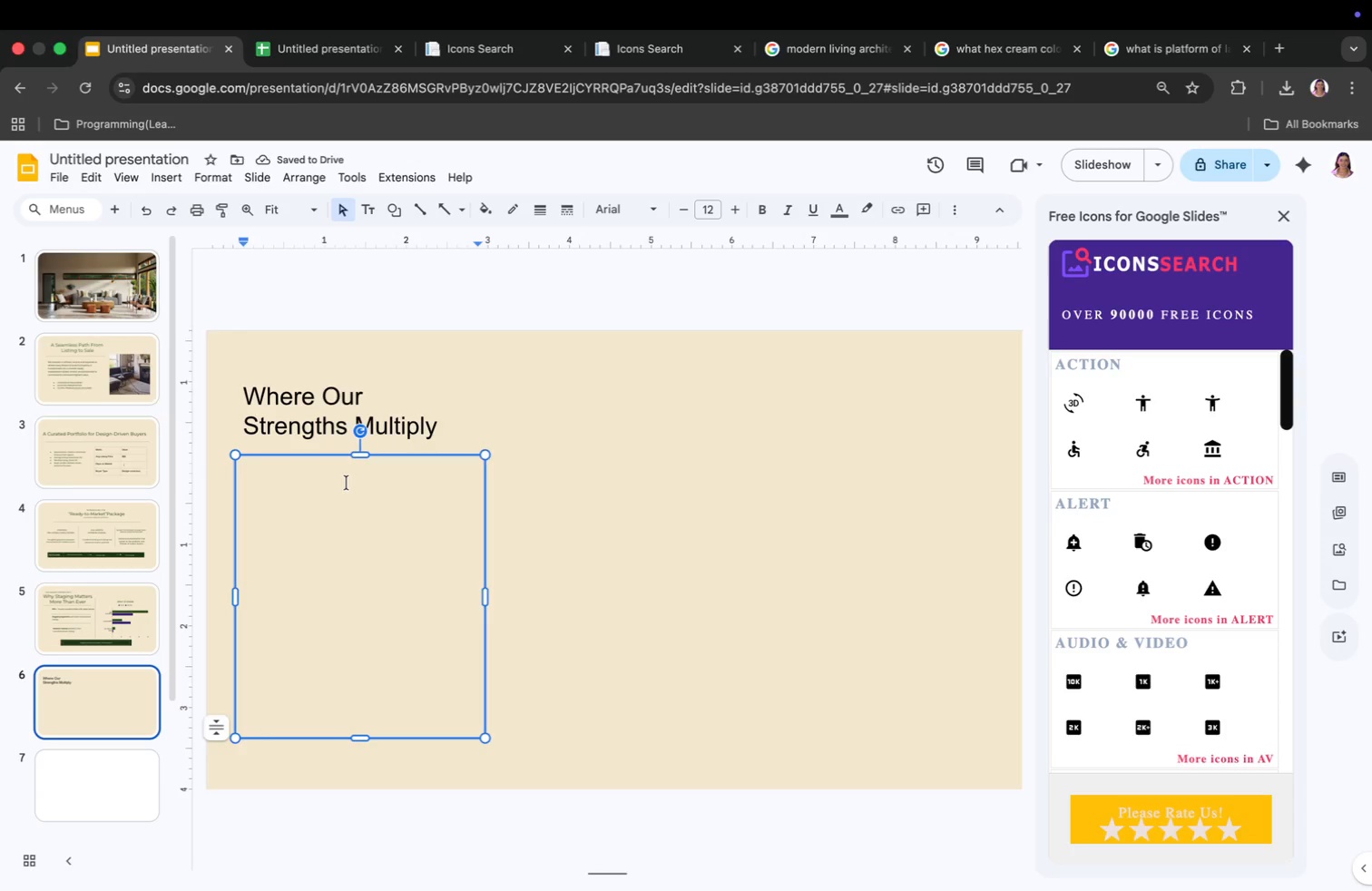 
left_click_drag(start_coordinate=[362, 453], to_coordinate=[362, 471])
 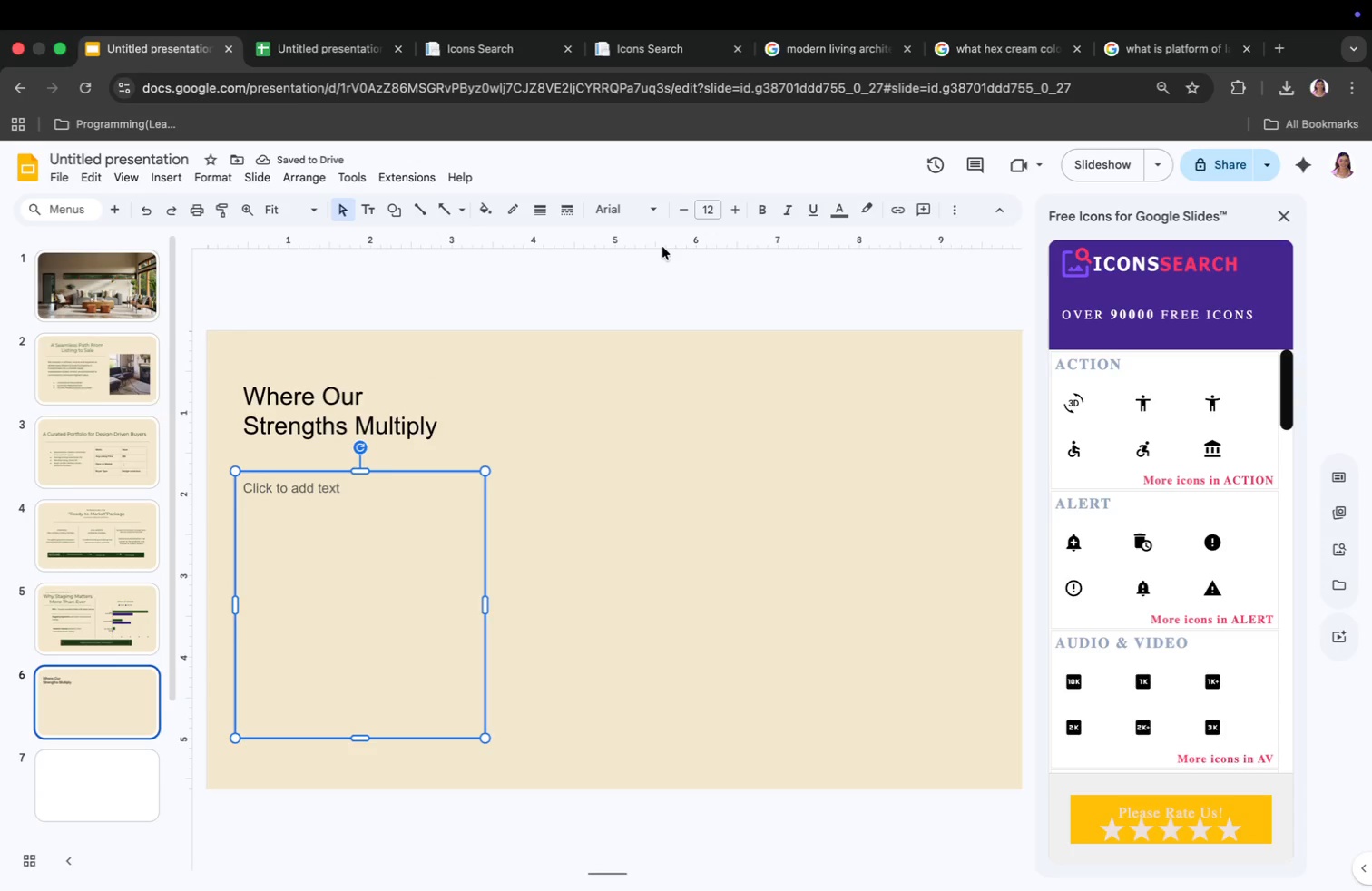 
left_click([425, 212])
 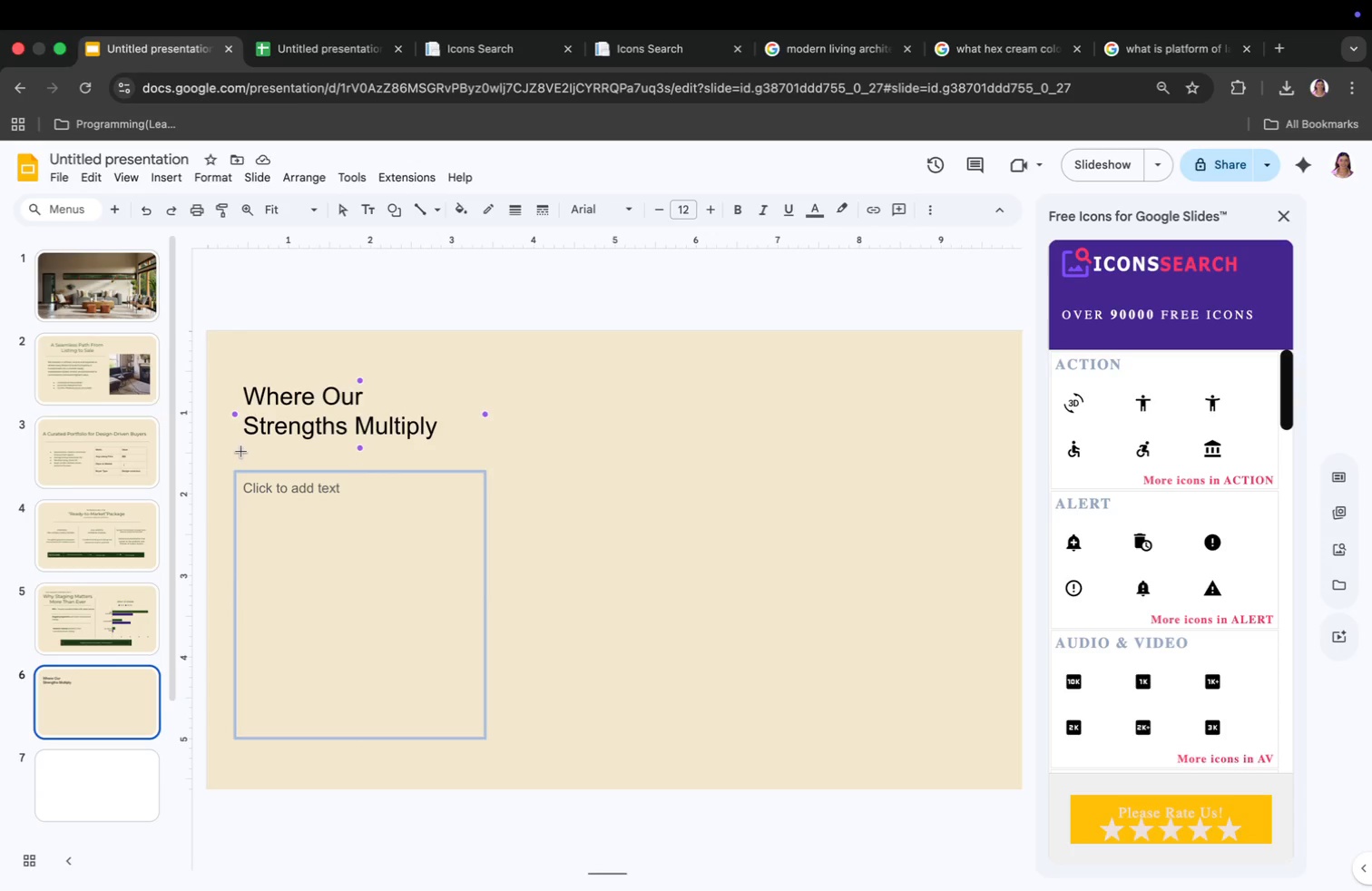 
left_click([240, 450])
 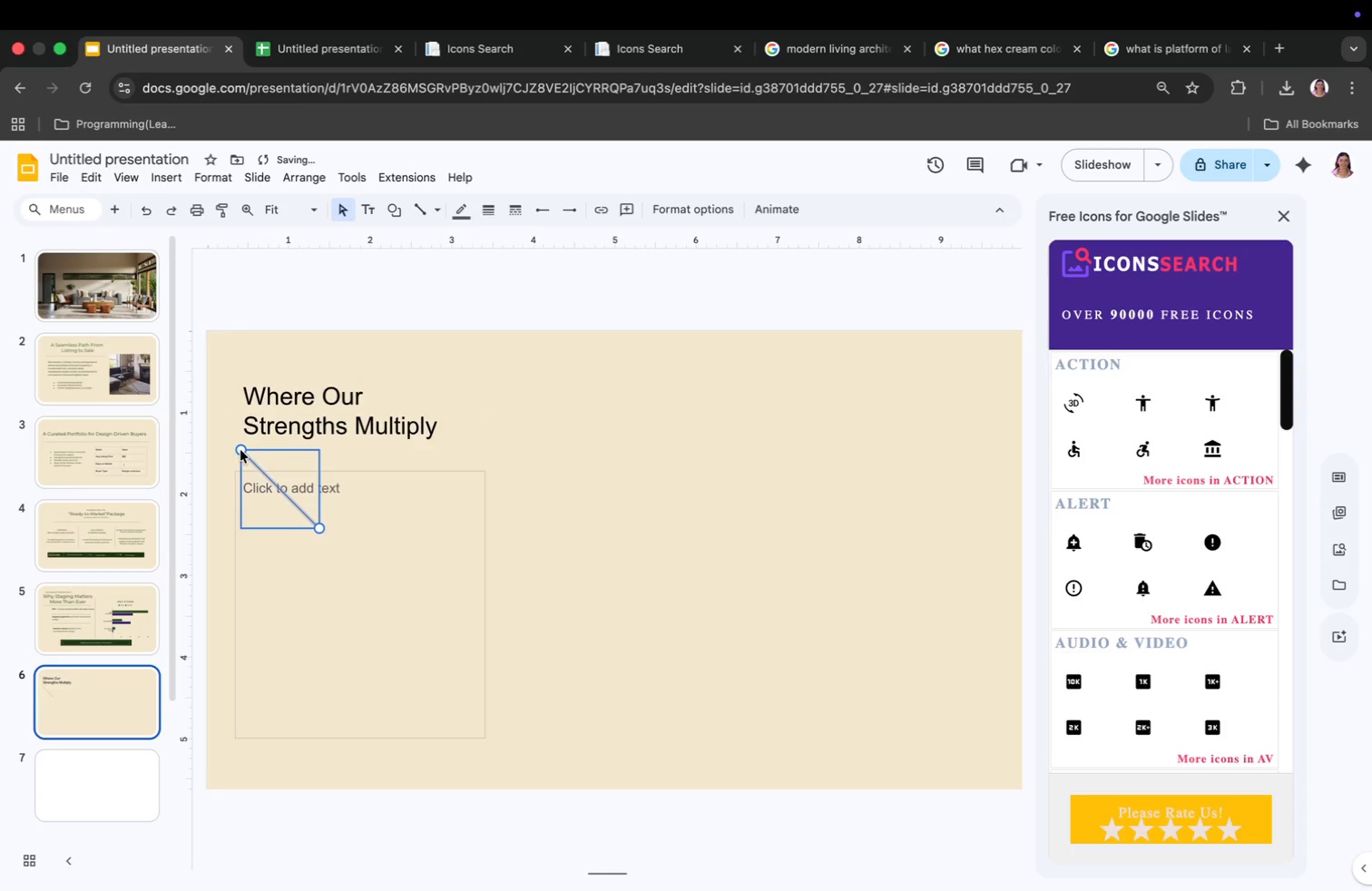 
left_click_drag(start_coordinate=[322, 531], to_coordinate=[516, 455])
 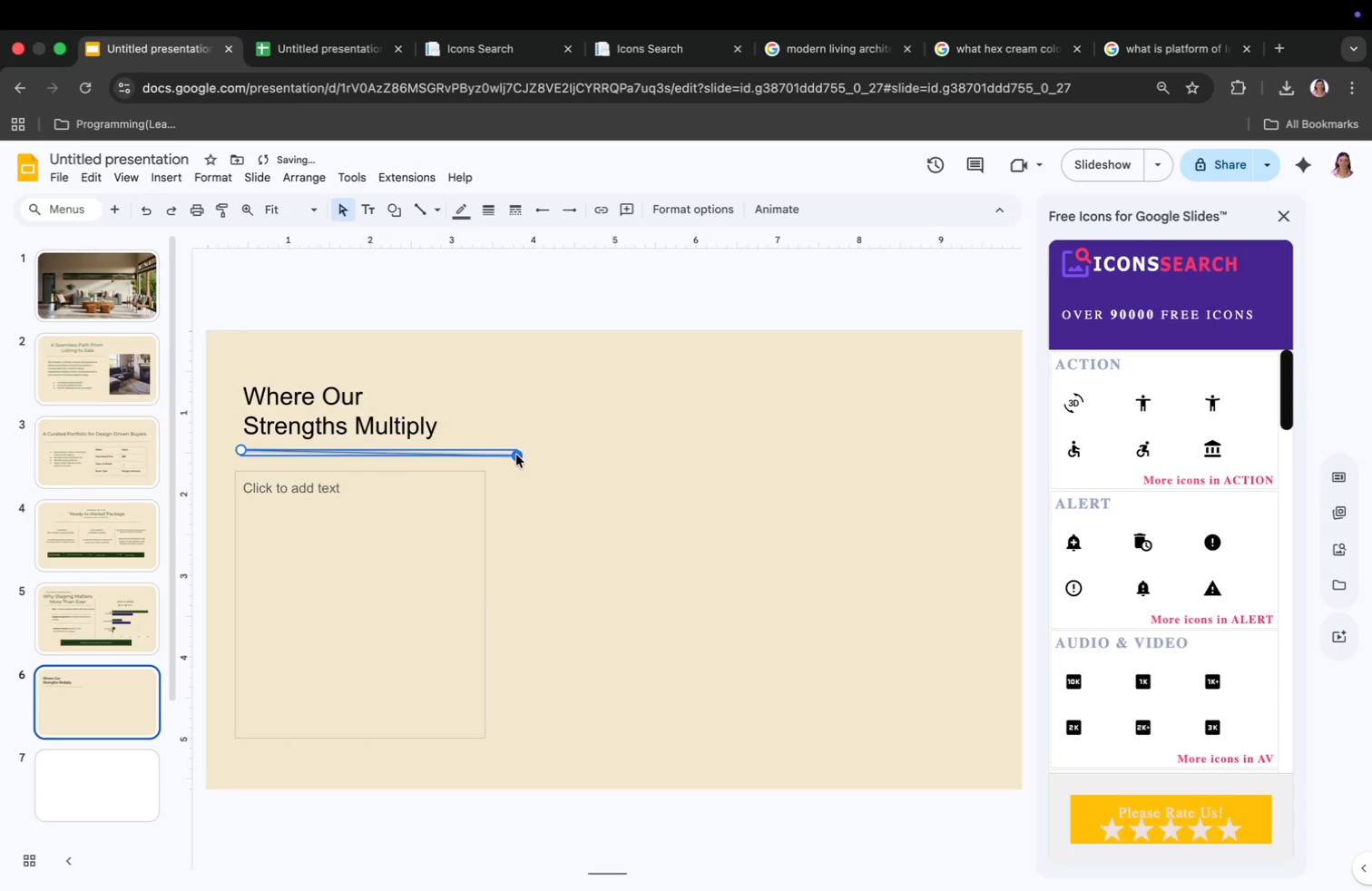 
left_click([373, 422])
 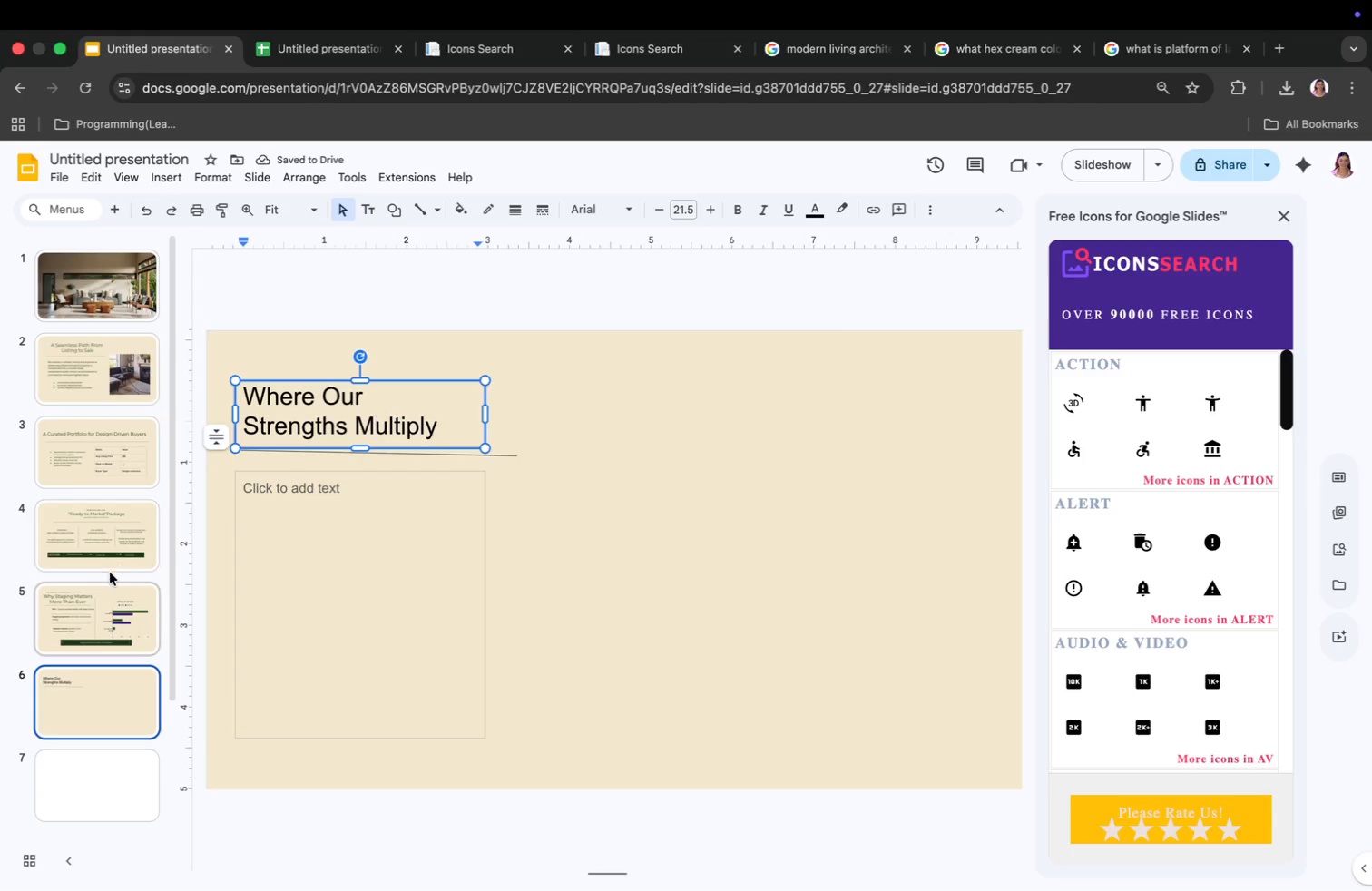 
left_click([77, 609])
 